 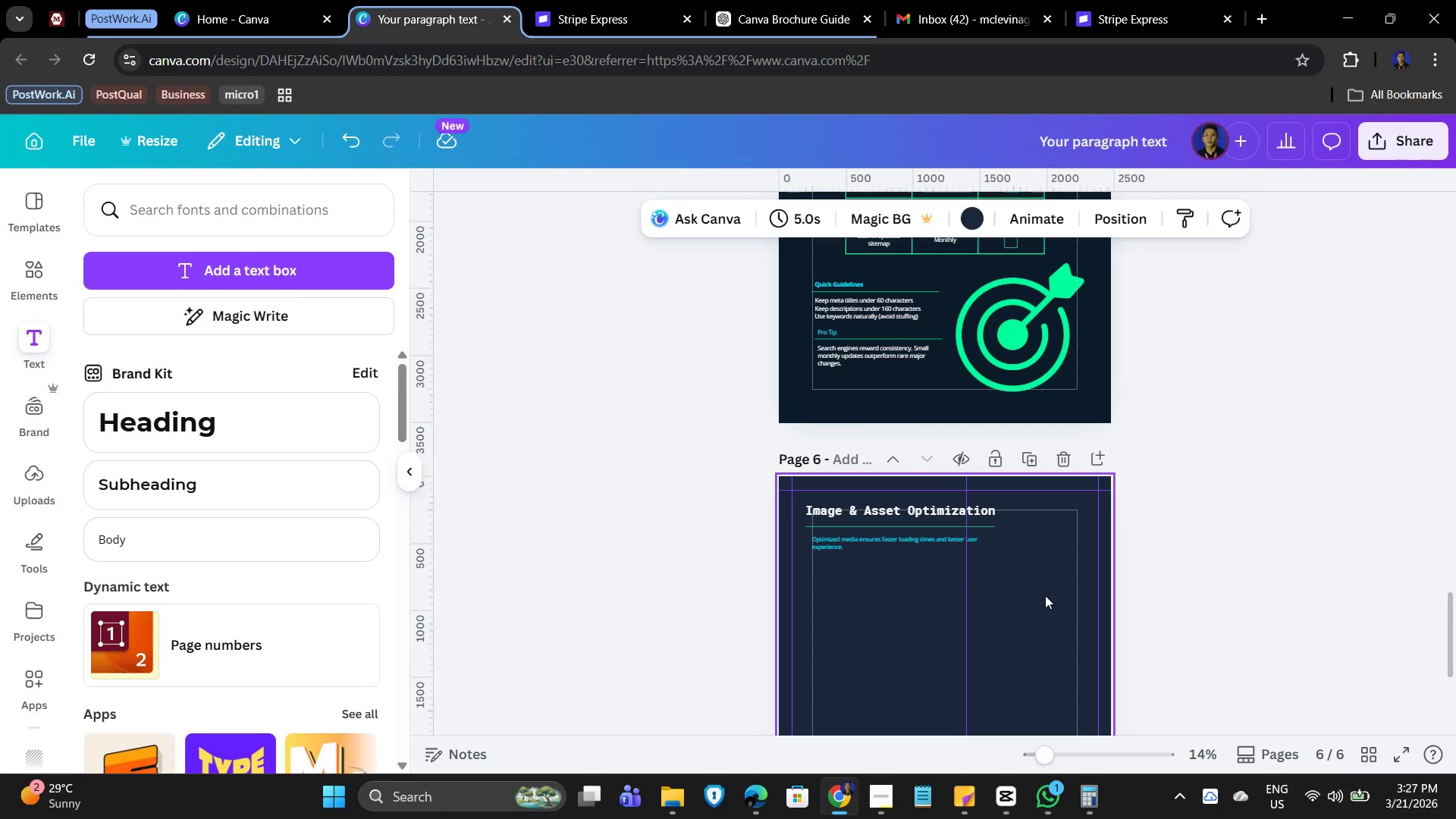 
left_click([861, 514])
 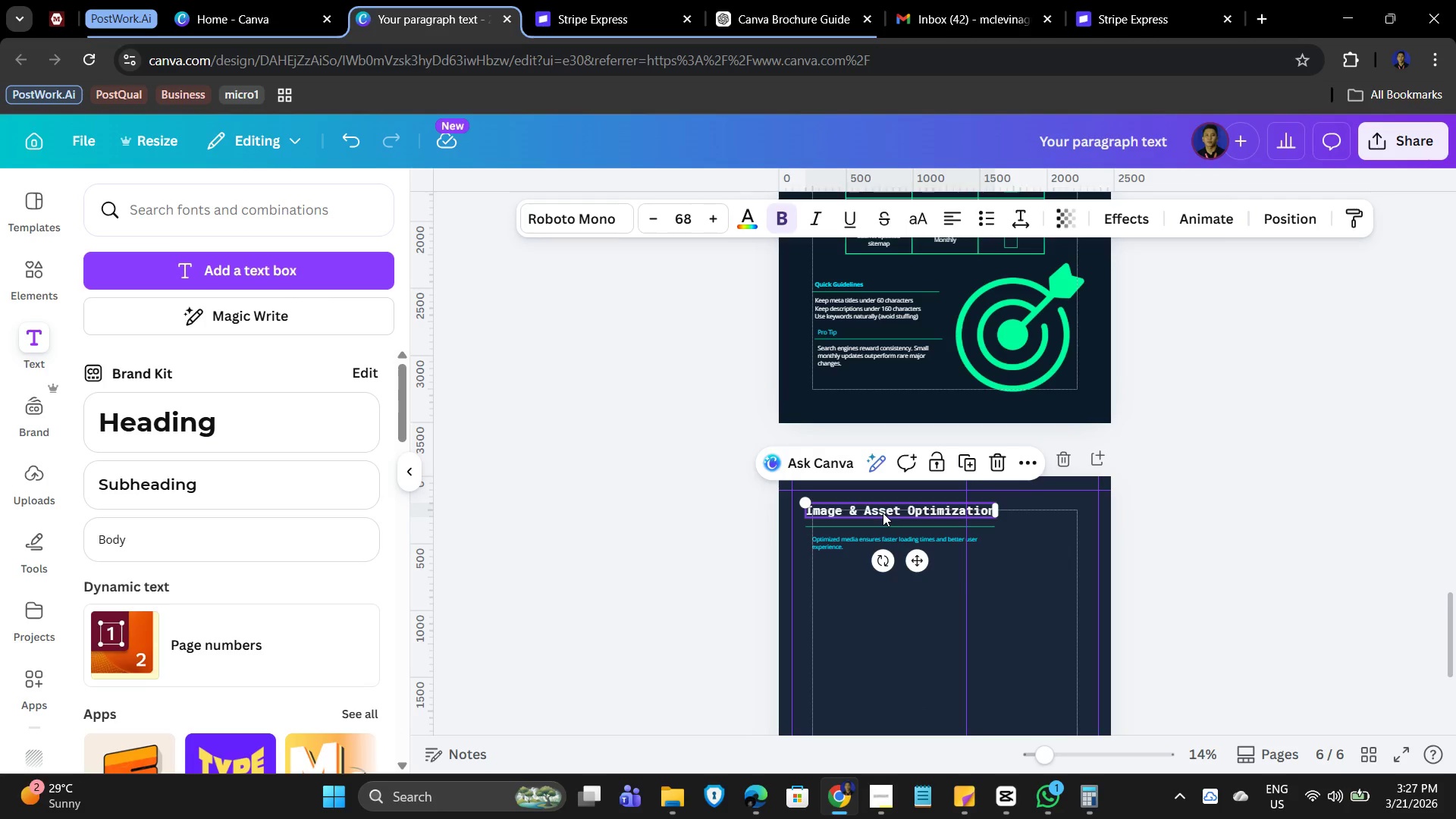 
double_click([883, 513])
 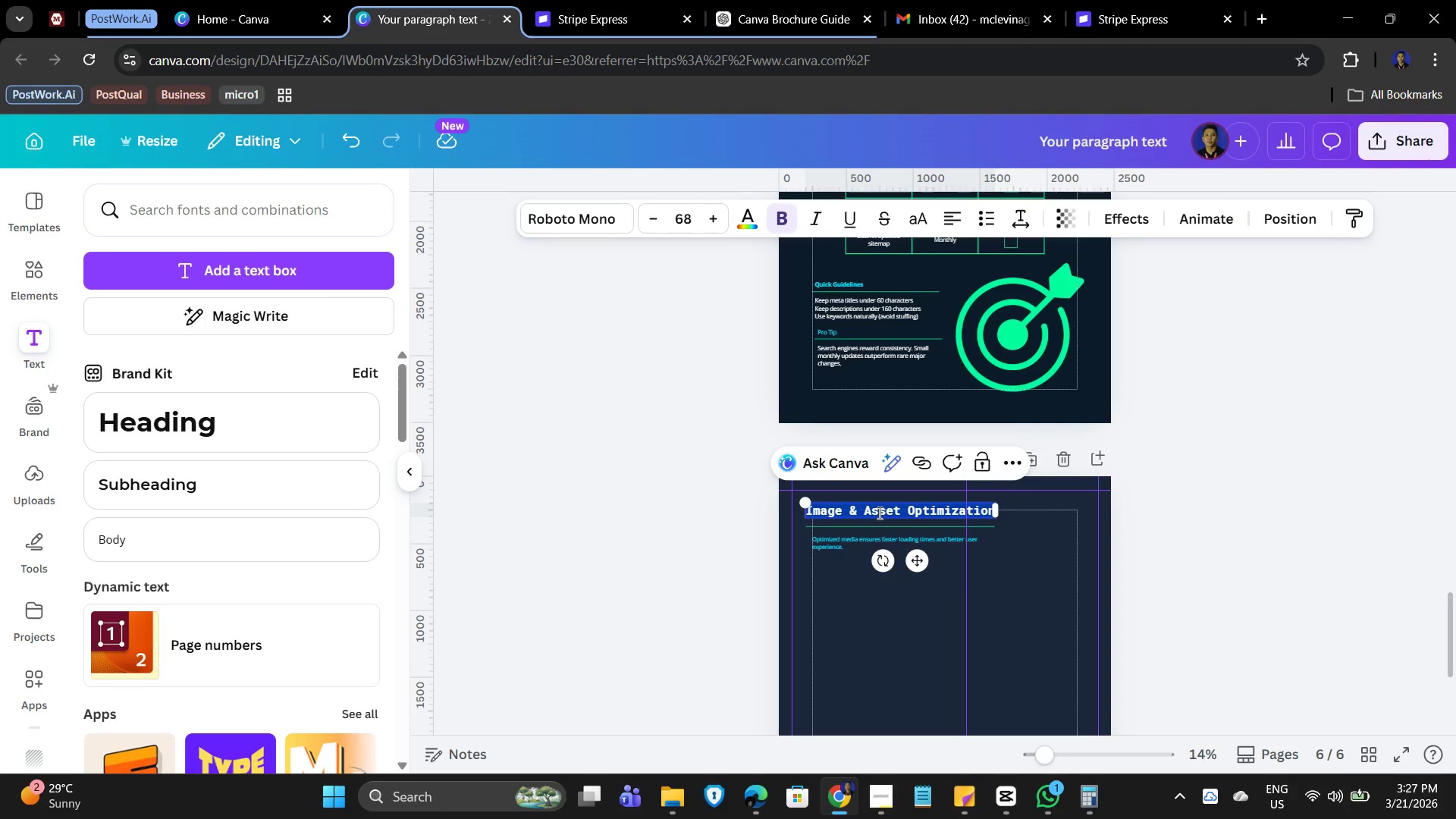 
type(Spport & Escalation)
 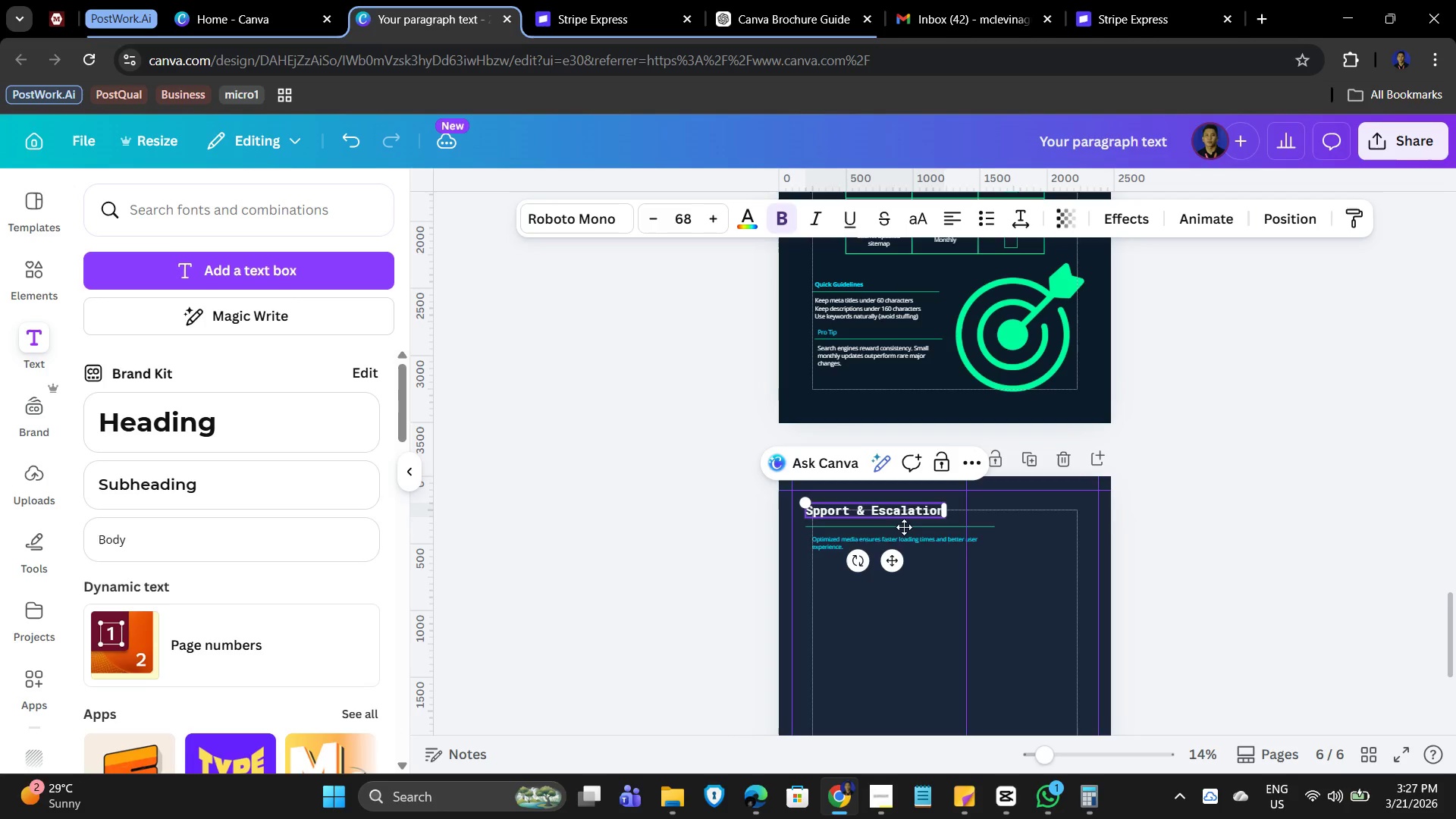 
left_click([922, 654])
 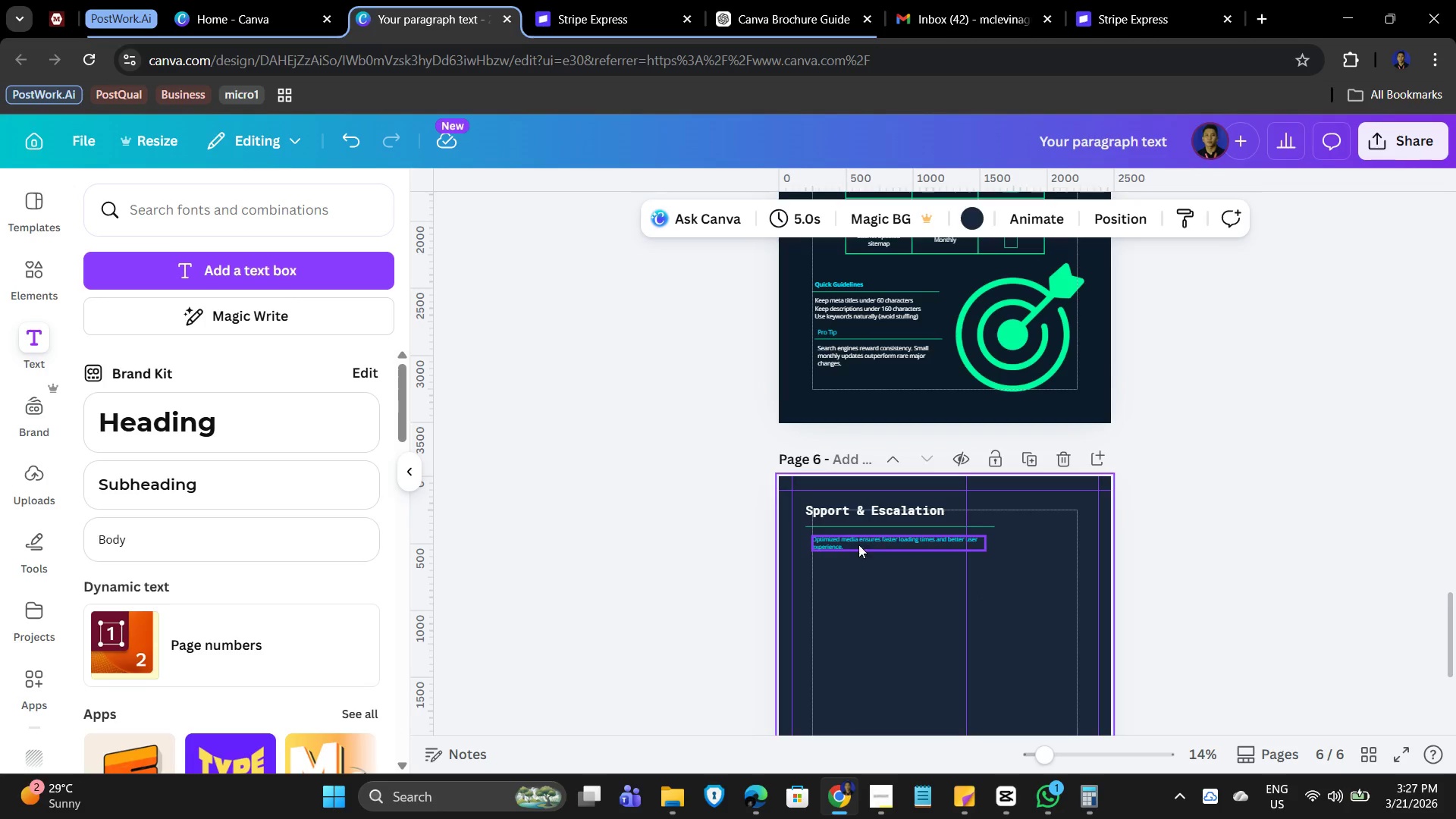 
double_click([871, 544])
 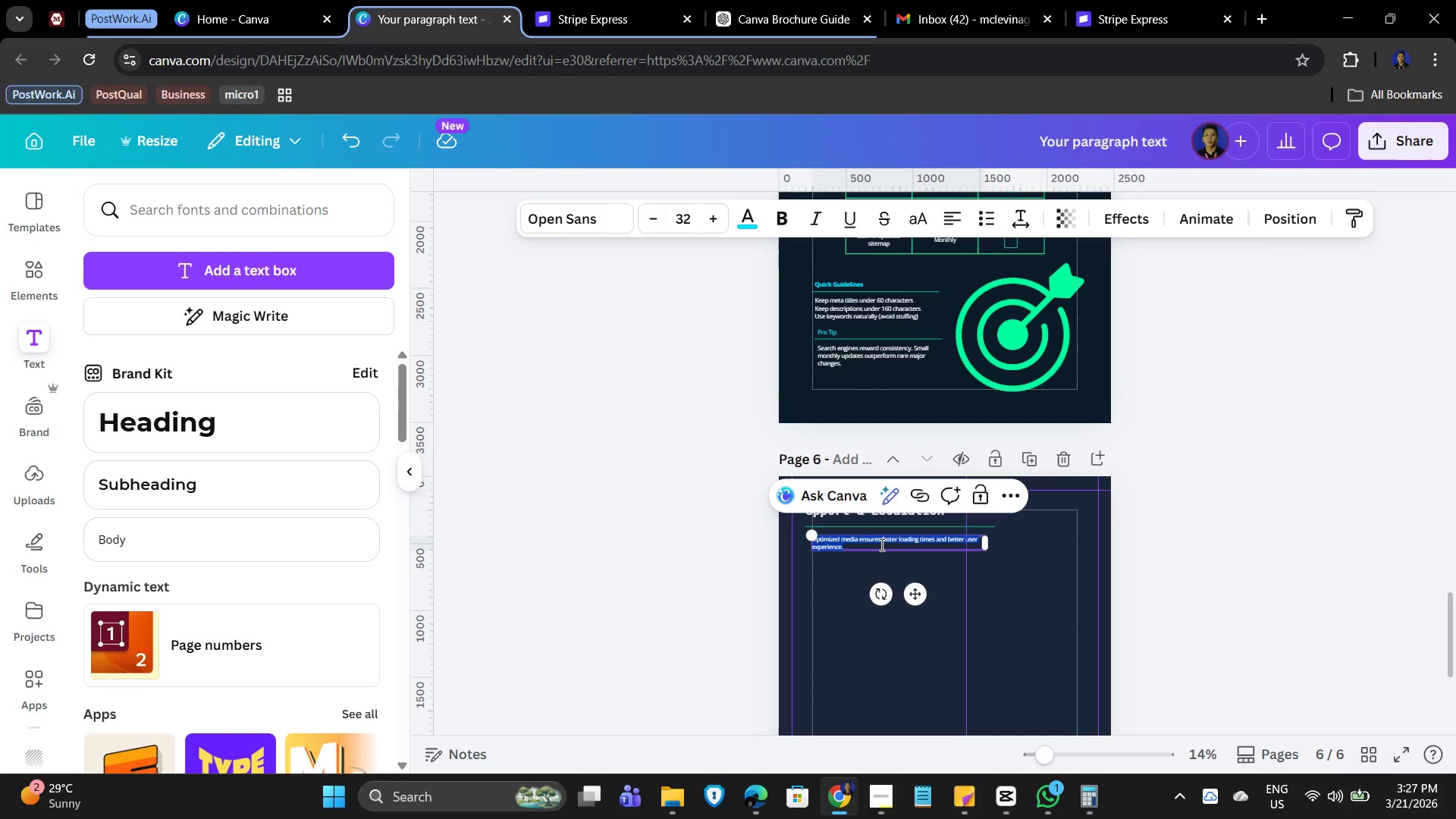 
type(If issues arise, follow the steps below to resolve them efficiently.)
 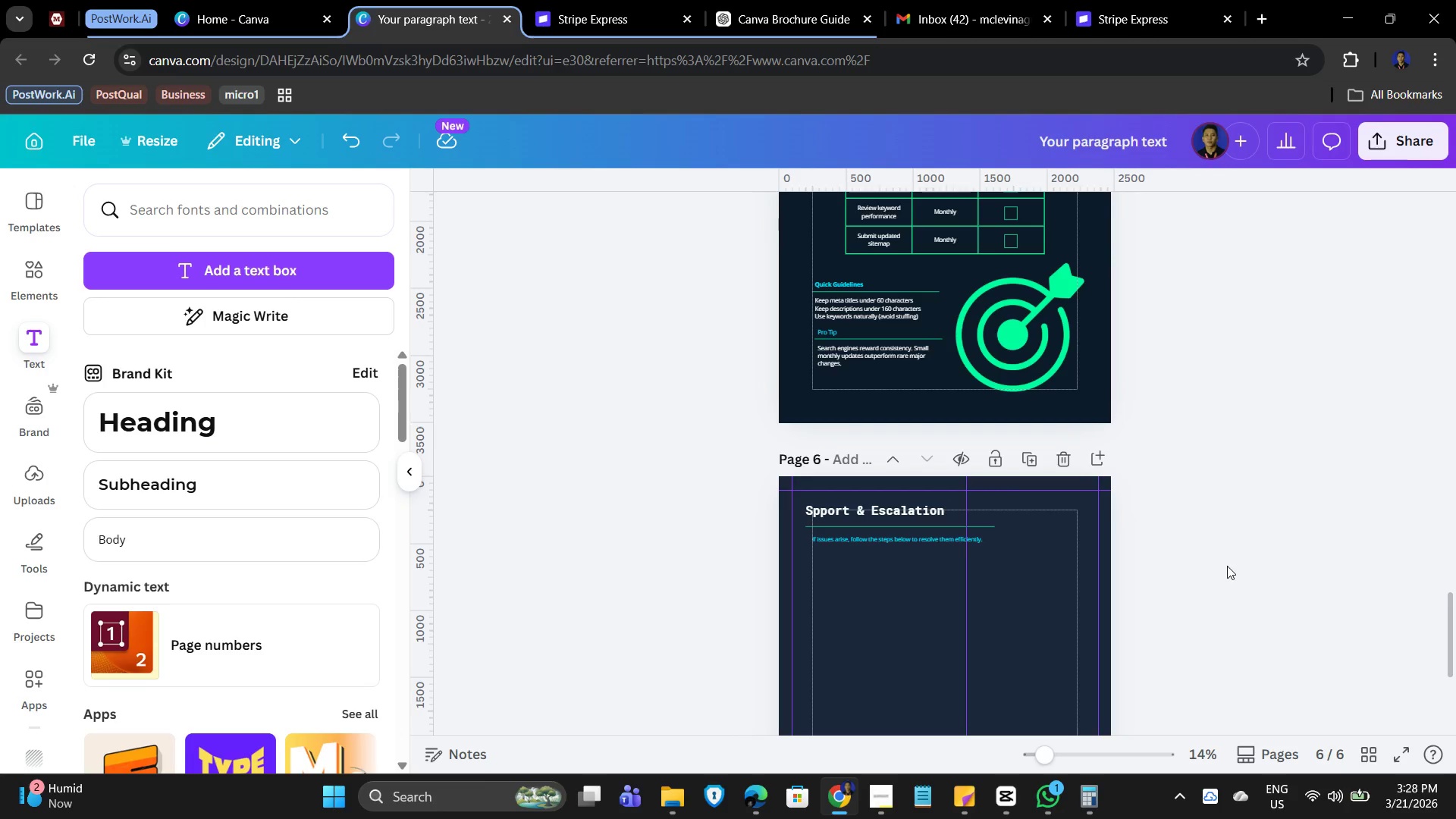 
hold_key(key=ControlLeft, duration=0.73)
scroll: coordinate [1235, 585], scroll_direction: up, amount: 5.0
 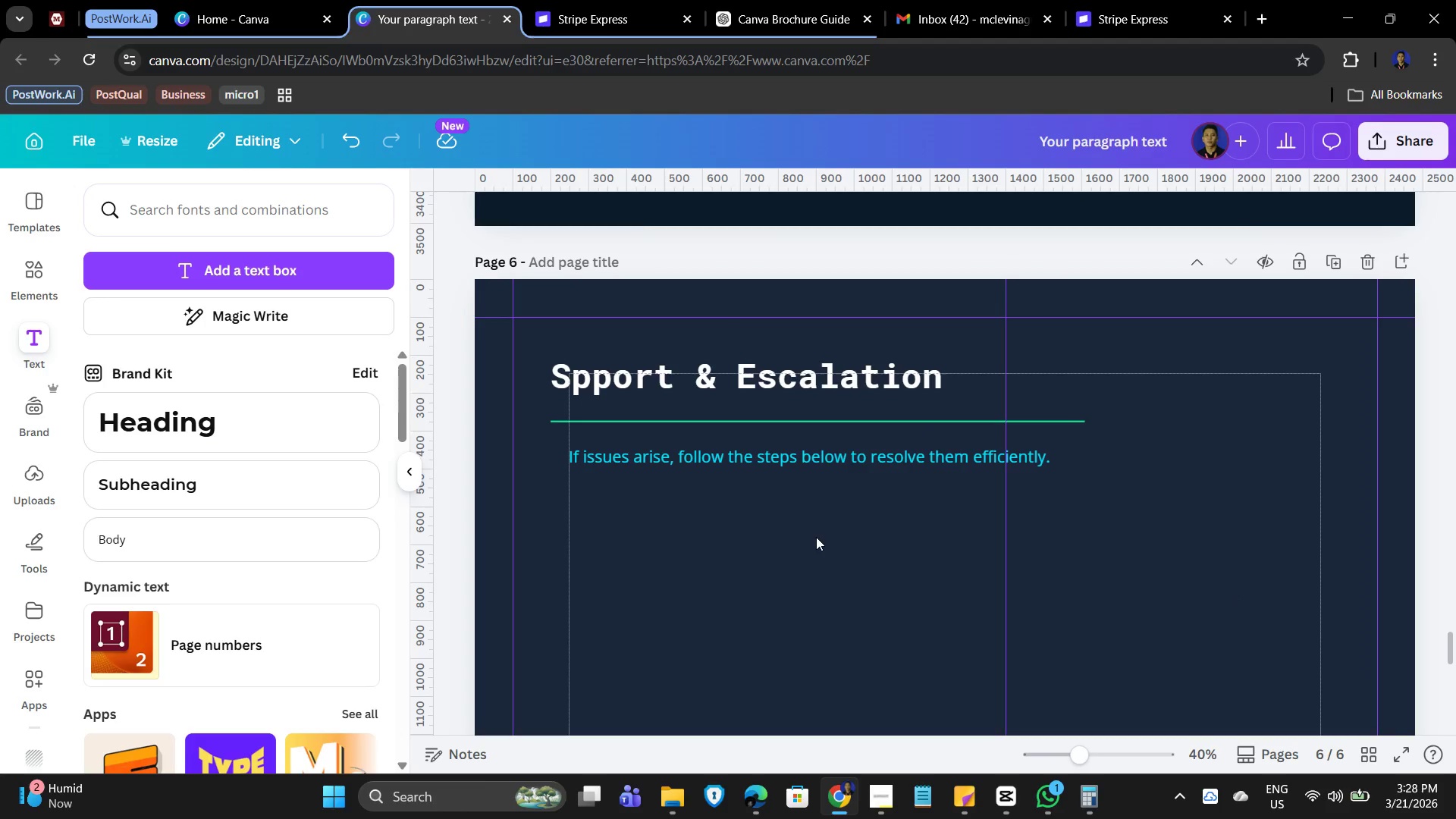 
wait(8.45)
 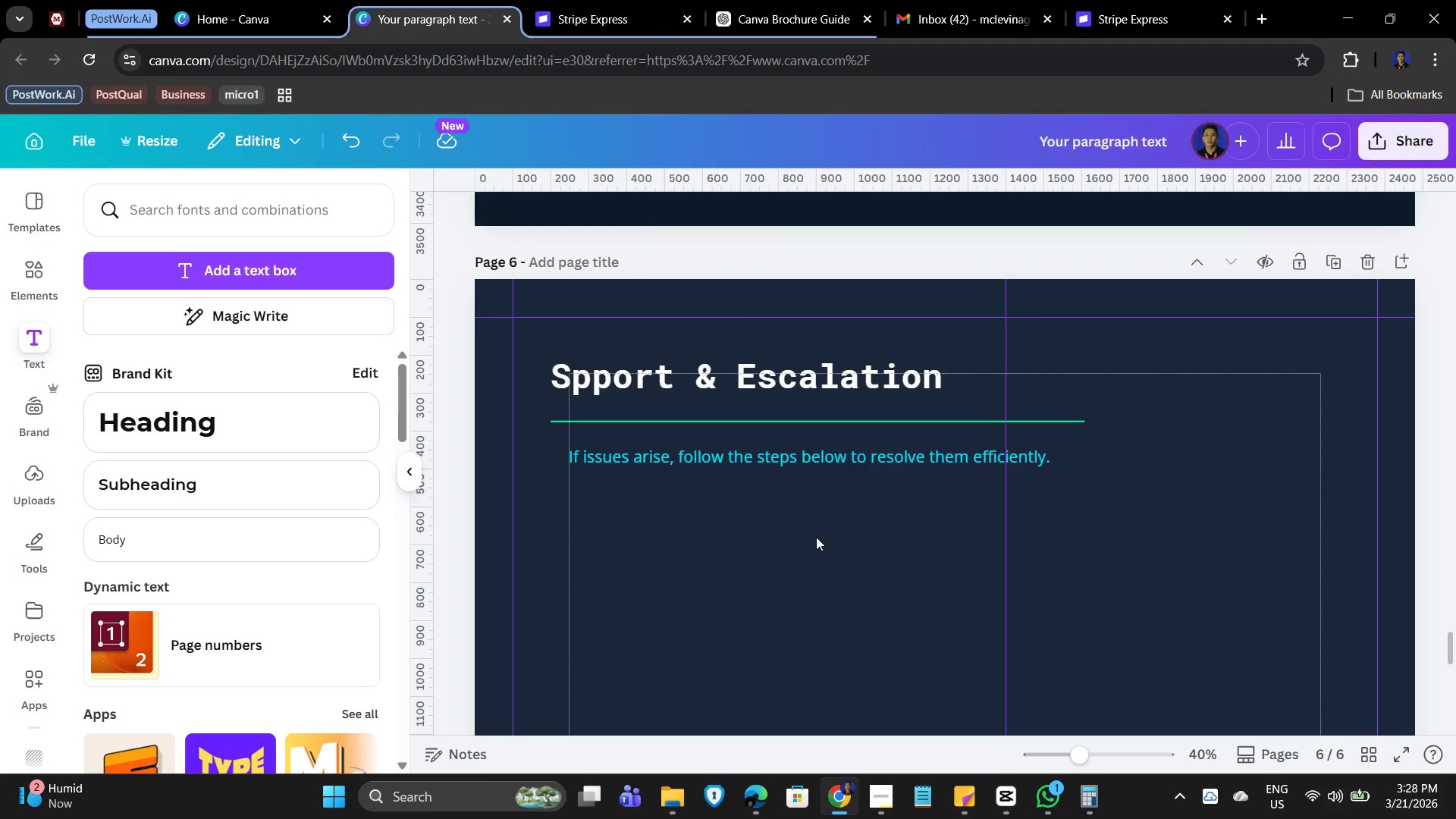 
key(U)
 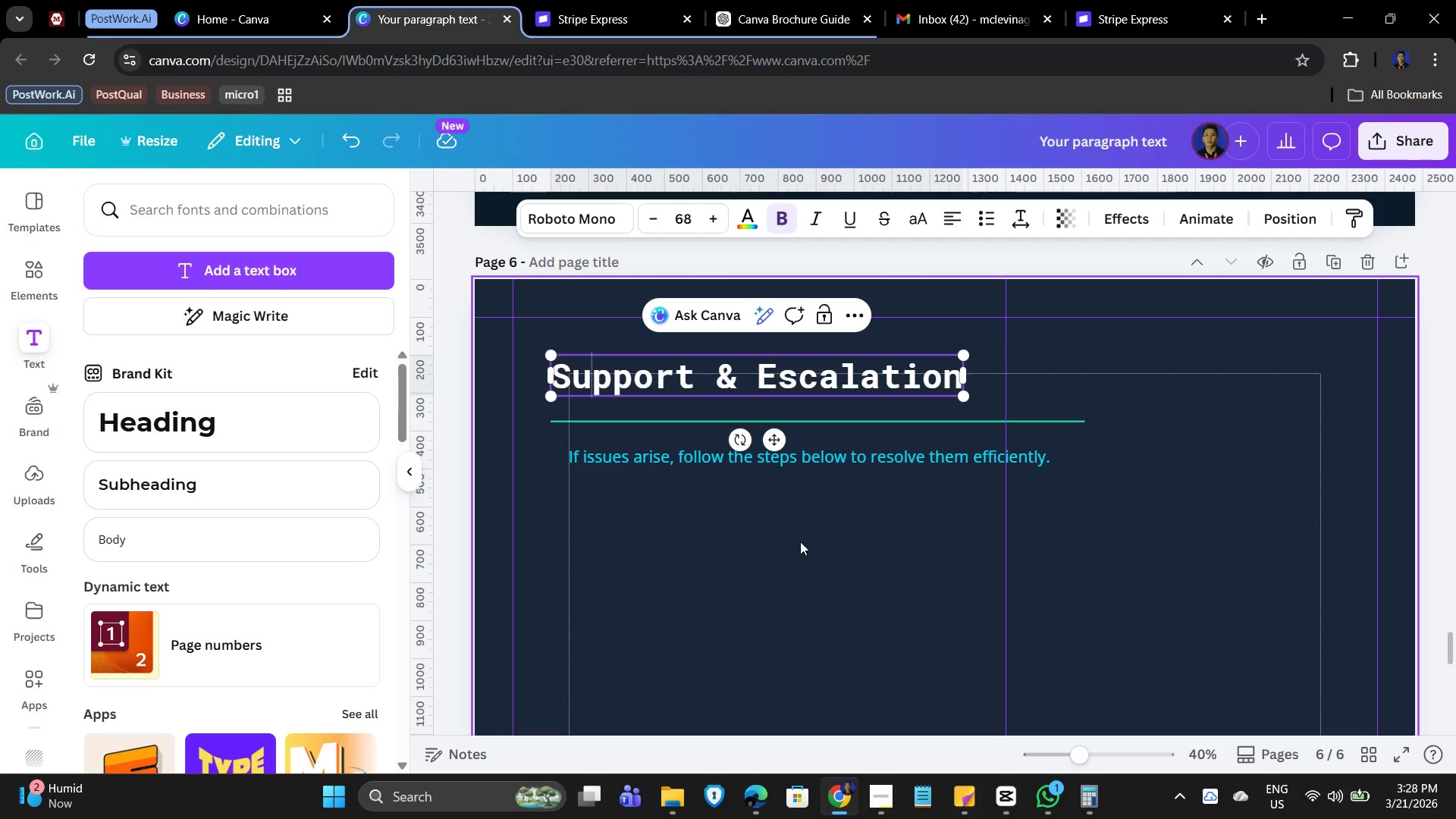 
left_click([783, 570])
 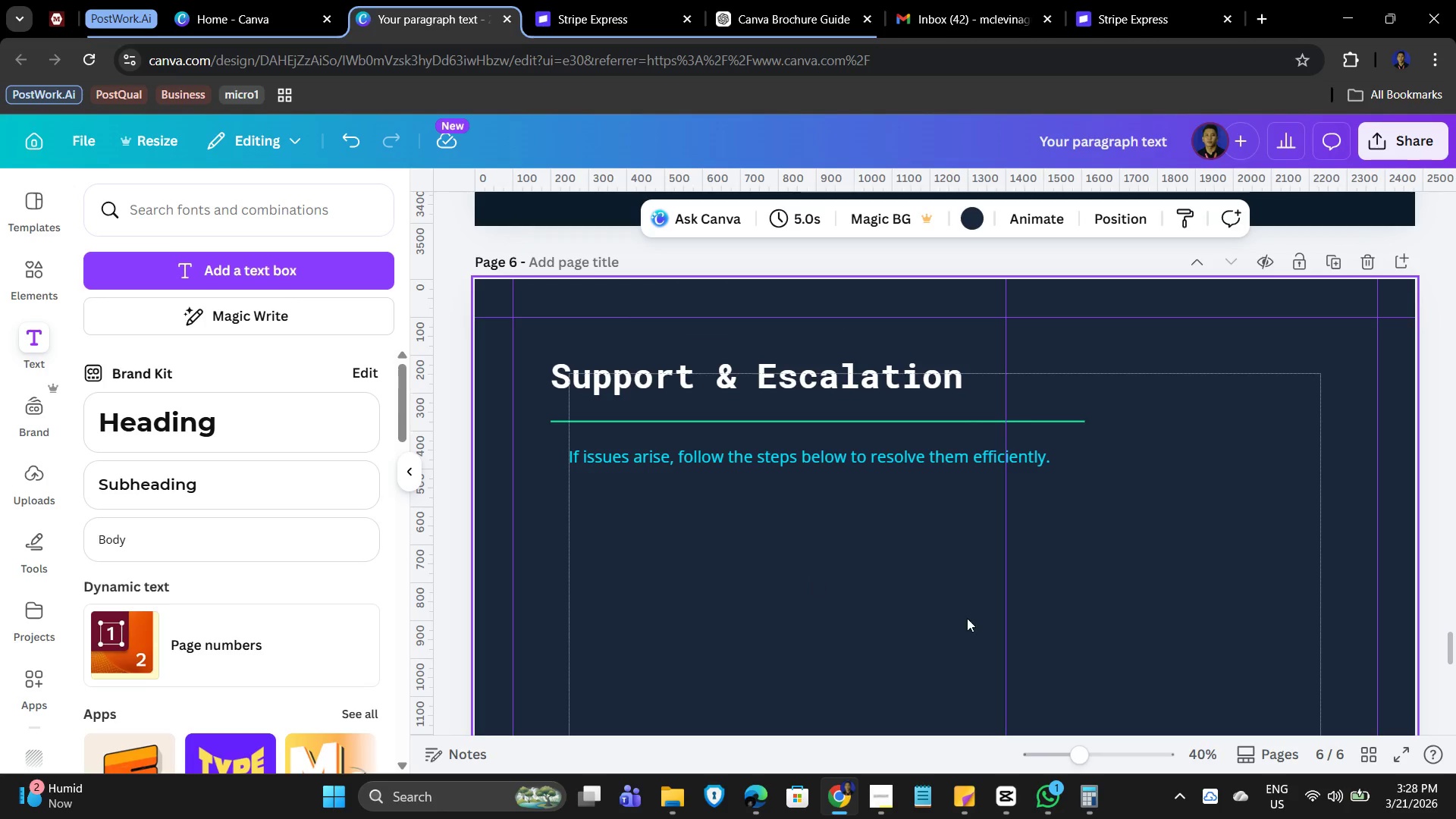 
scroll: coordinate [893, 650], scroll_direction: up, amount: 8.0
 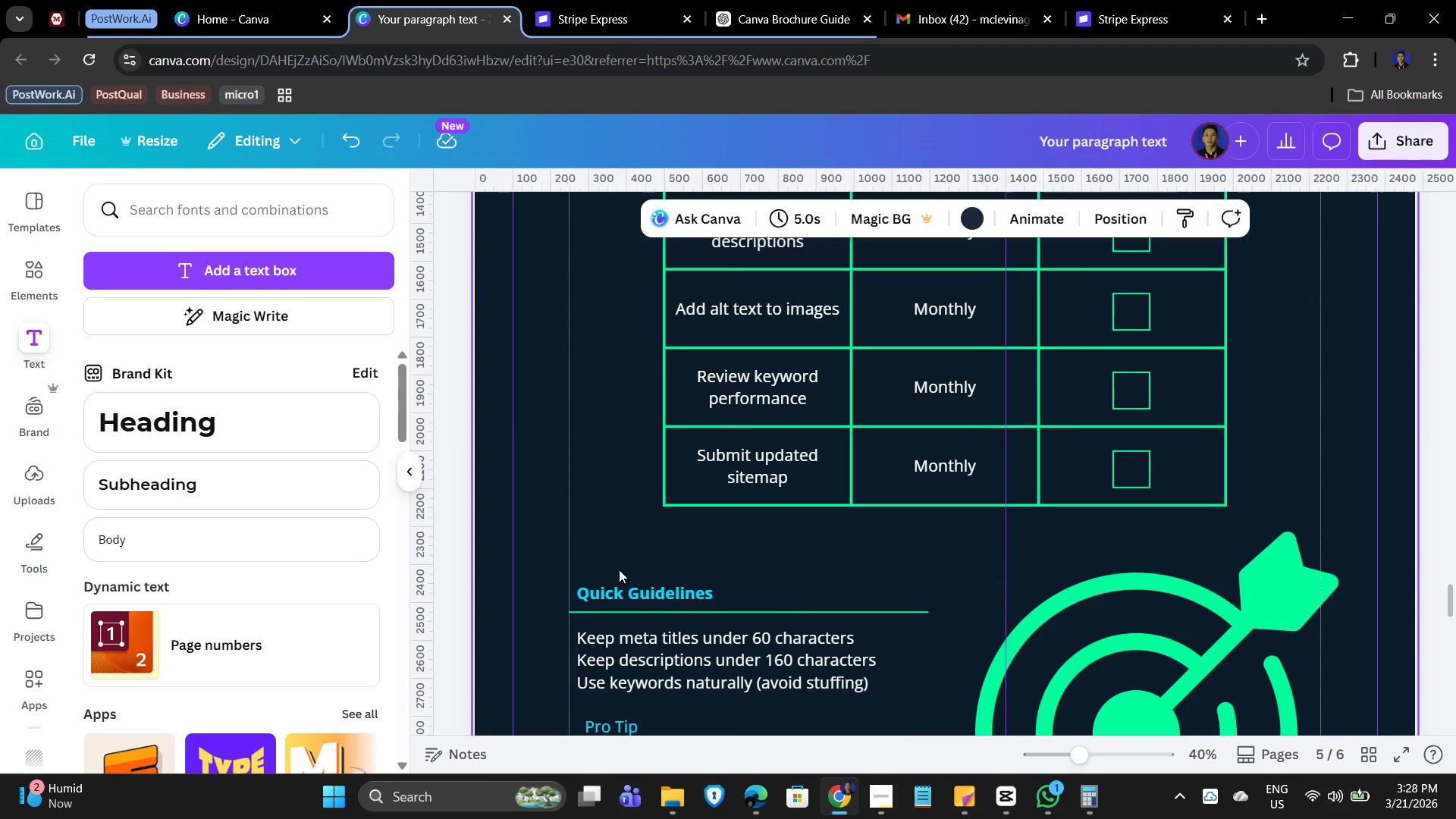 
left_click([786, 594])
 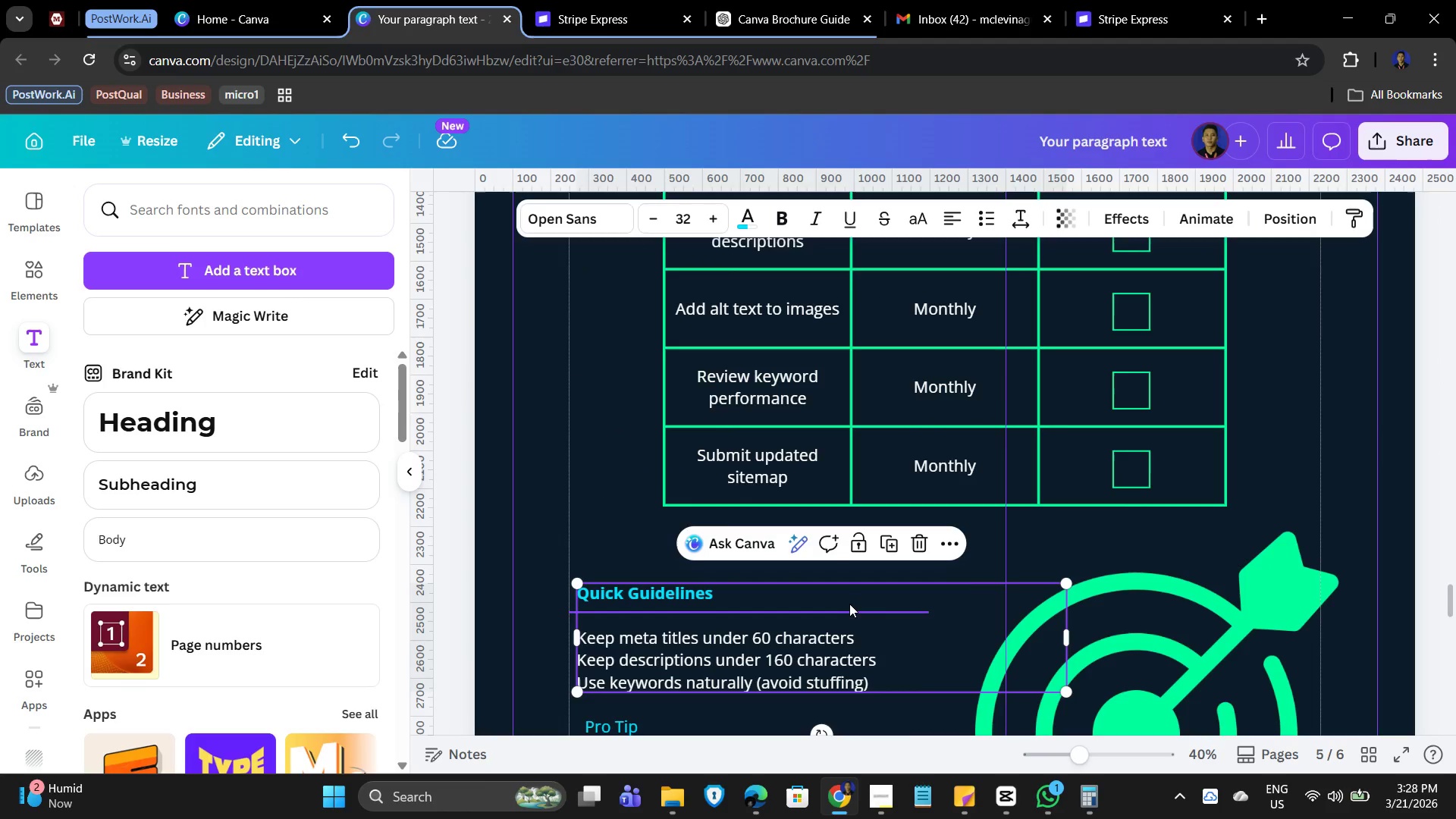 
key(Control+C)
 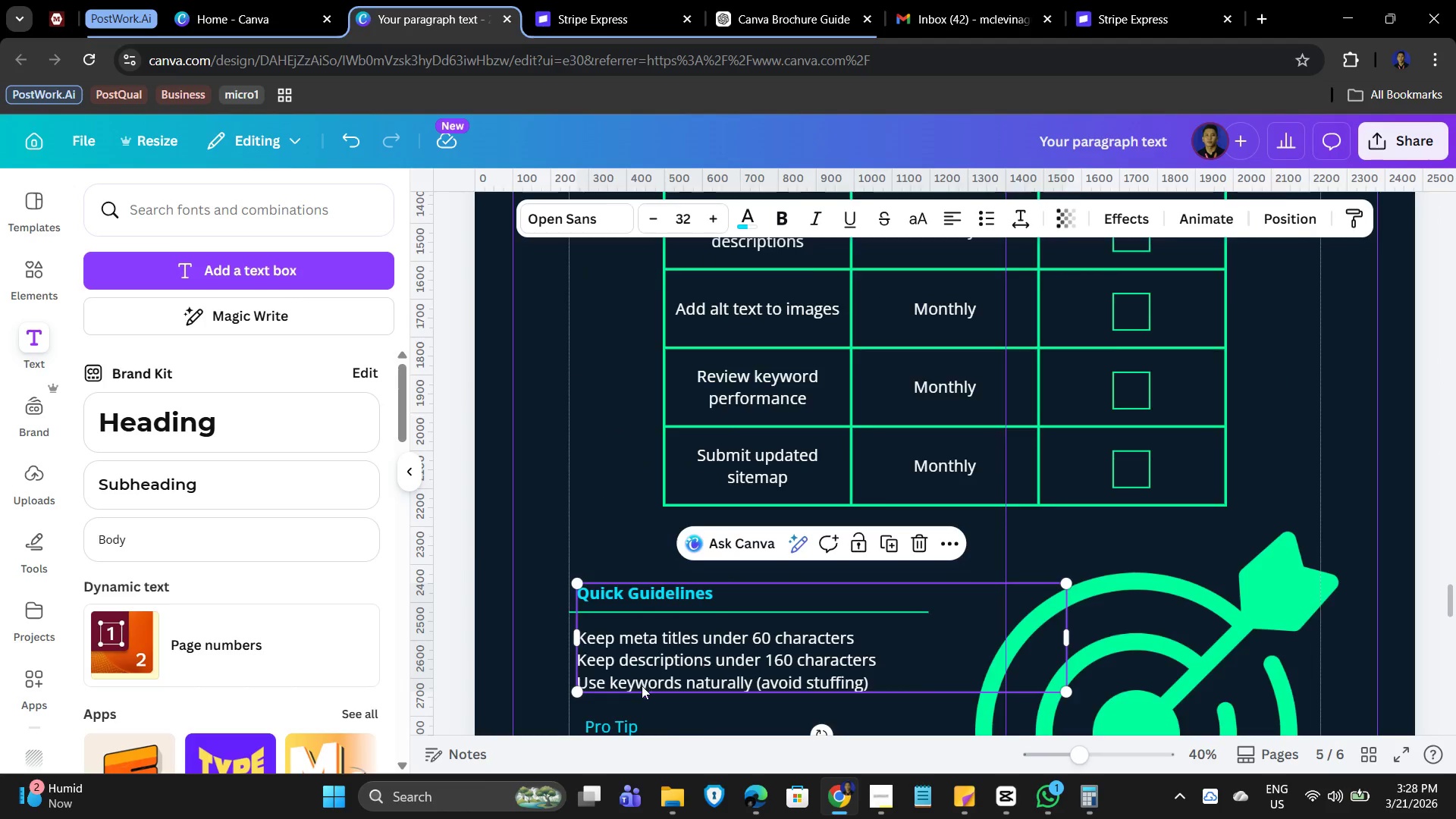 
scroll: coordinate [650, 686], scroll_direction: down, amount: 4.0
 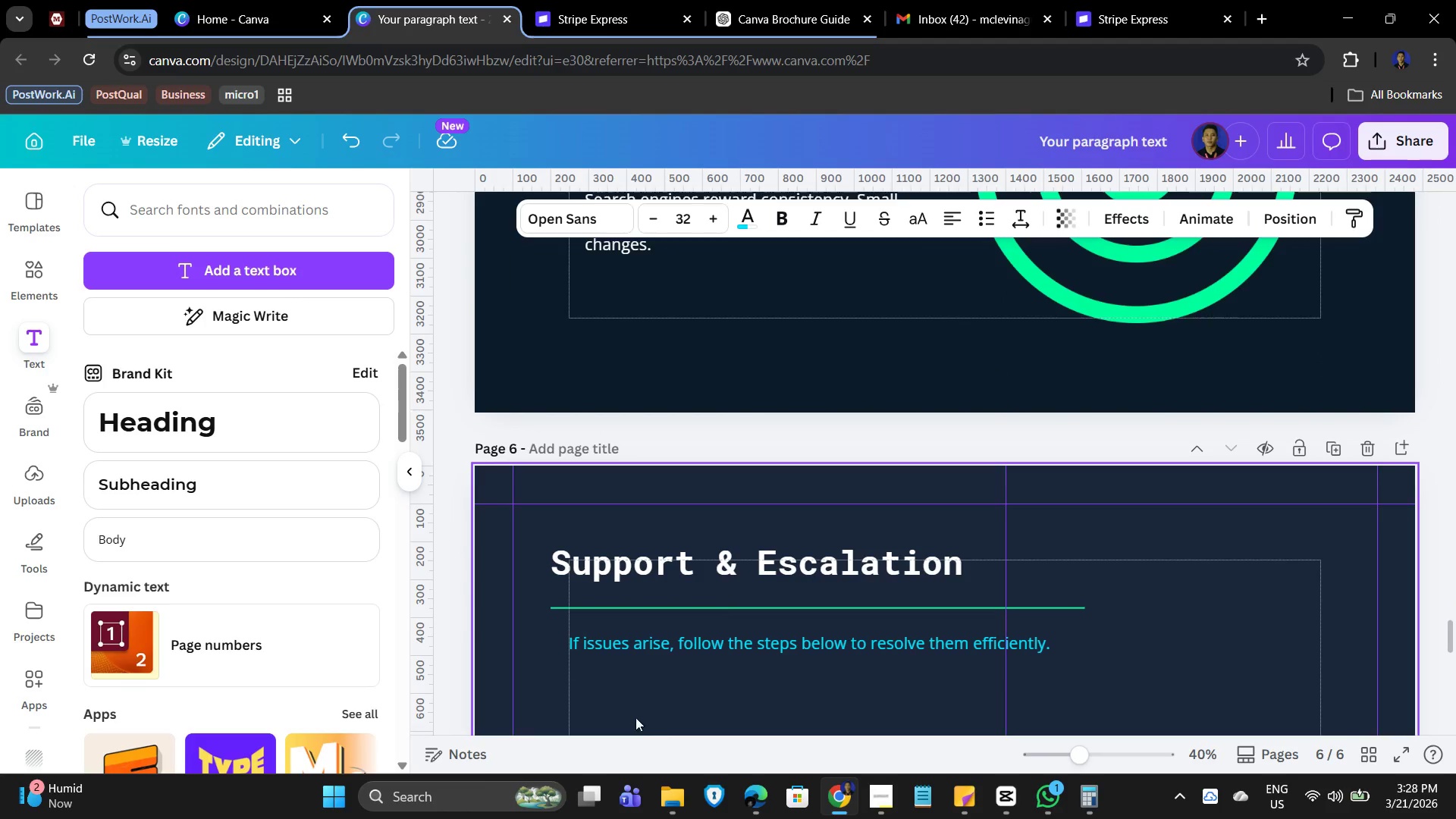 
left_click([623, 563])
 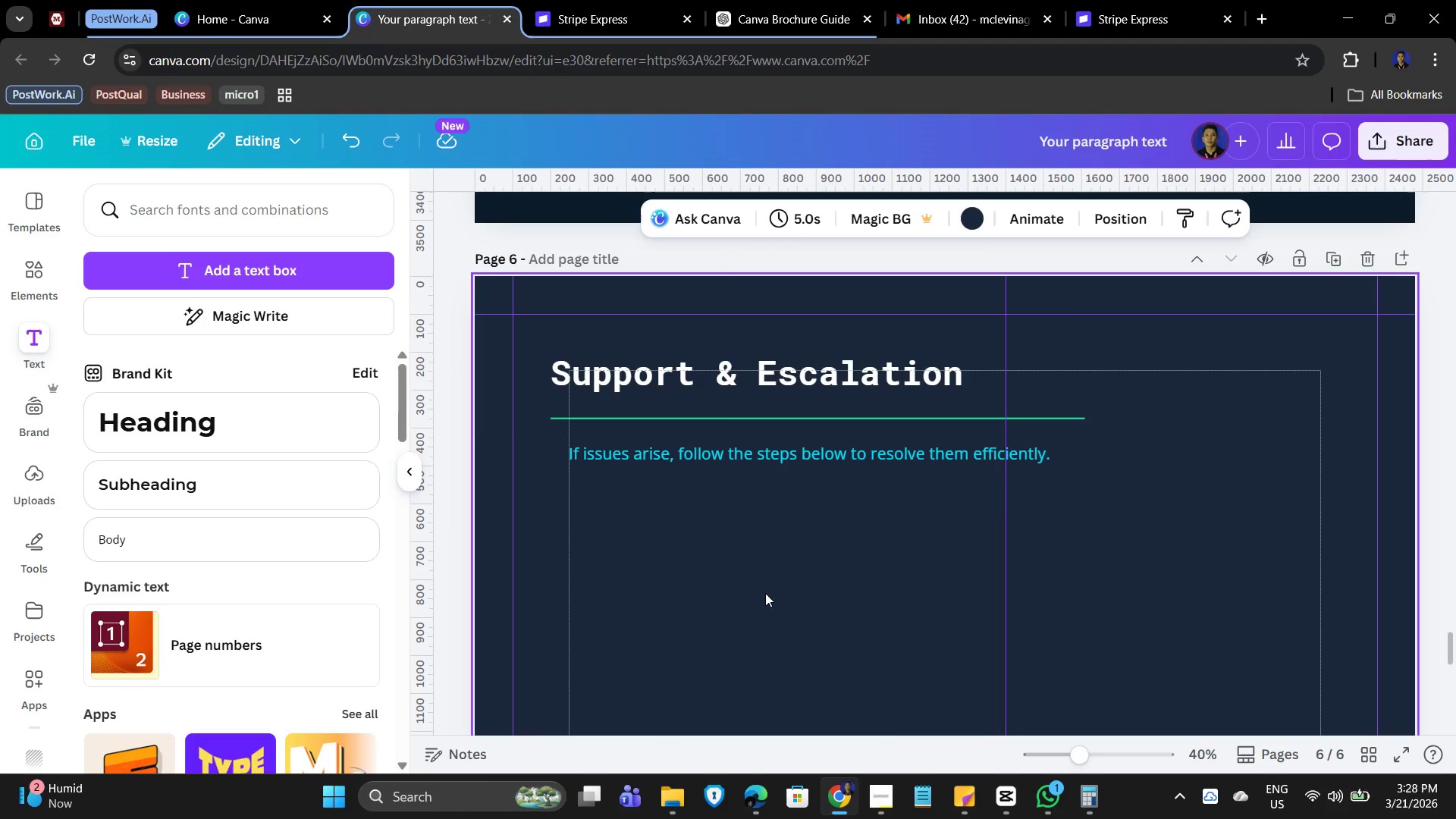 
scroll: coordinate [689, 712], scroll_direction: down, amount: 2.0
 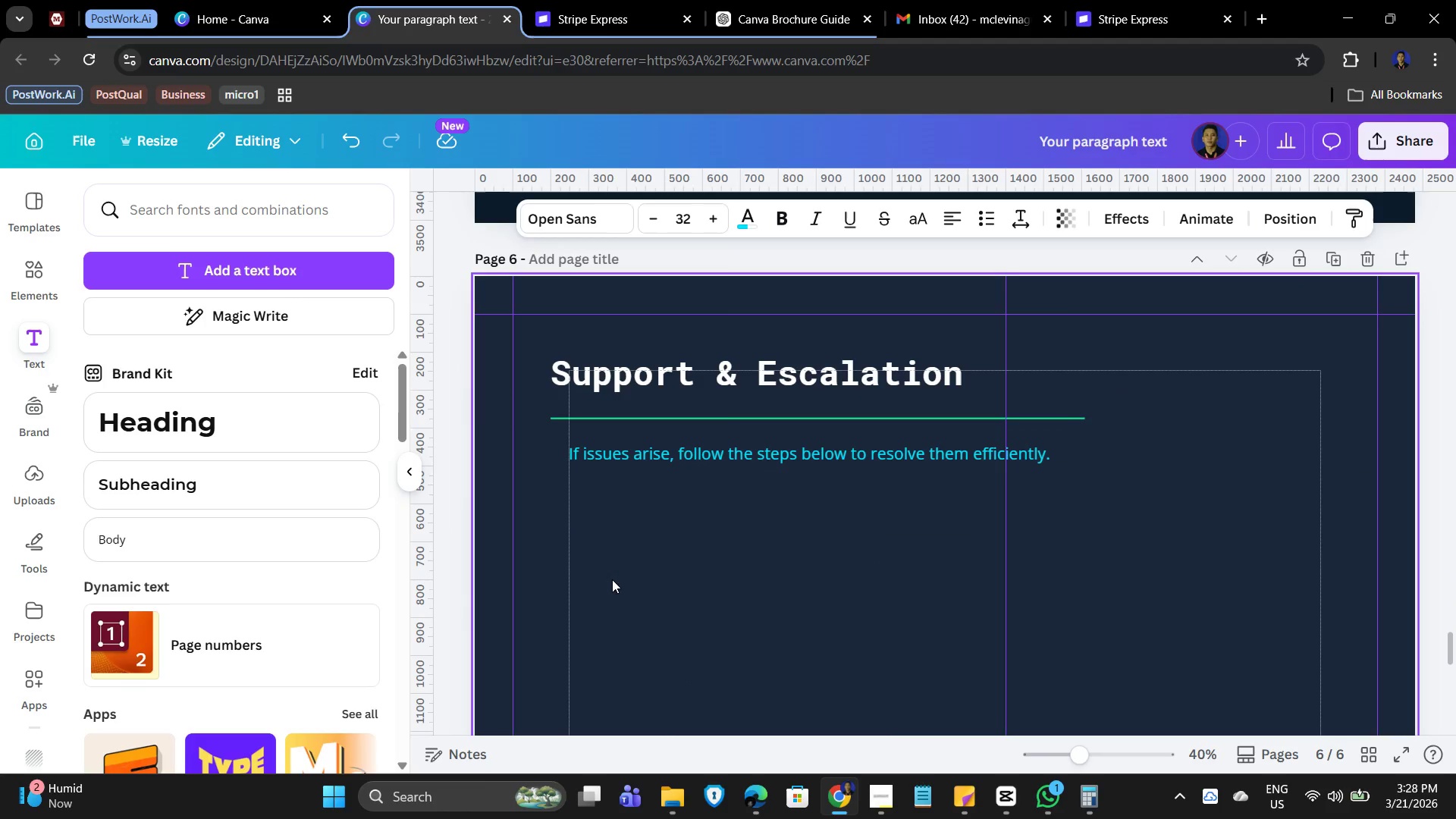 
key(Control+V)
 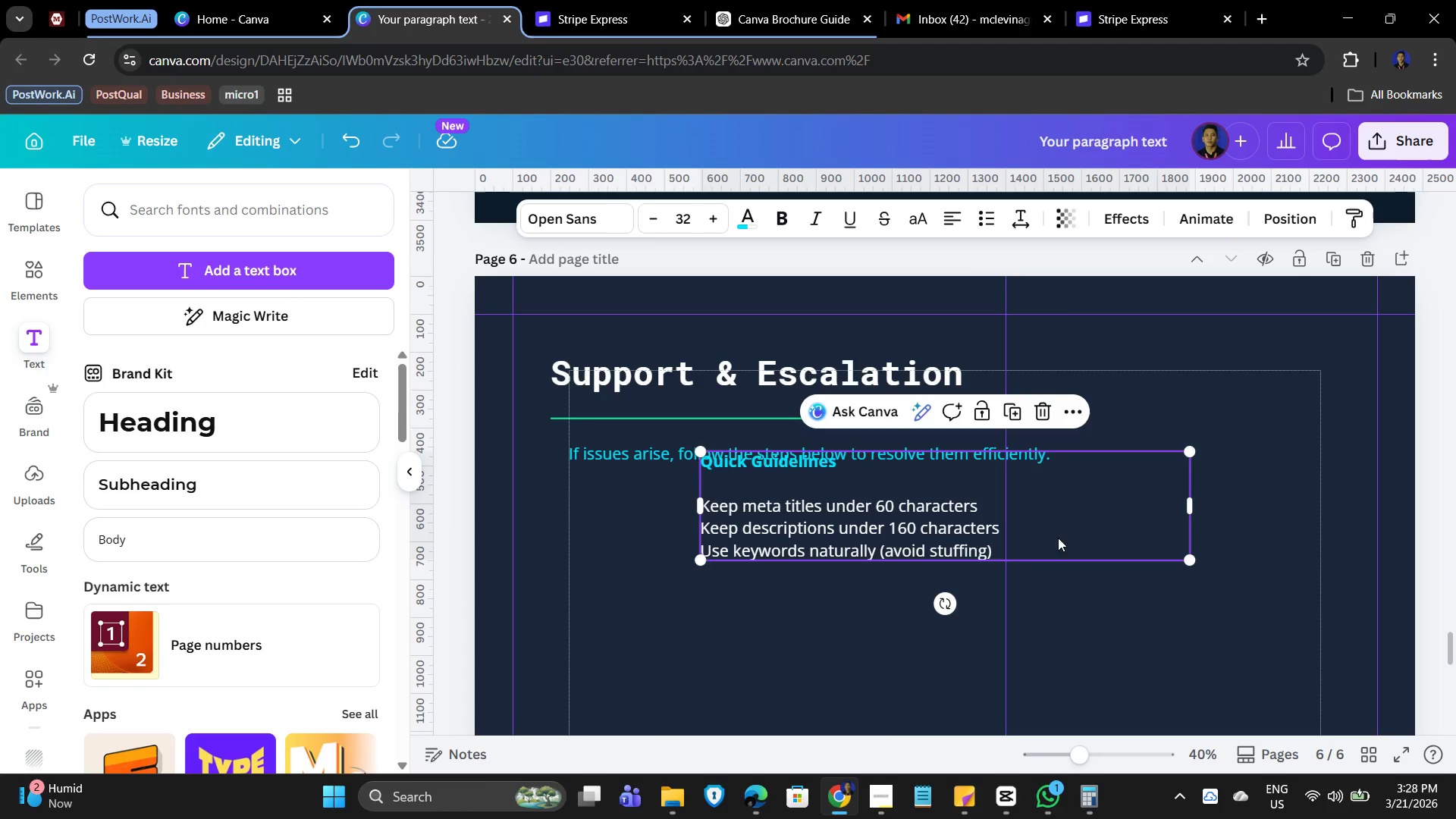 
left_click_drag(start_coordinate=[1116, 519], to_coordinate=[985, 571])
 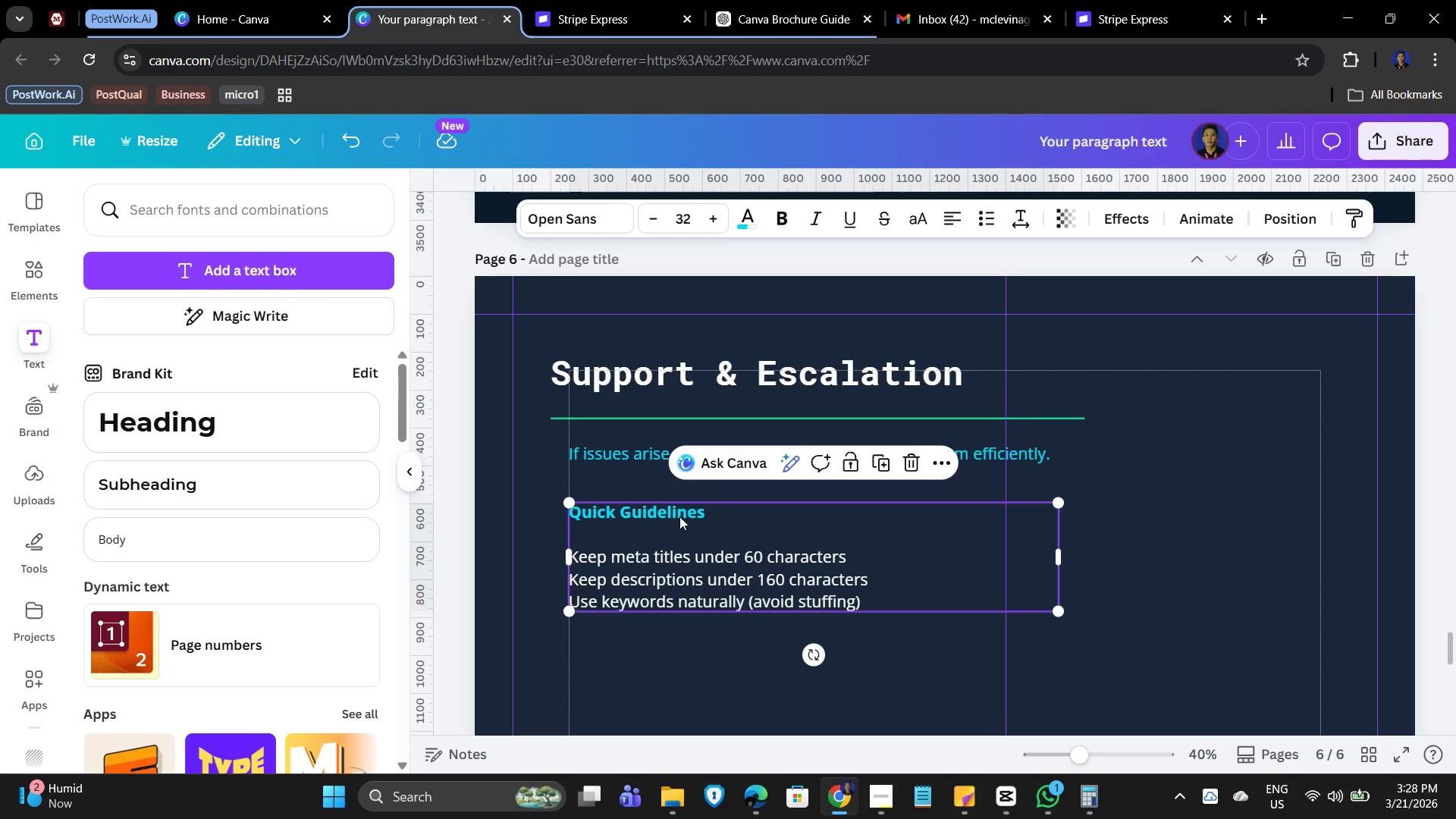 
double_click([679, 516])
 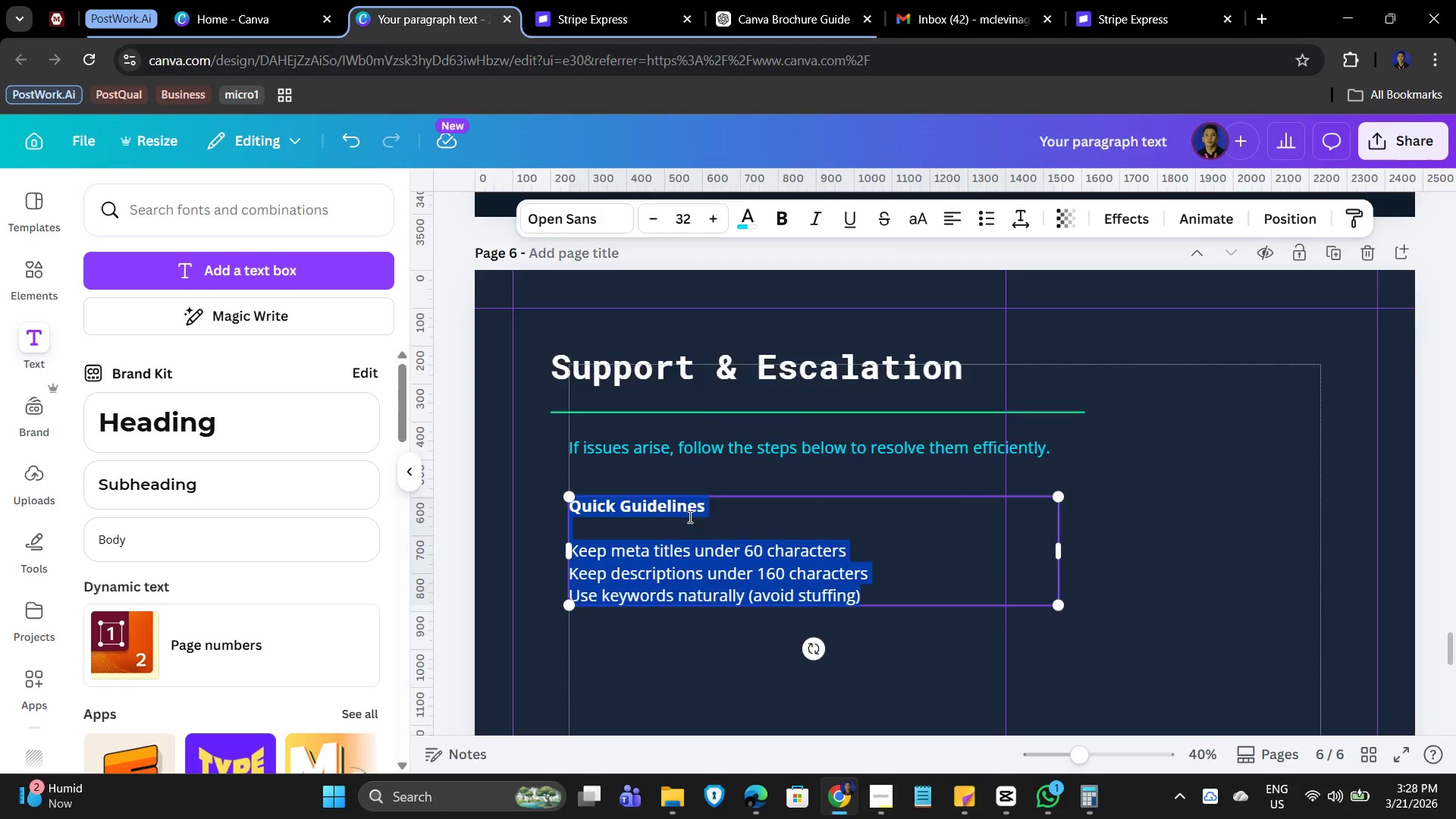 
scroll: coordinate [682, 516], scroll_direction: down, amount: 1.0
 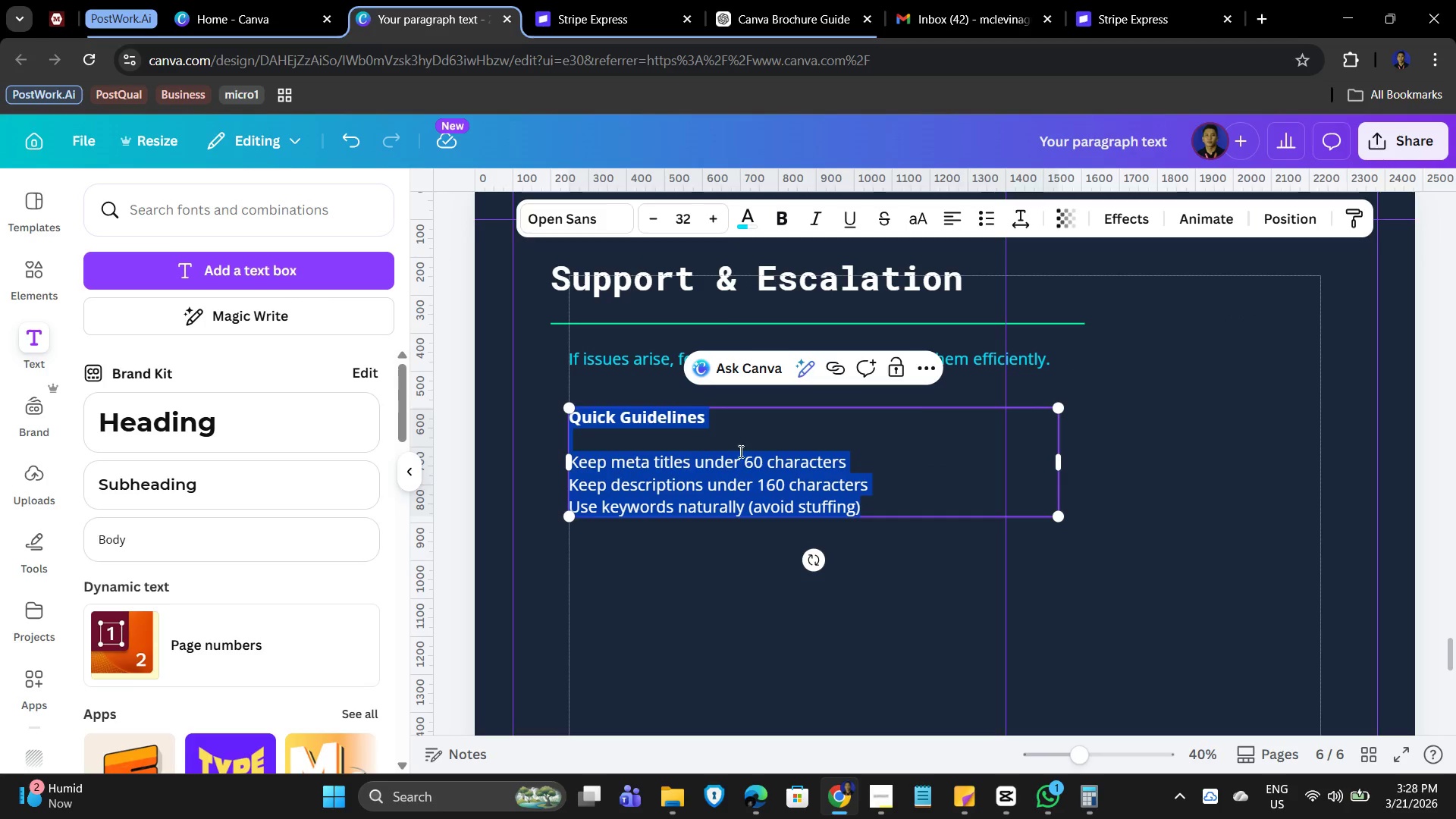 
left_click([751, 439])
 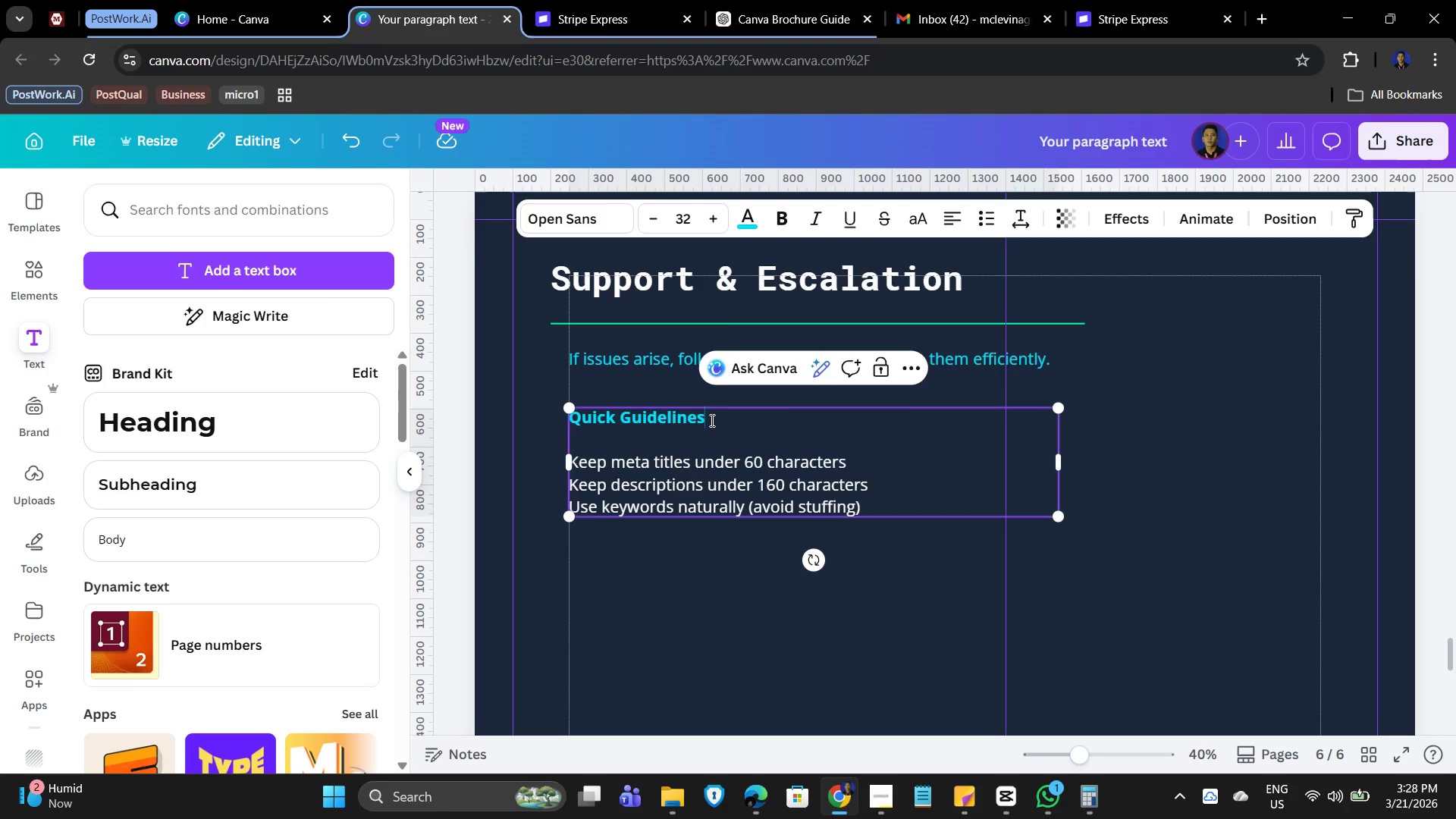 
left_click_drag(start_coordinate=[711, 420], to_coordinate=[573, 410])
 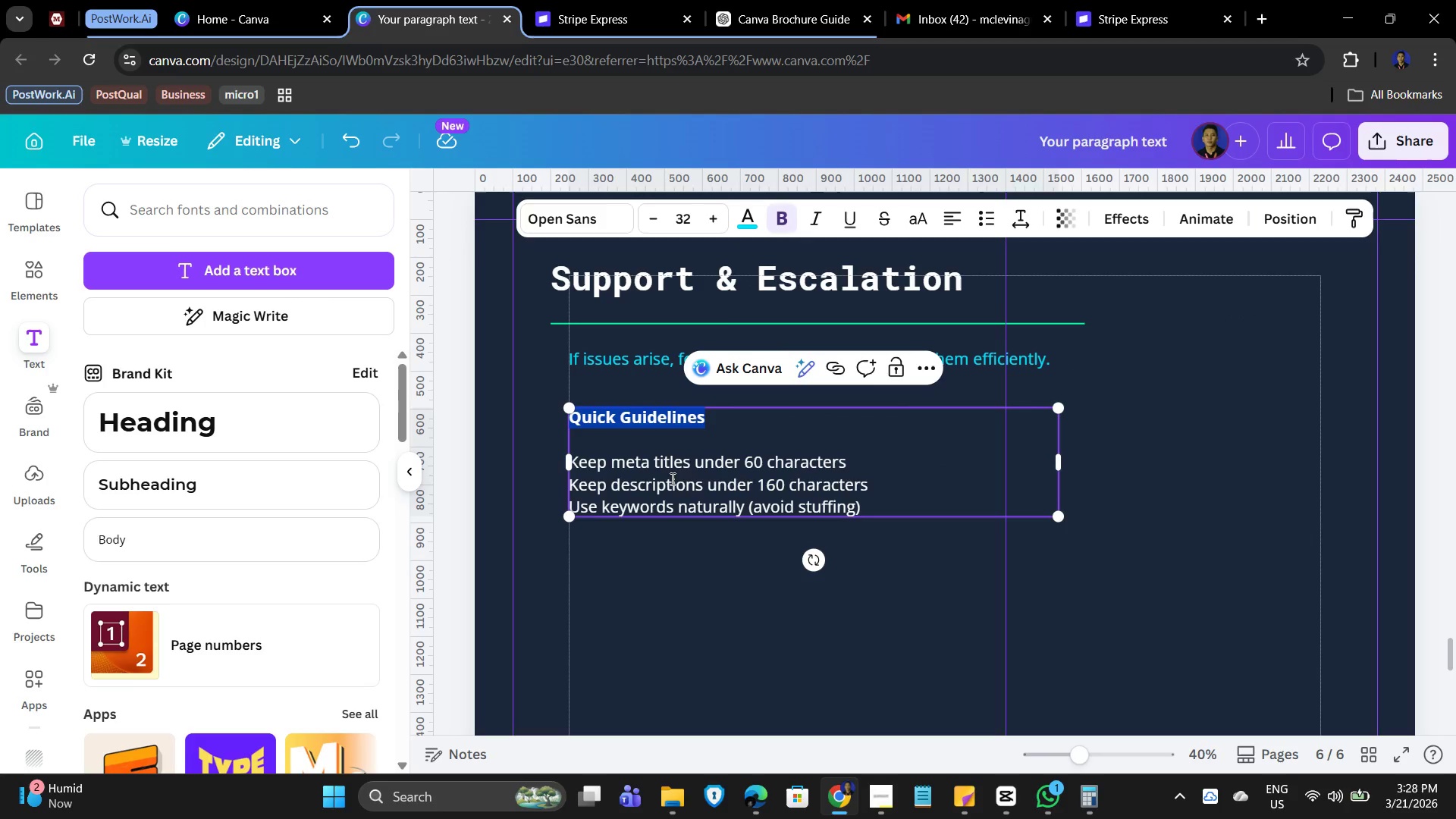 
type(Contact Information)
 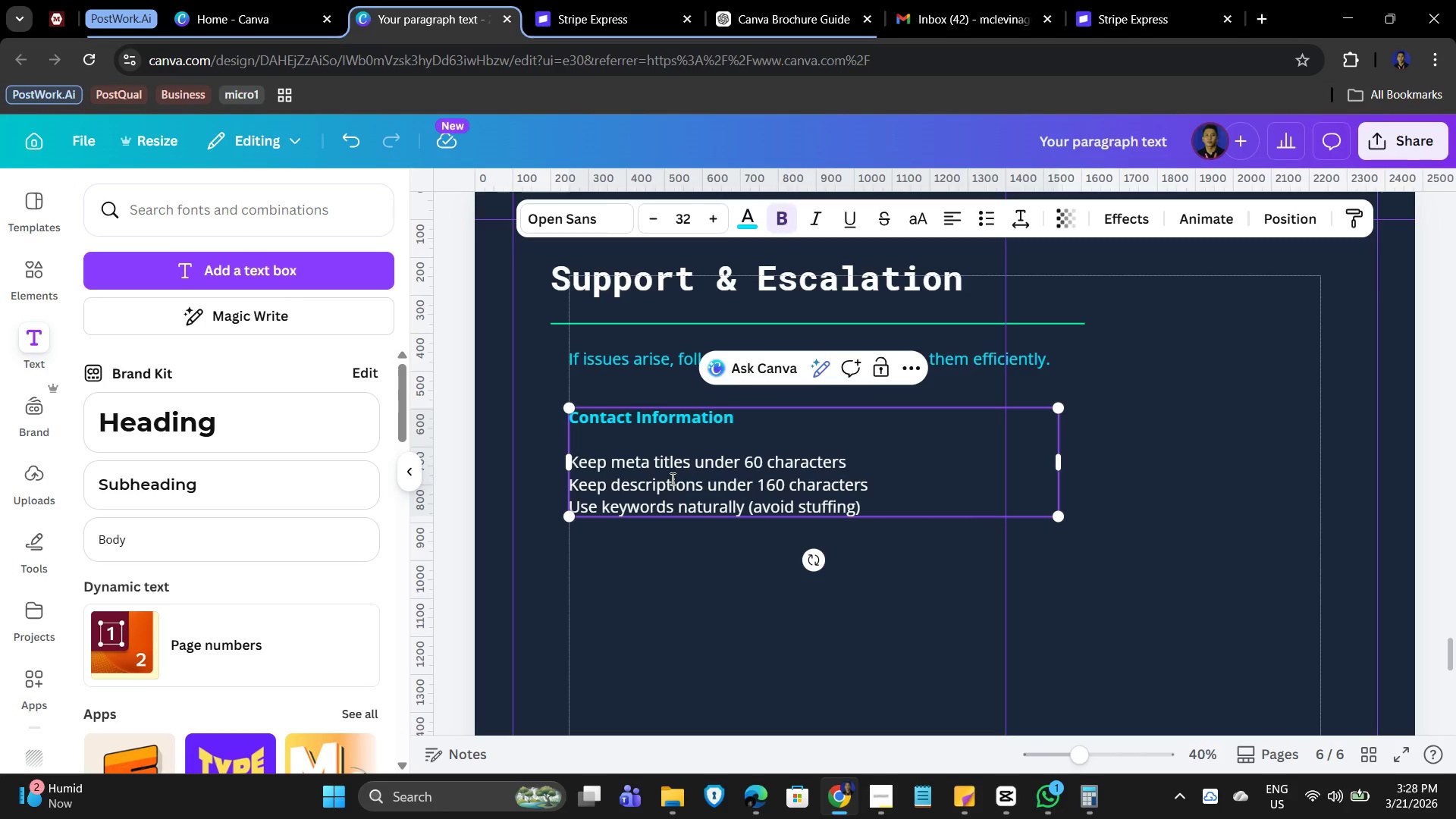 
left_click_drag(start_coordinate=[866, 506], to_coordinate=[572, 457])
 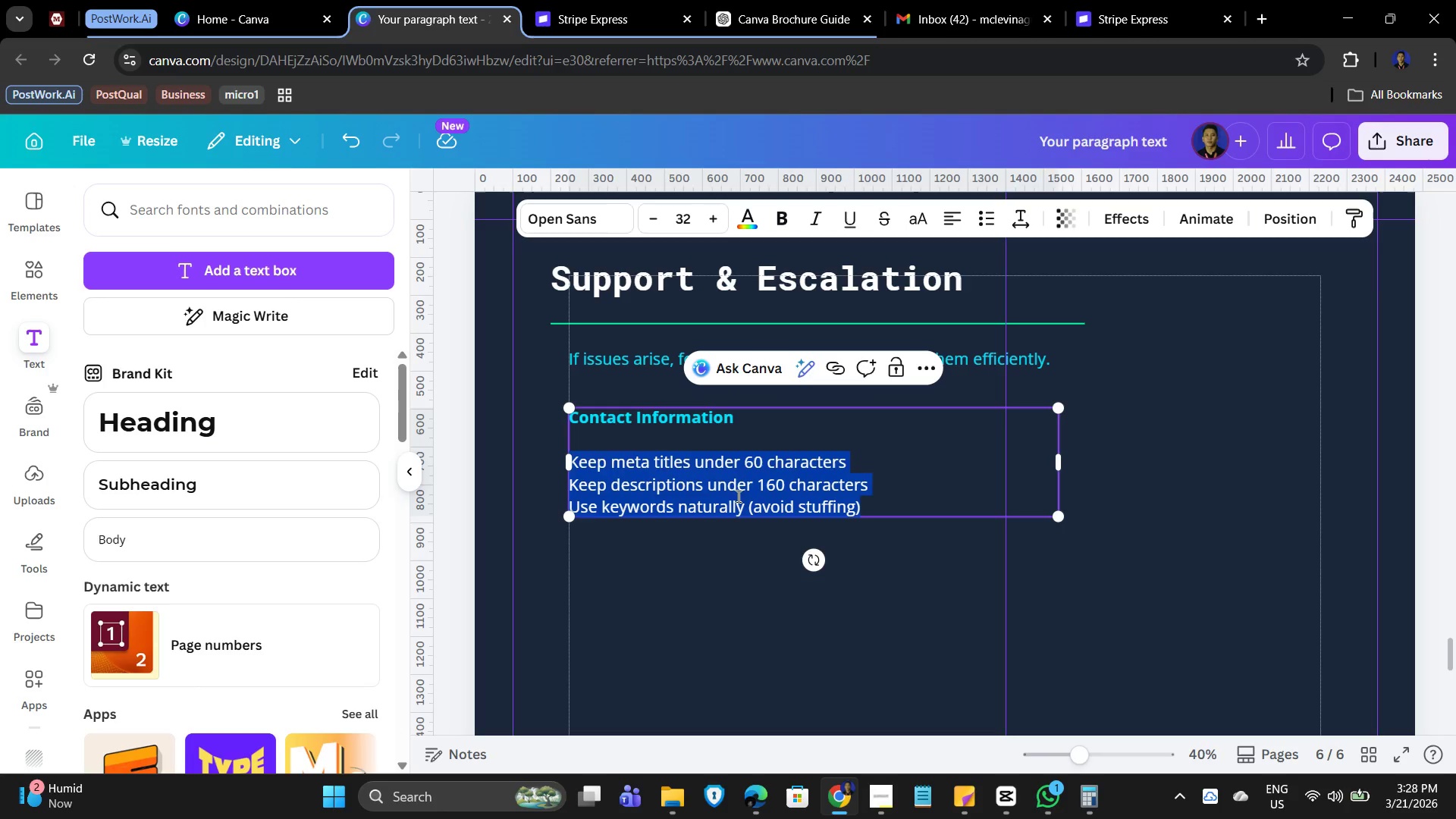 
scroll: coordinate [892, 514], scroll_direction: up, amount: 6.0
 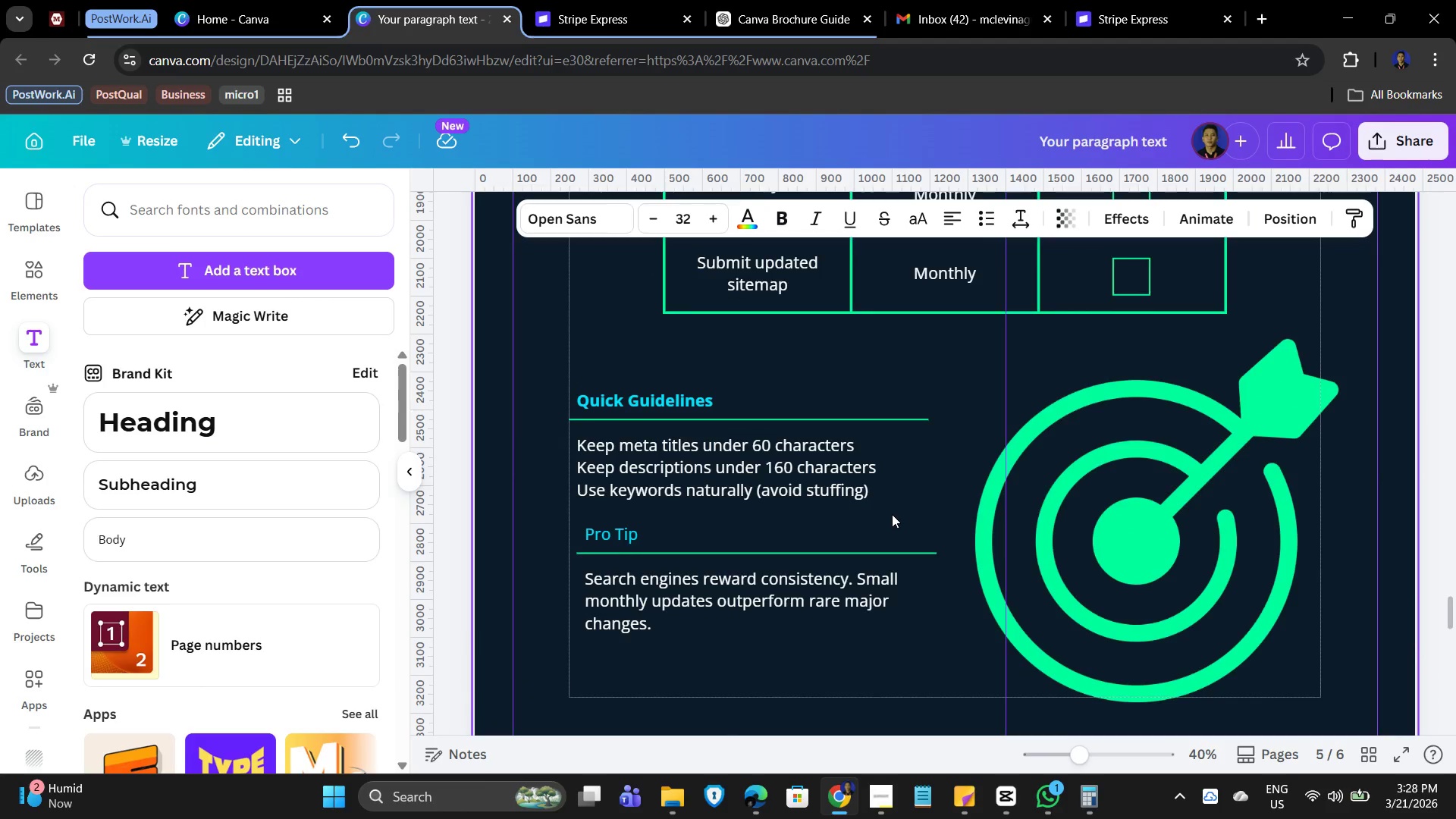 
scroll: coordinate [756, 614], scroll_direction: down, amount: 5.0
 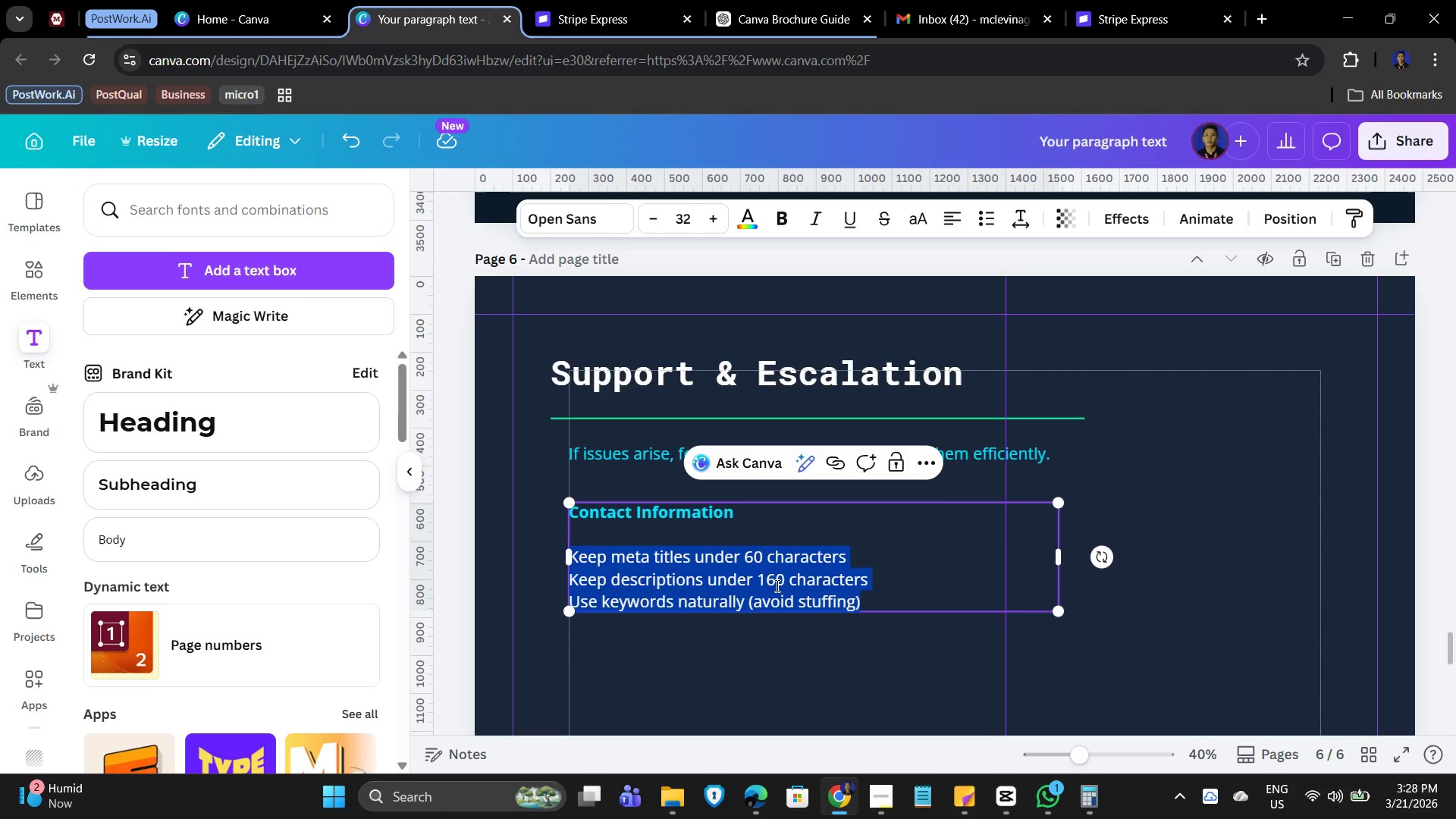 
type(Email: support@voltcommerce.com)
 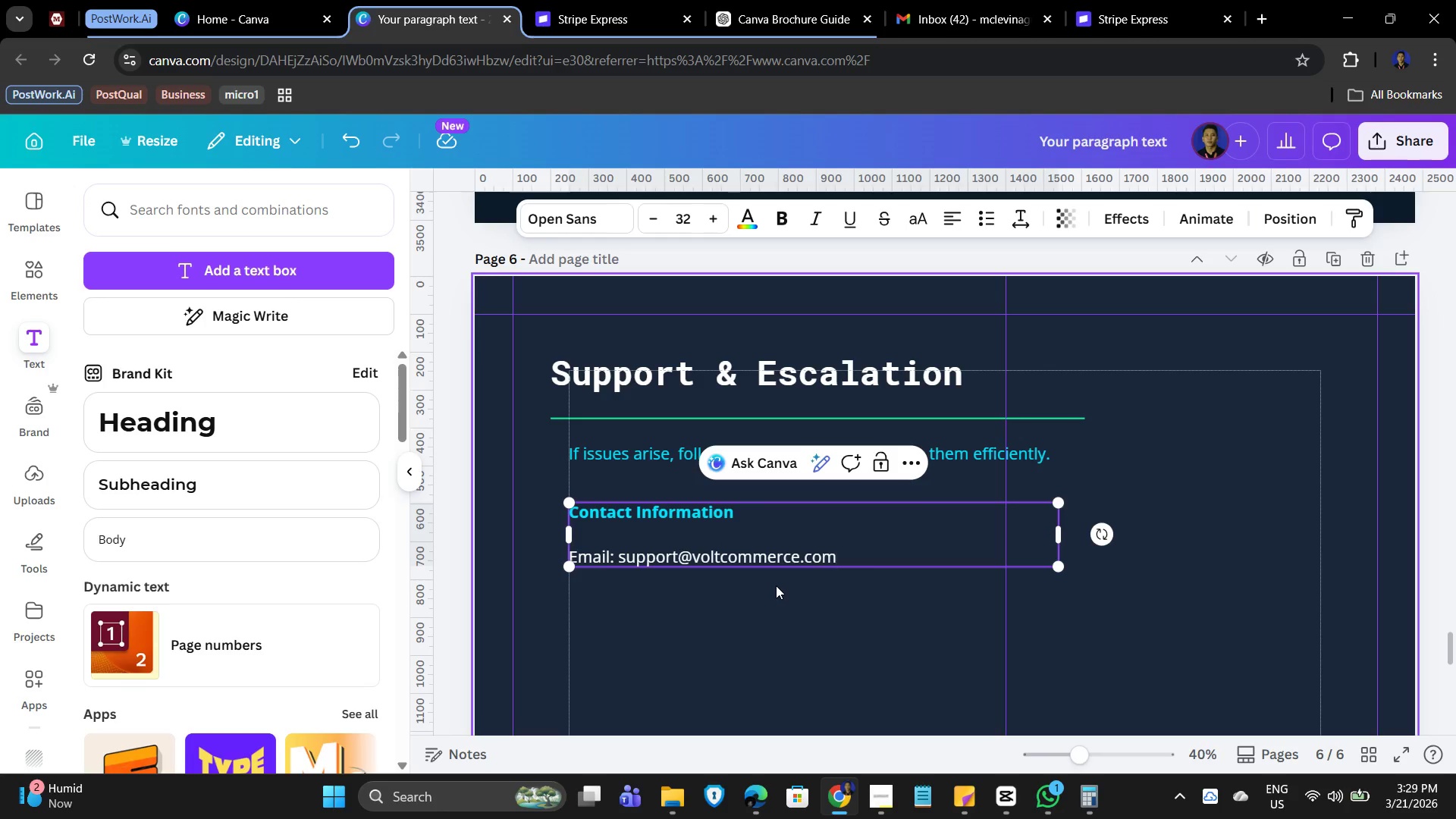 
key(Enter)
 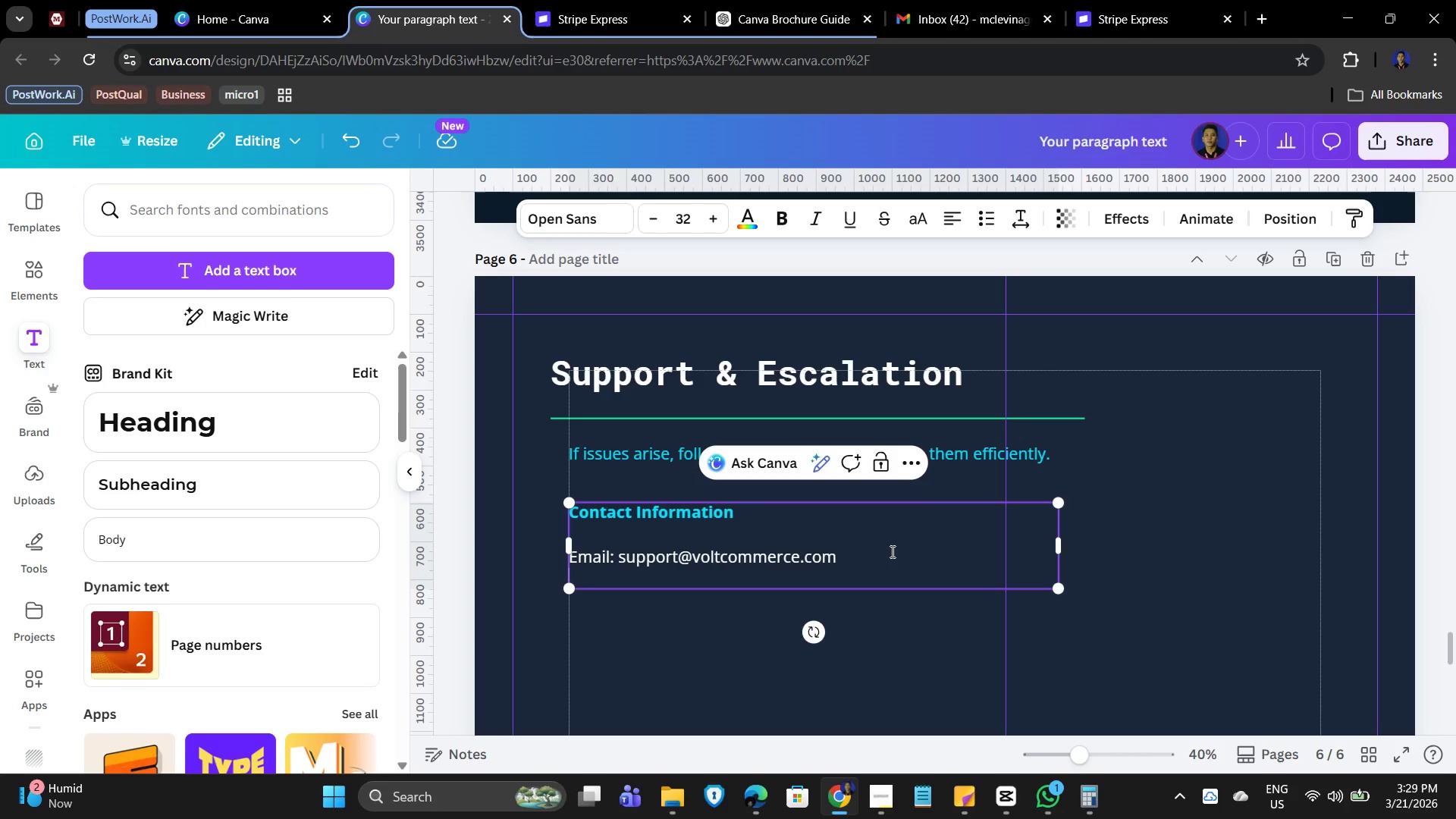 
type(Support Hours: Monday-Friday, 9:00 AM - 6:00 PM)
 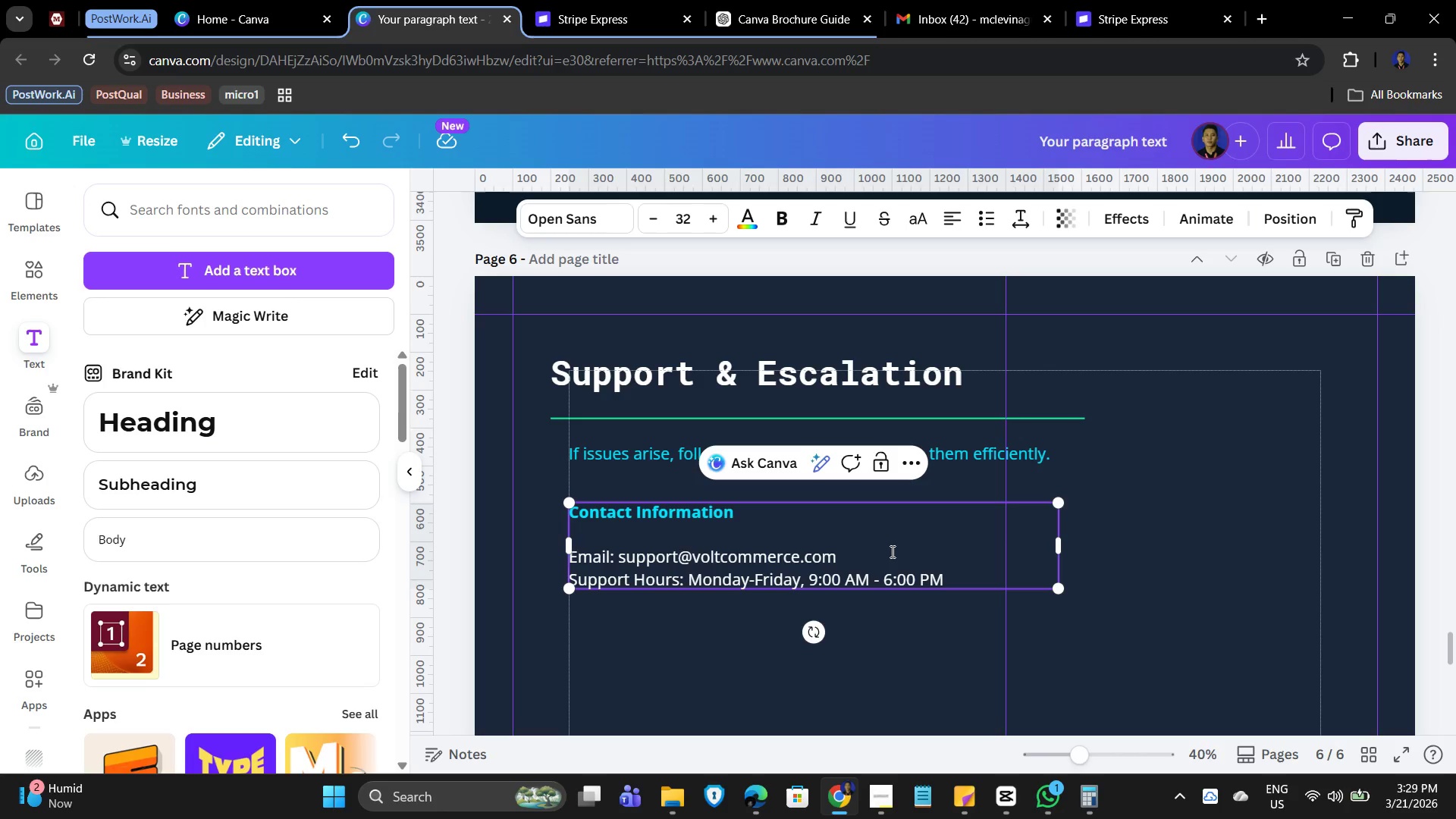 
key(Enter)
 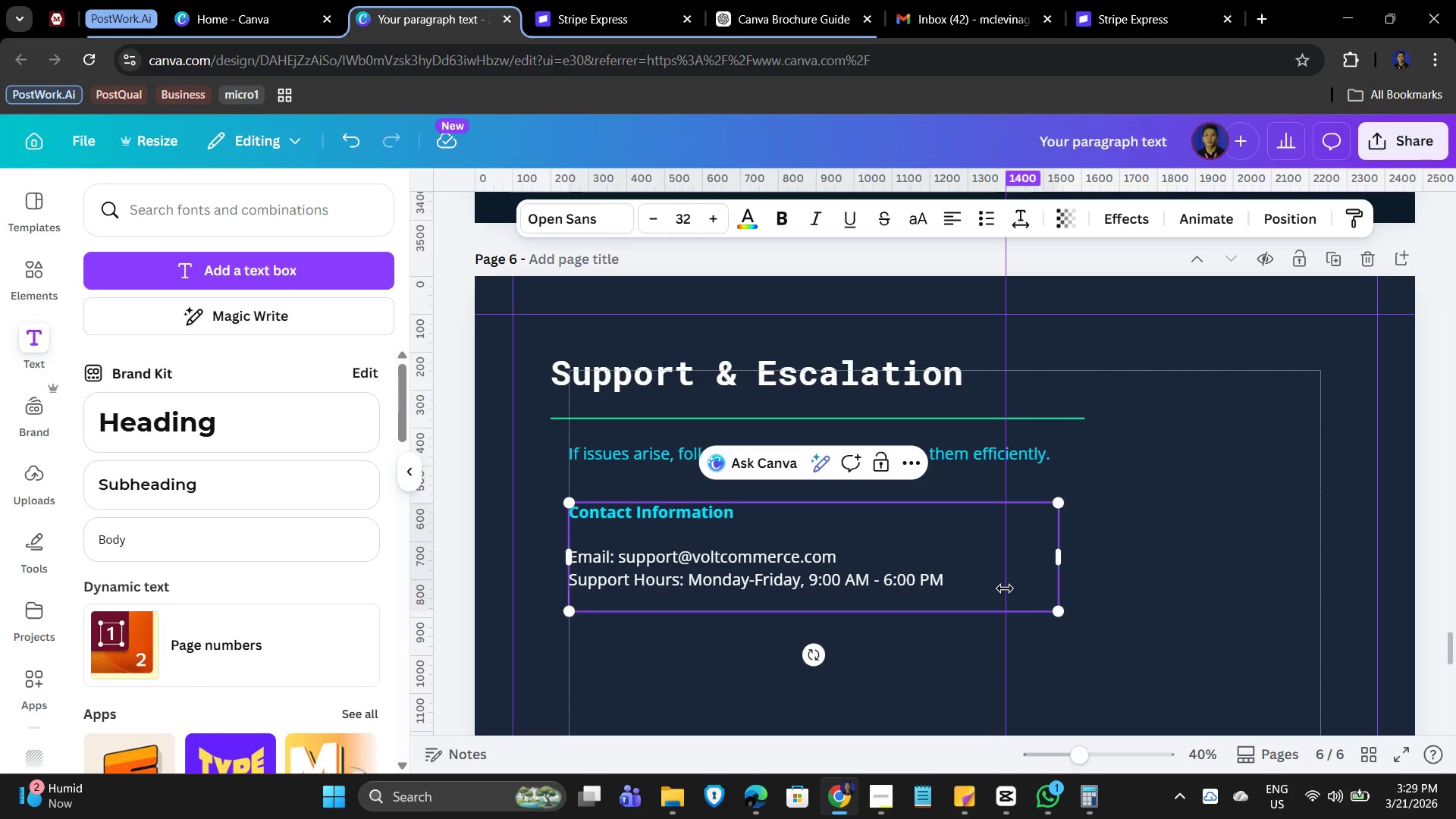 
type(Response Time: 24-48 hours)
 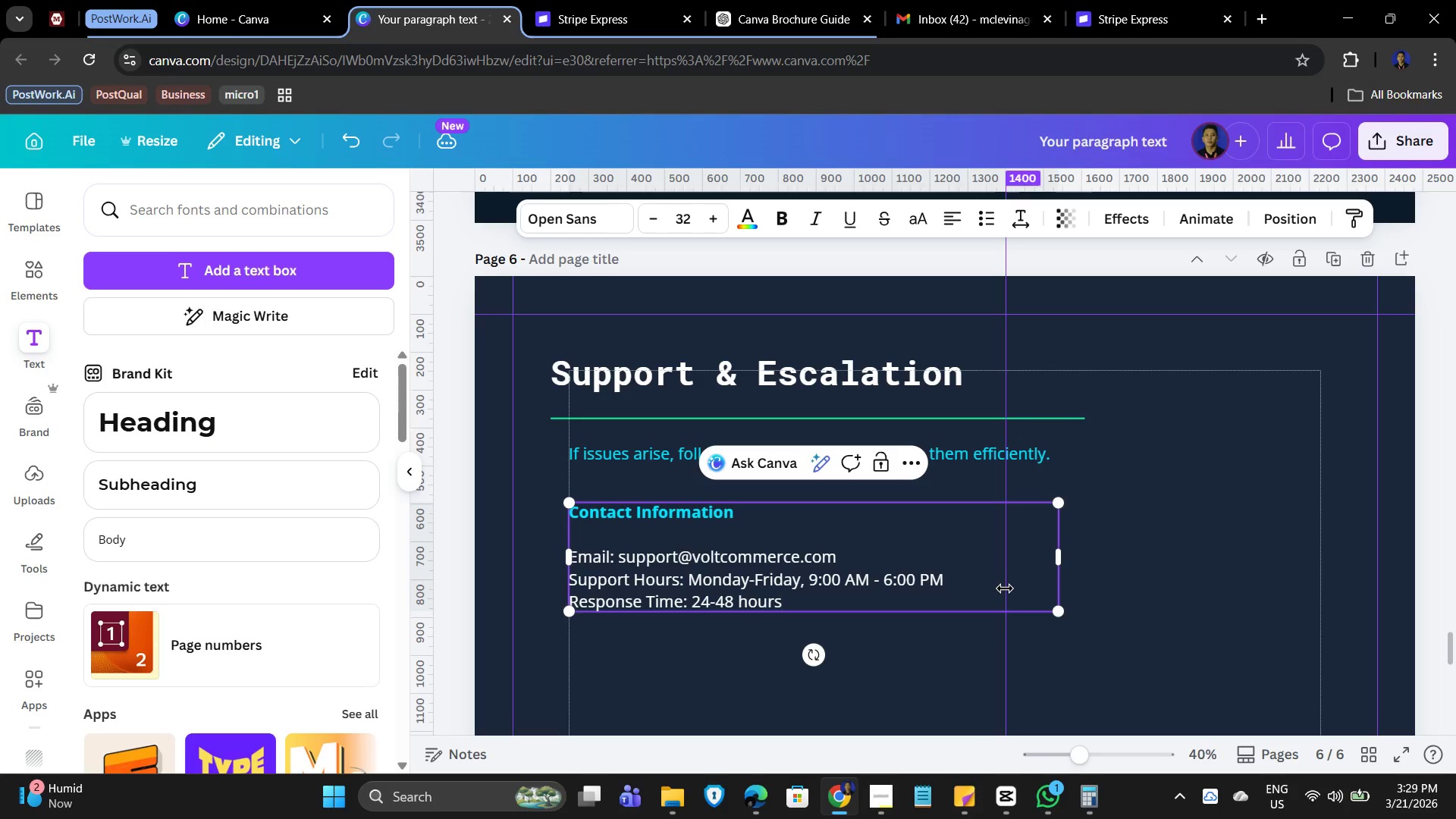 
left_click([810, 582])
 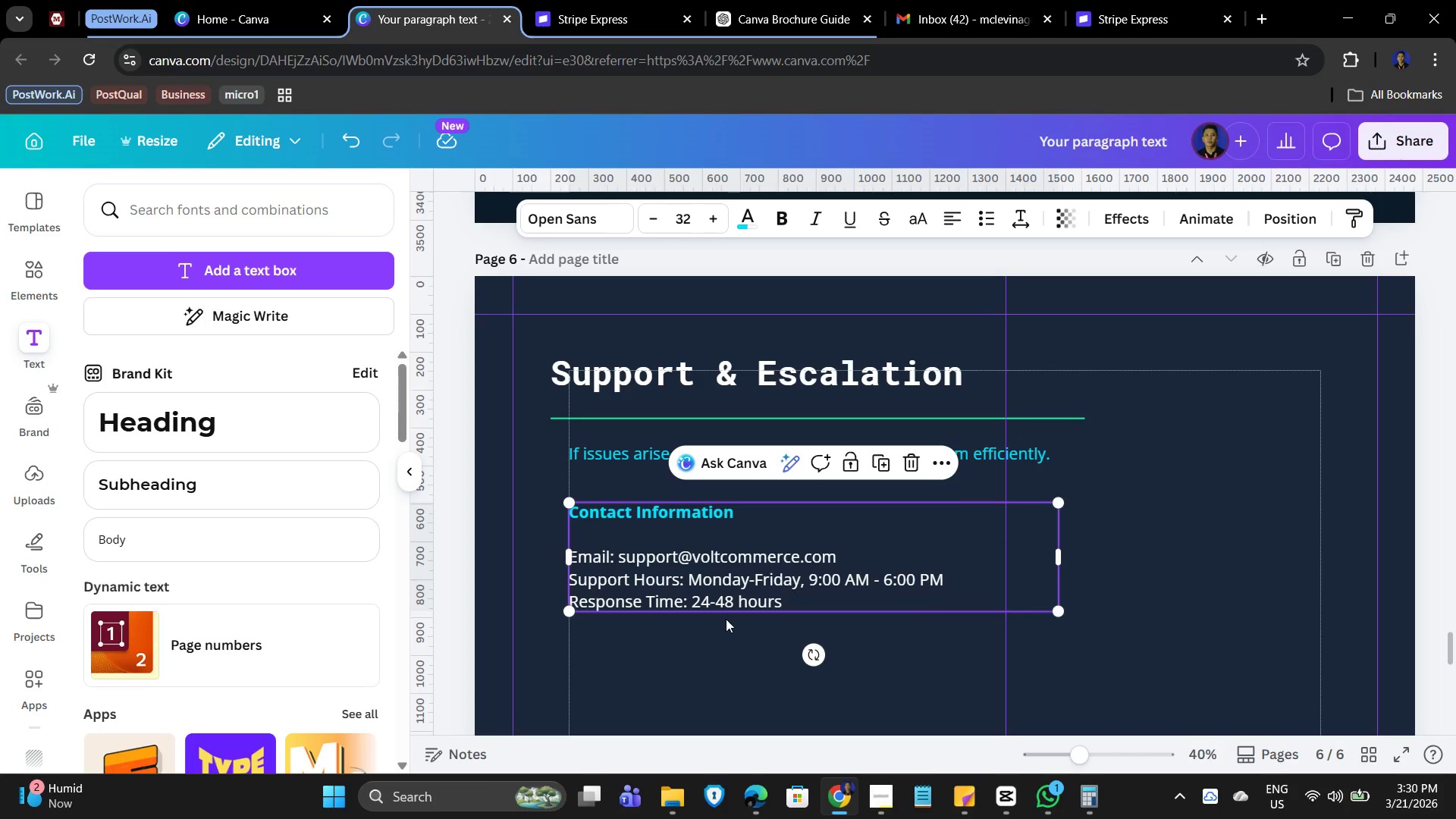 
left_click([649, 670])
 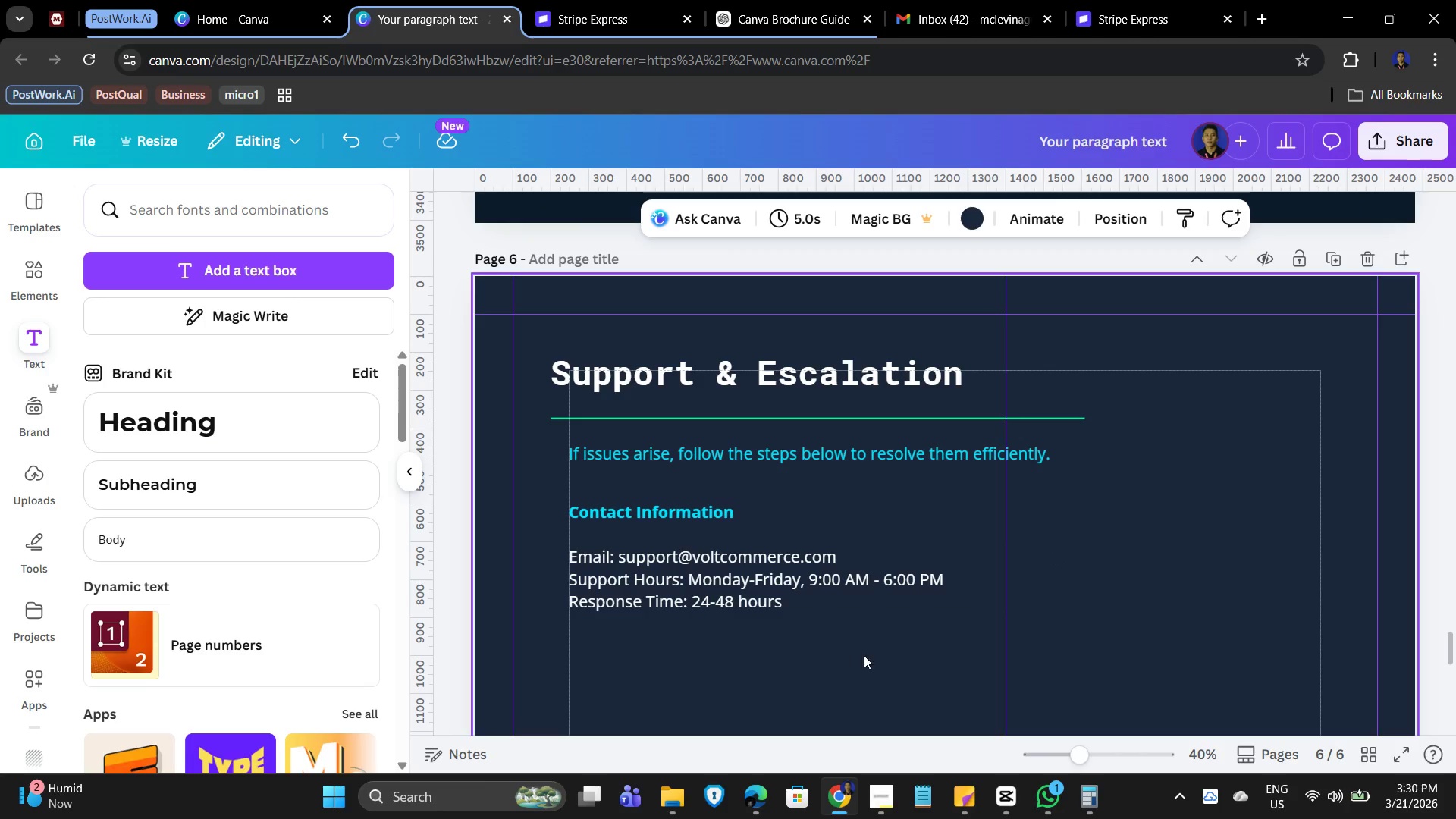 
hold_key(key=ControlLeft, duration=0.89)
scroll: coordinate [874, 652], scroll_direction: down, amount: 2.0
 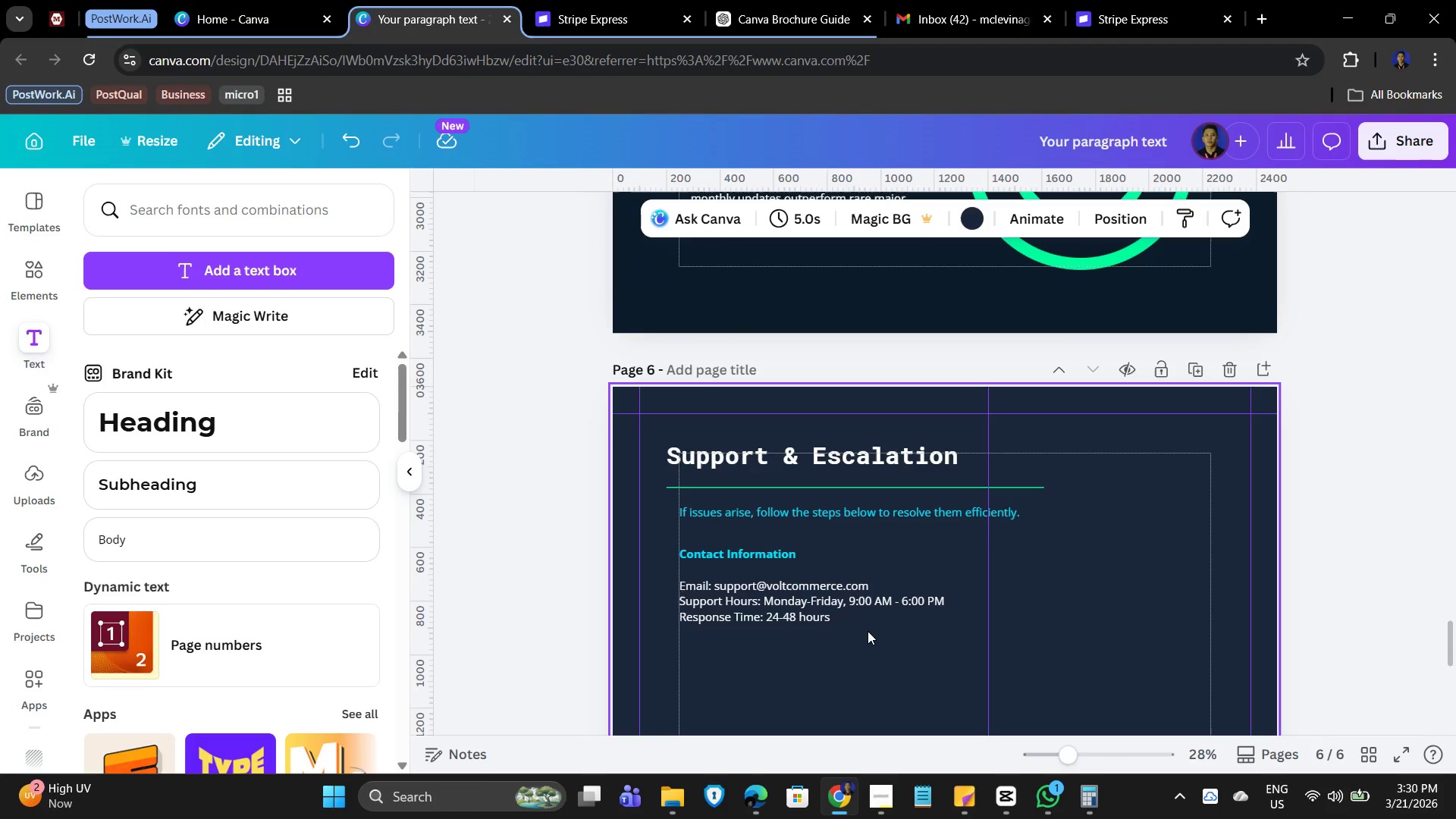 
left_click([794, 617])
 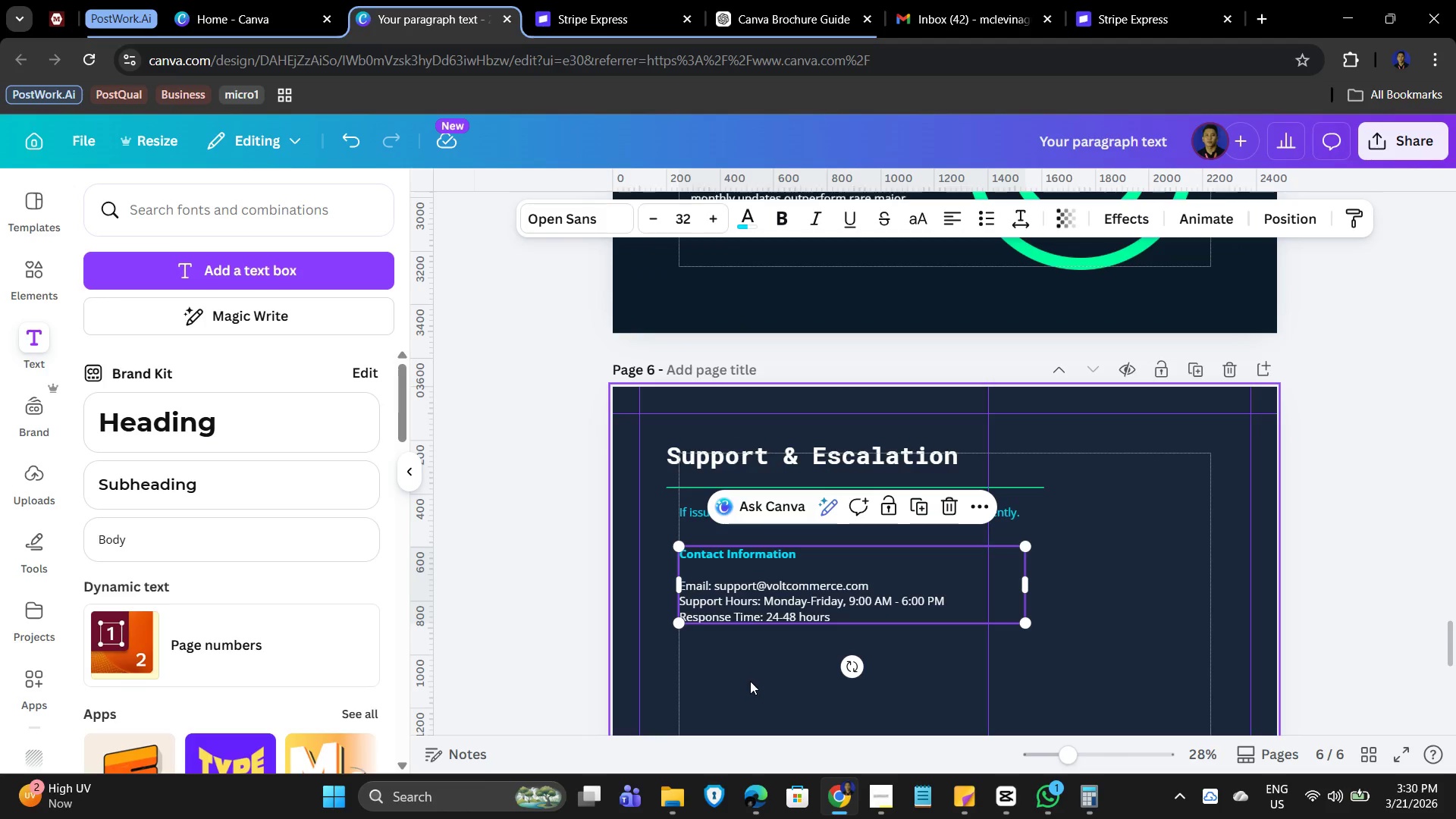 
left_click([753, 681])
 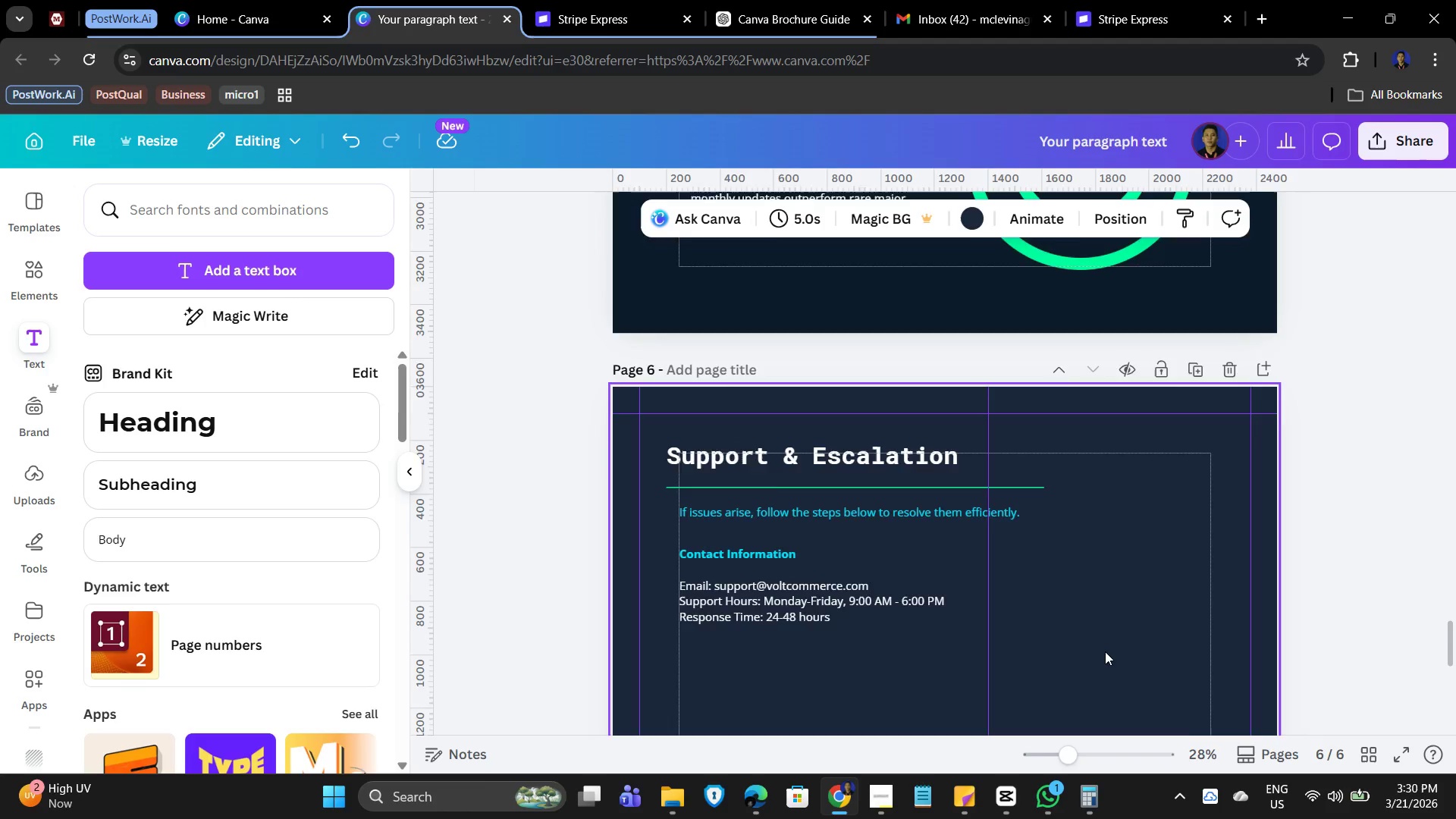 
hold_key(key=ControlLeft, duration=1.5)
scroll: coordinate [1105, 651], scroll_direction: down, amount: 2.0
 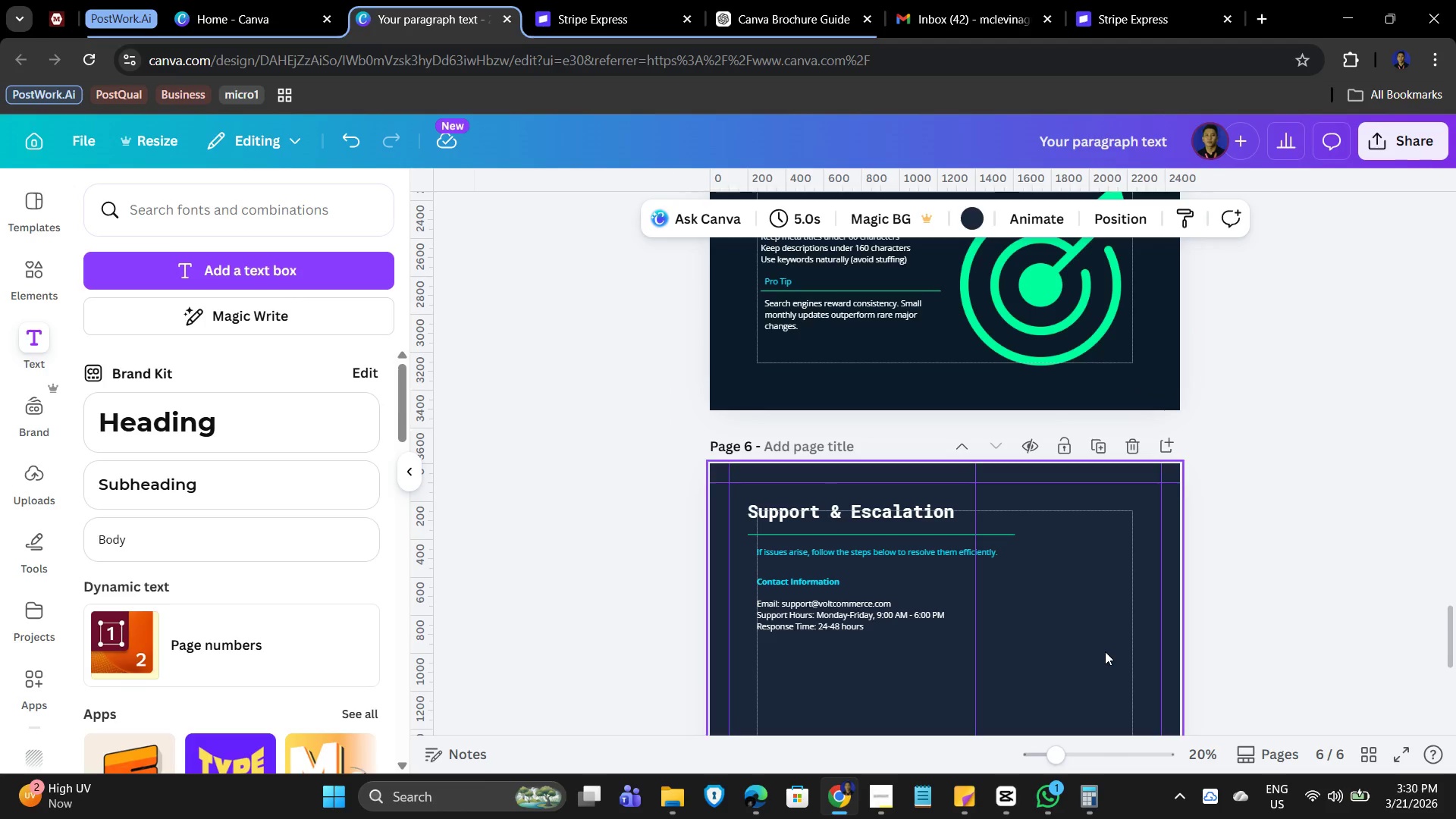 
hold_key(key=ControlLeft, duration=1.5)
hold_key(key=ControlLeft, duration=0.86)
scroll: coordinate [1105, 651], scroll_direction: up, amount: 2.0
 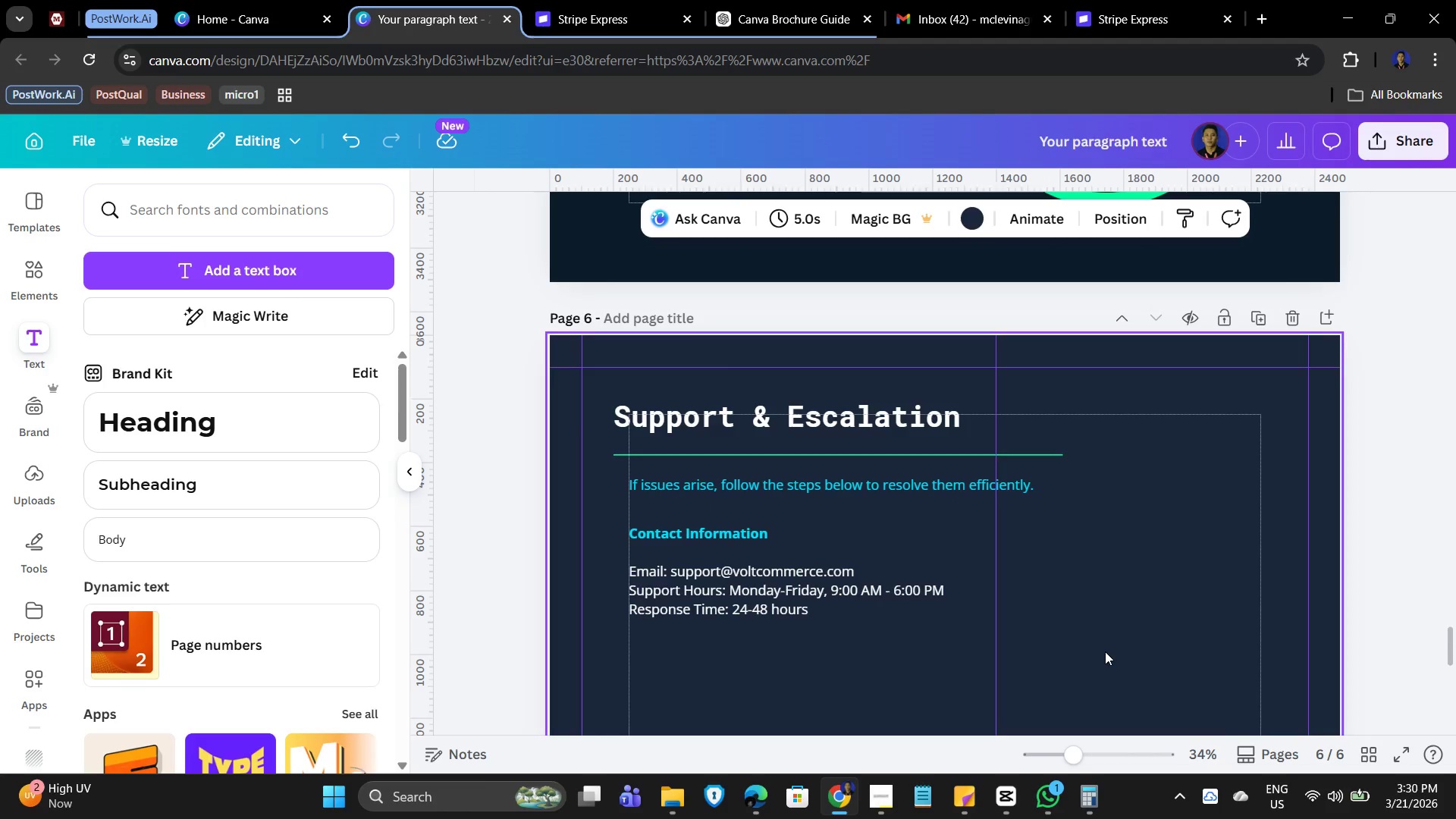 
hold_key(key=ControlLeft, duration=0.88)
scroll: coordinate [1105, 651], scroll_direction: down, amount: 3.0
 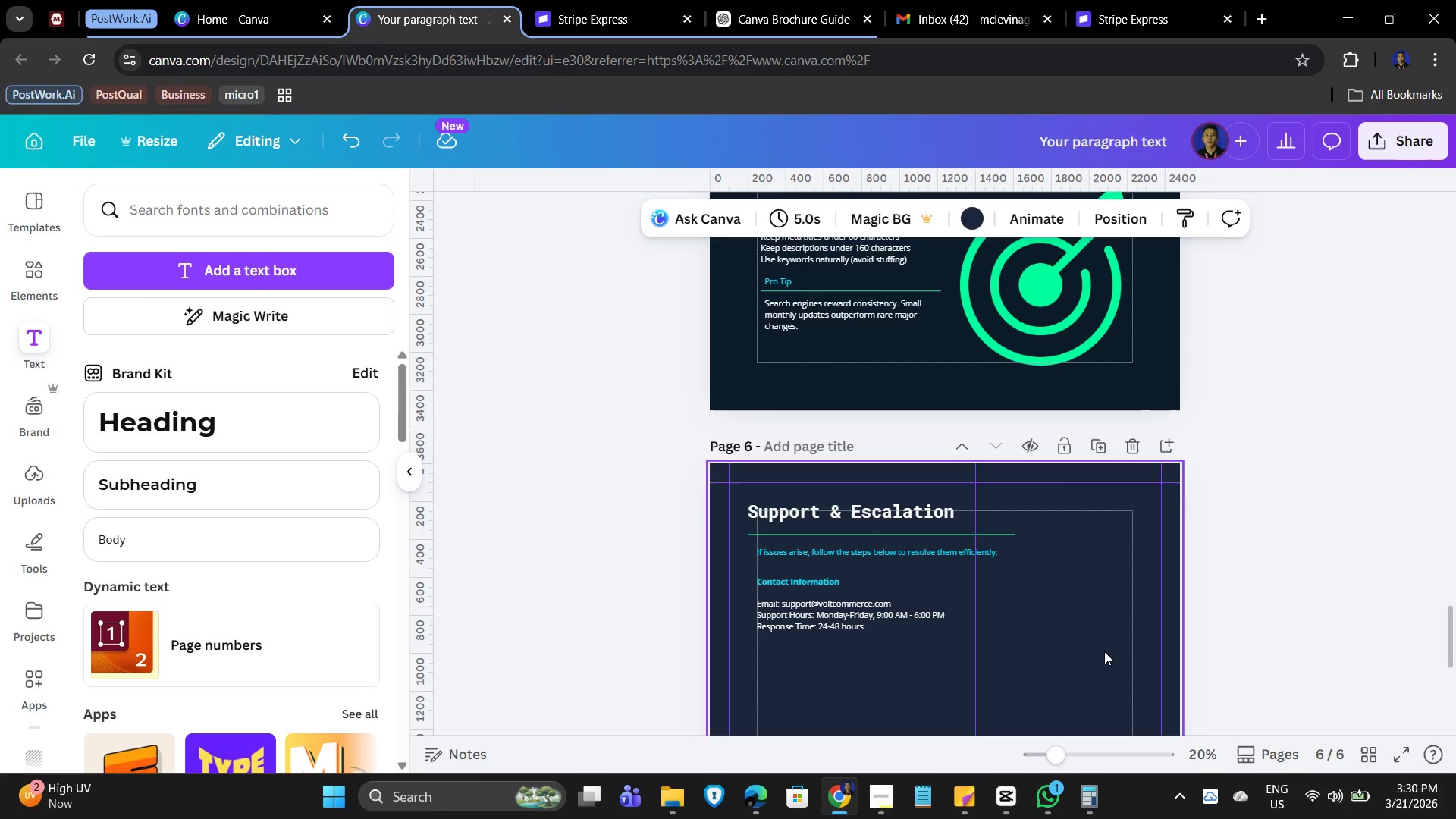 
hold_key(key=ControlLeft, duration=7.75)
scroll: coordinate [1016, 717], scroll_direction: up, amount: 16.0
 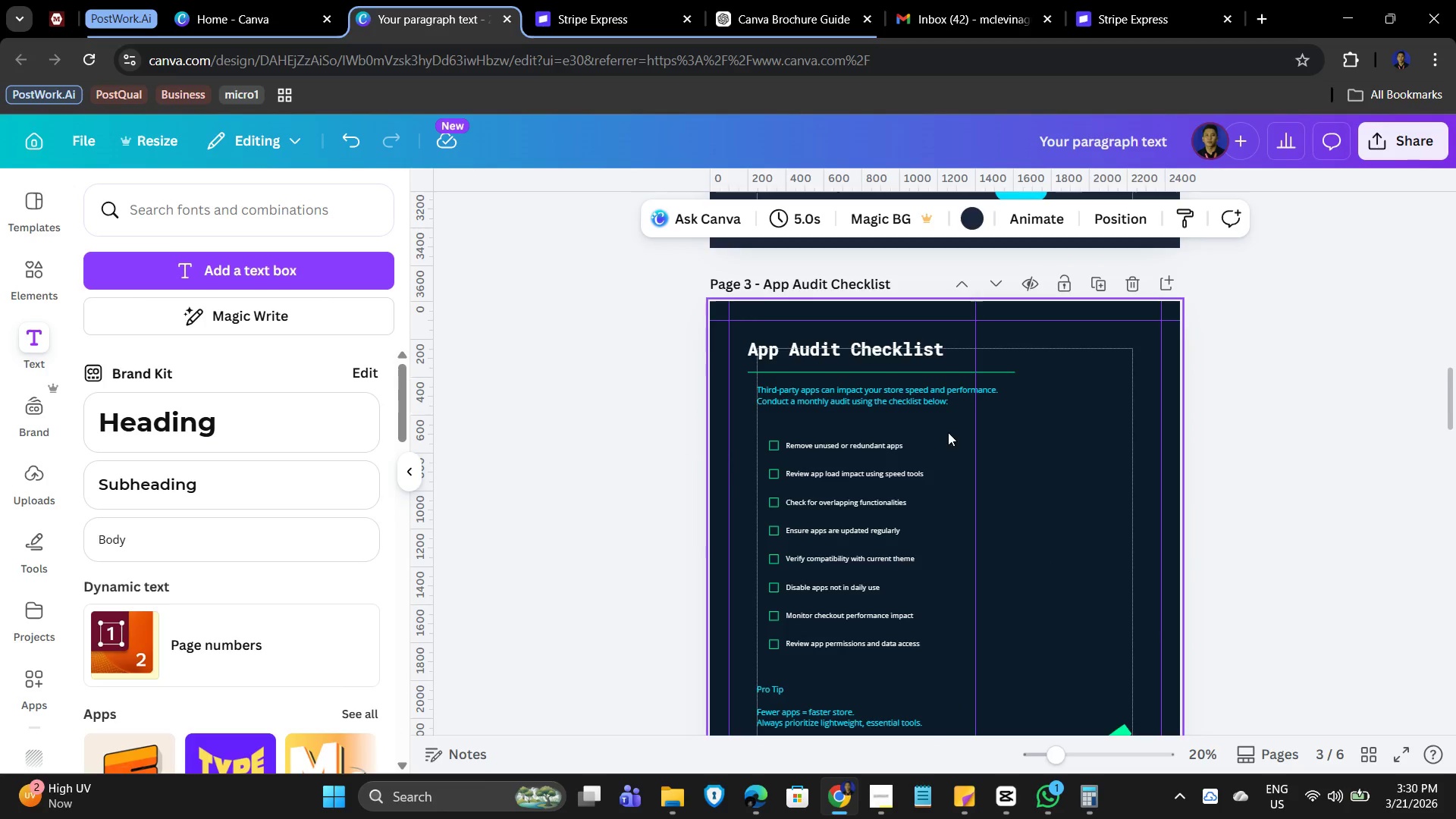 
left_click_drag(start_coordinate=[952, 431], to_coordinate=[746, 542])
 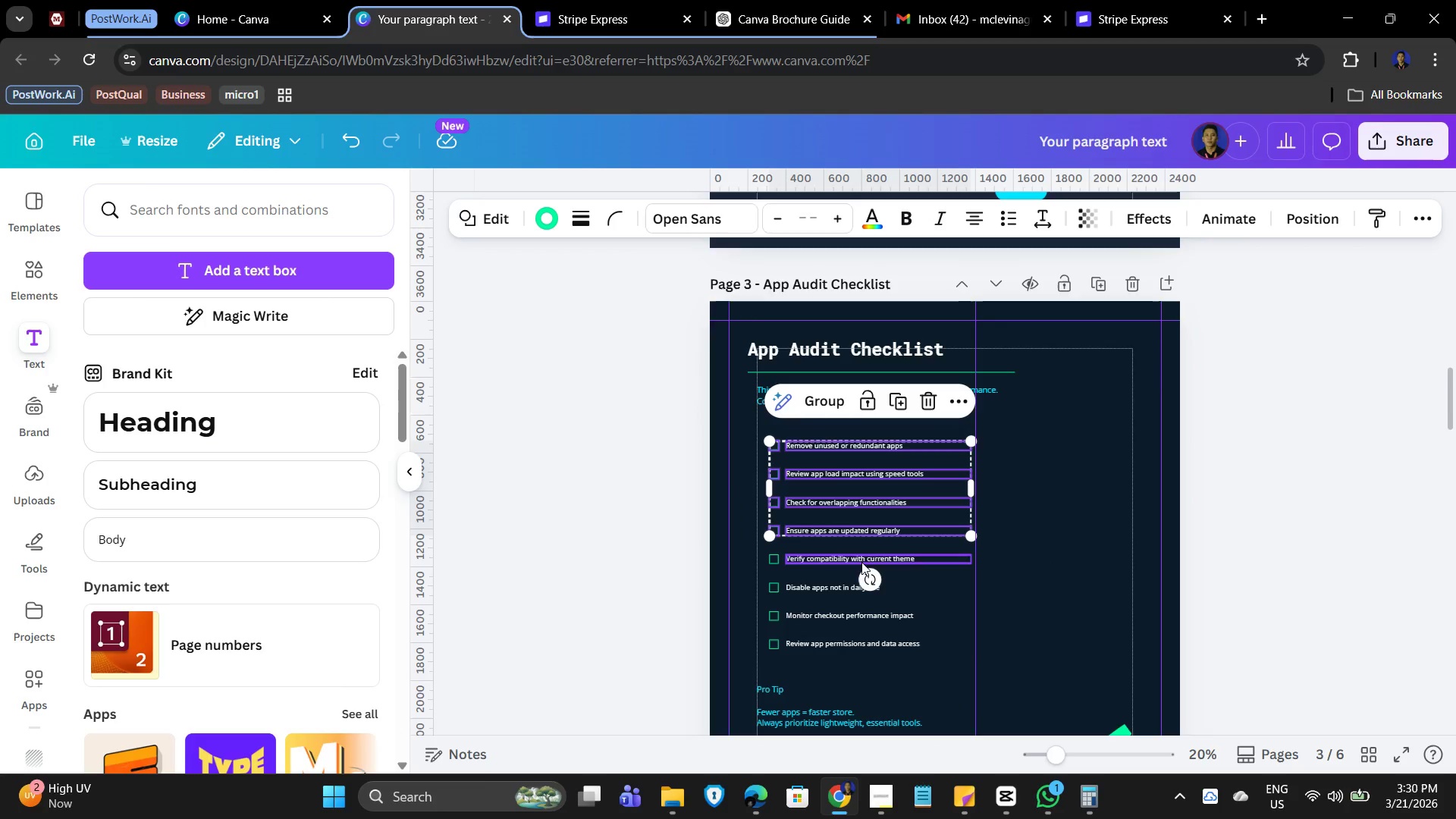 
key(Control+C)
 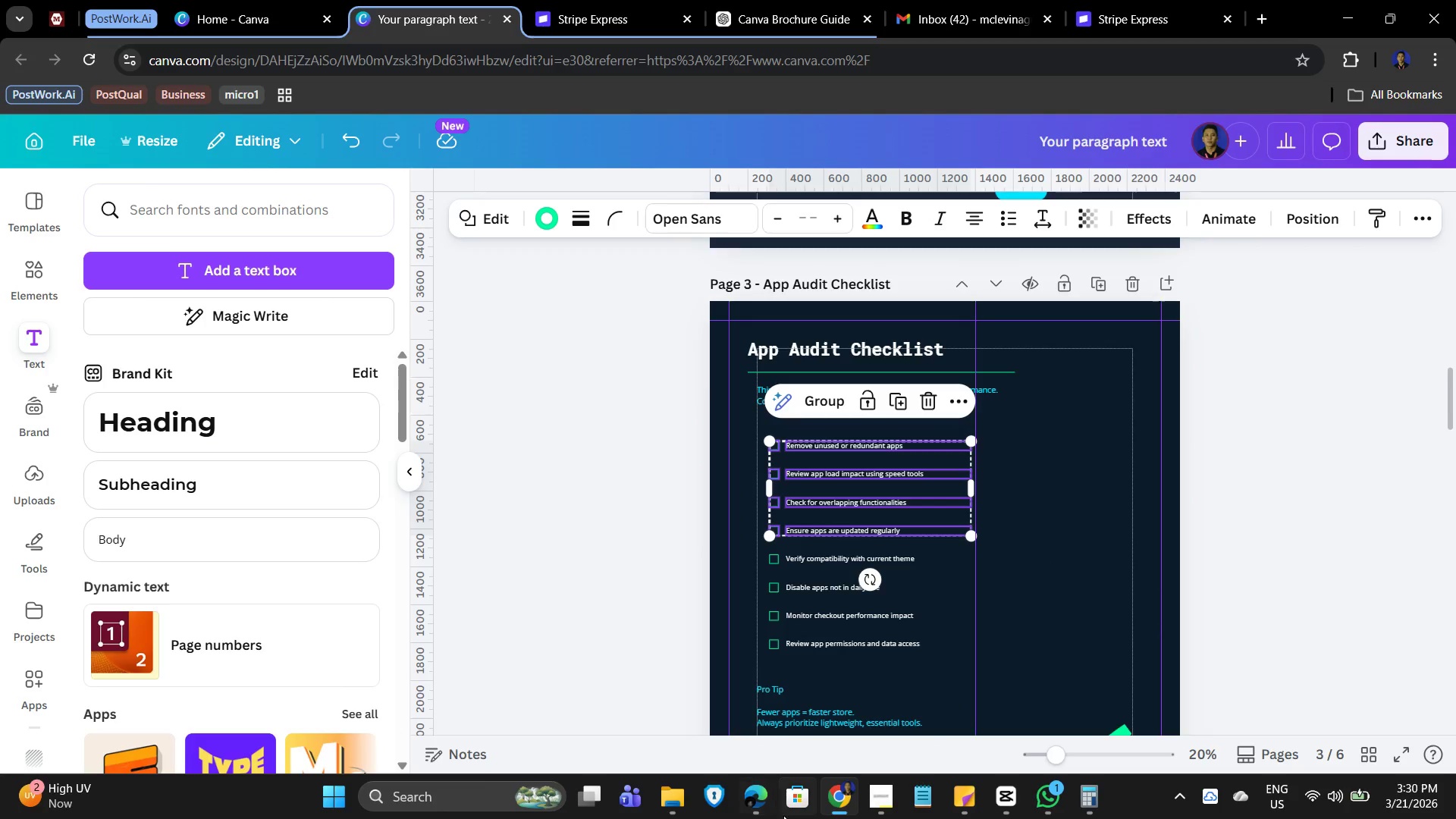 
scroll: coordinate [952, 692], scroll_direction: down, amount: 31.0
 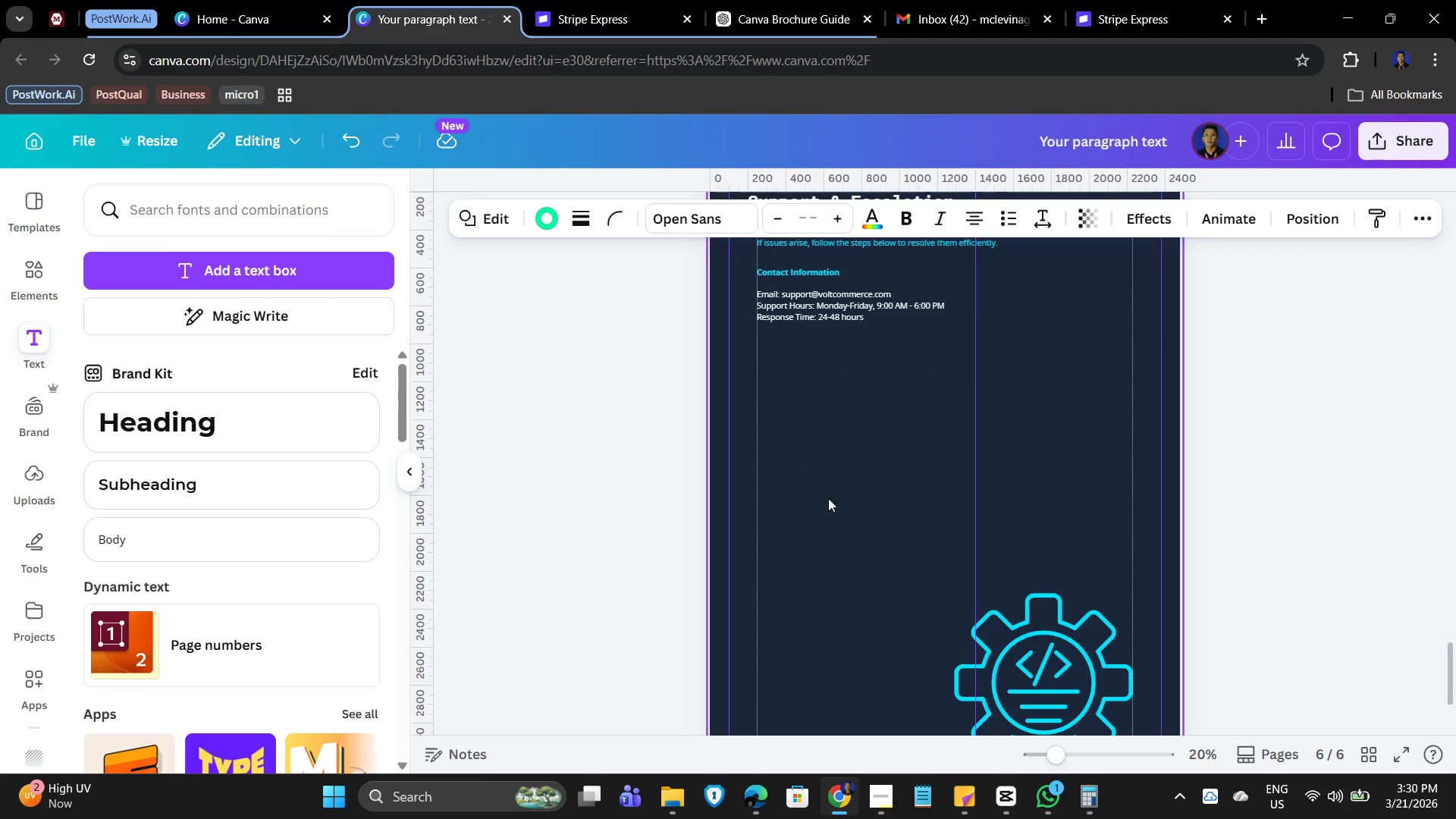 
left_click([818, 496])
 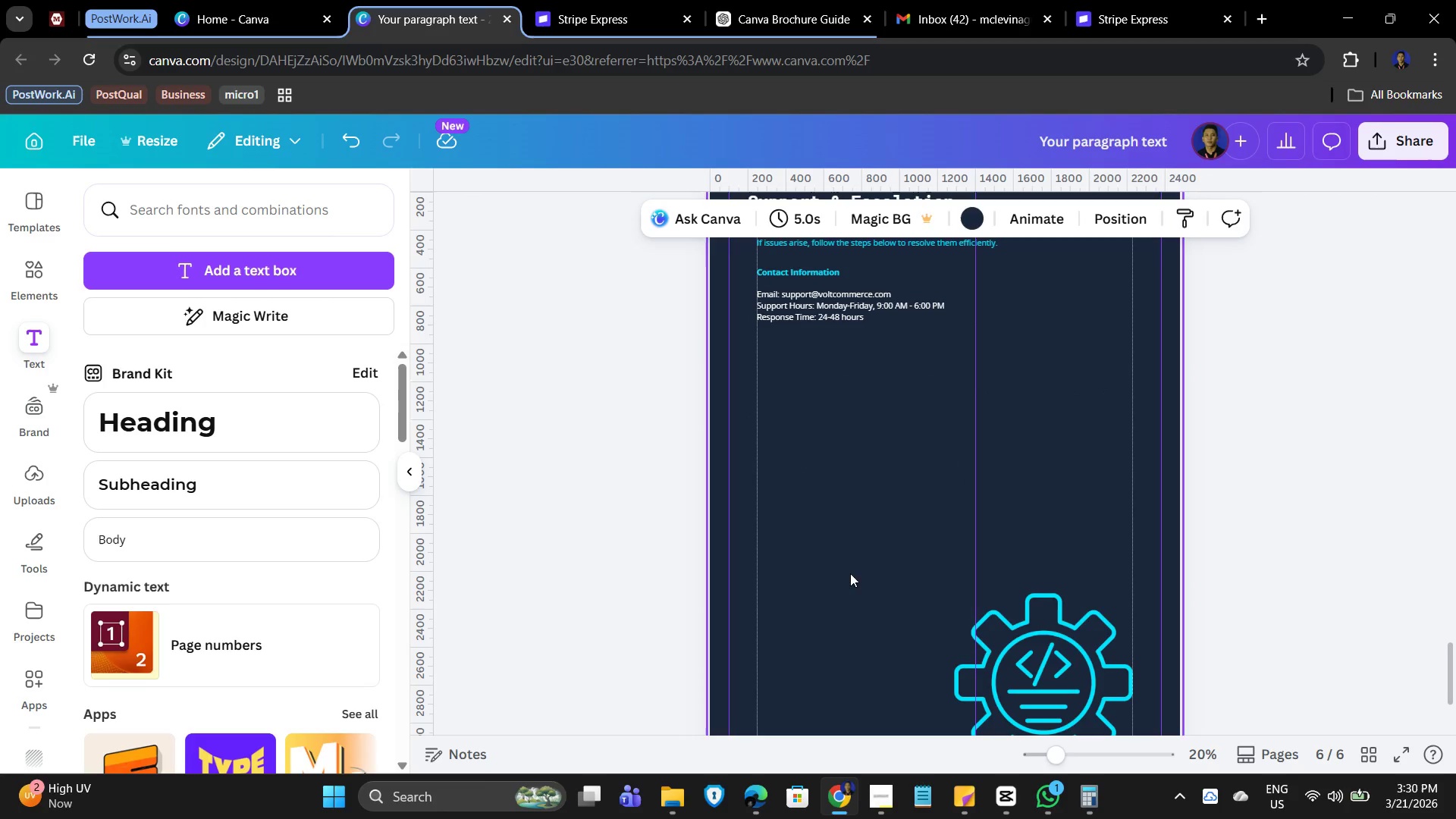 
key(Control+V)
 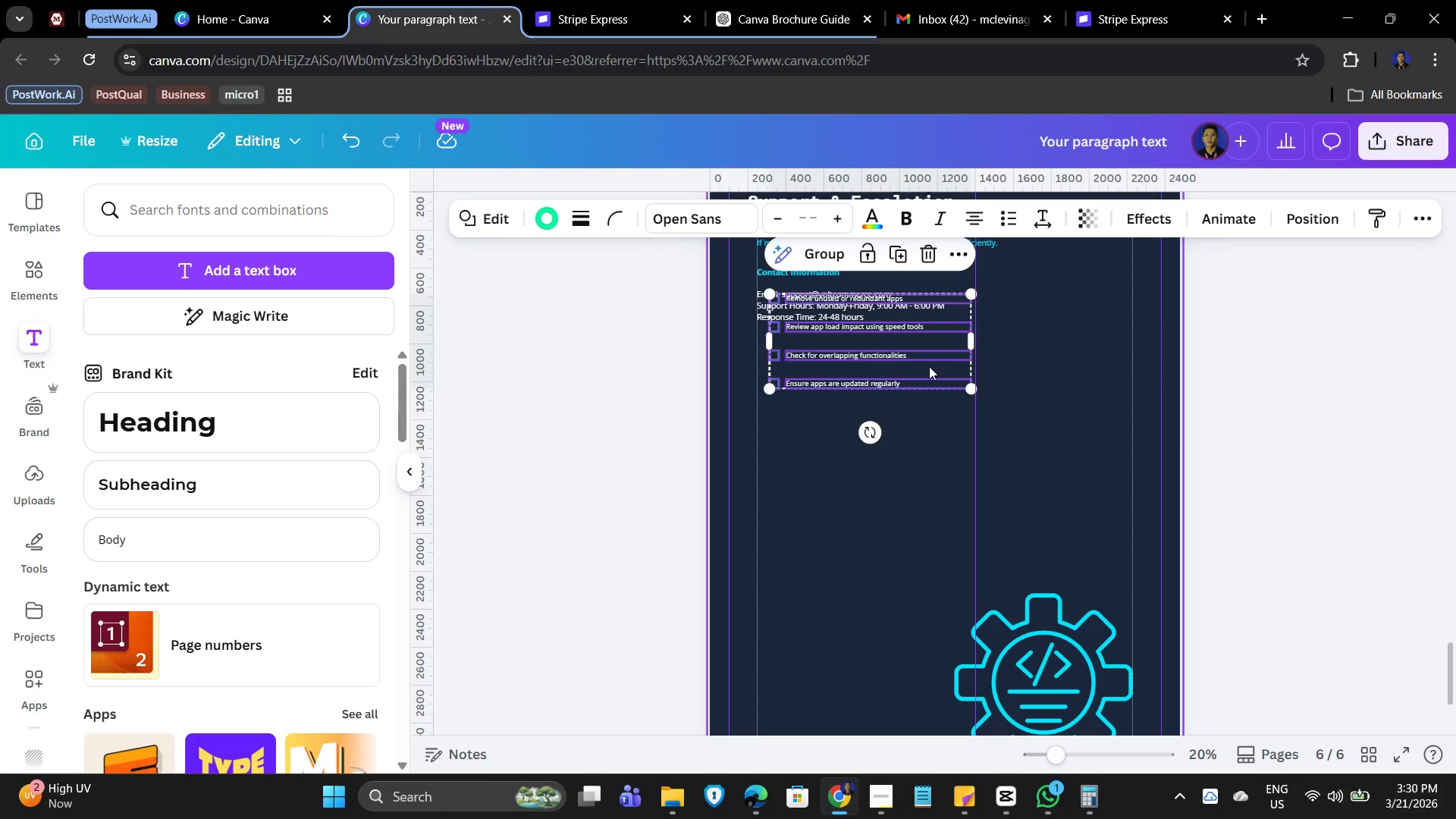 
left_click_drag(start_coordinate=[929, 367], to_coordinate=[926, 489])
 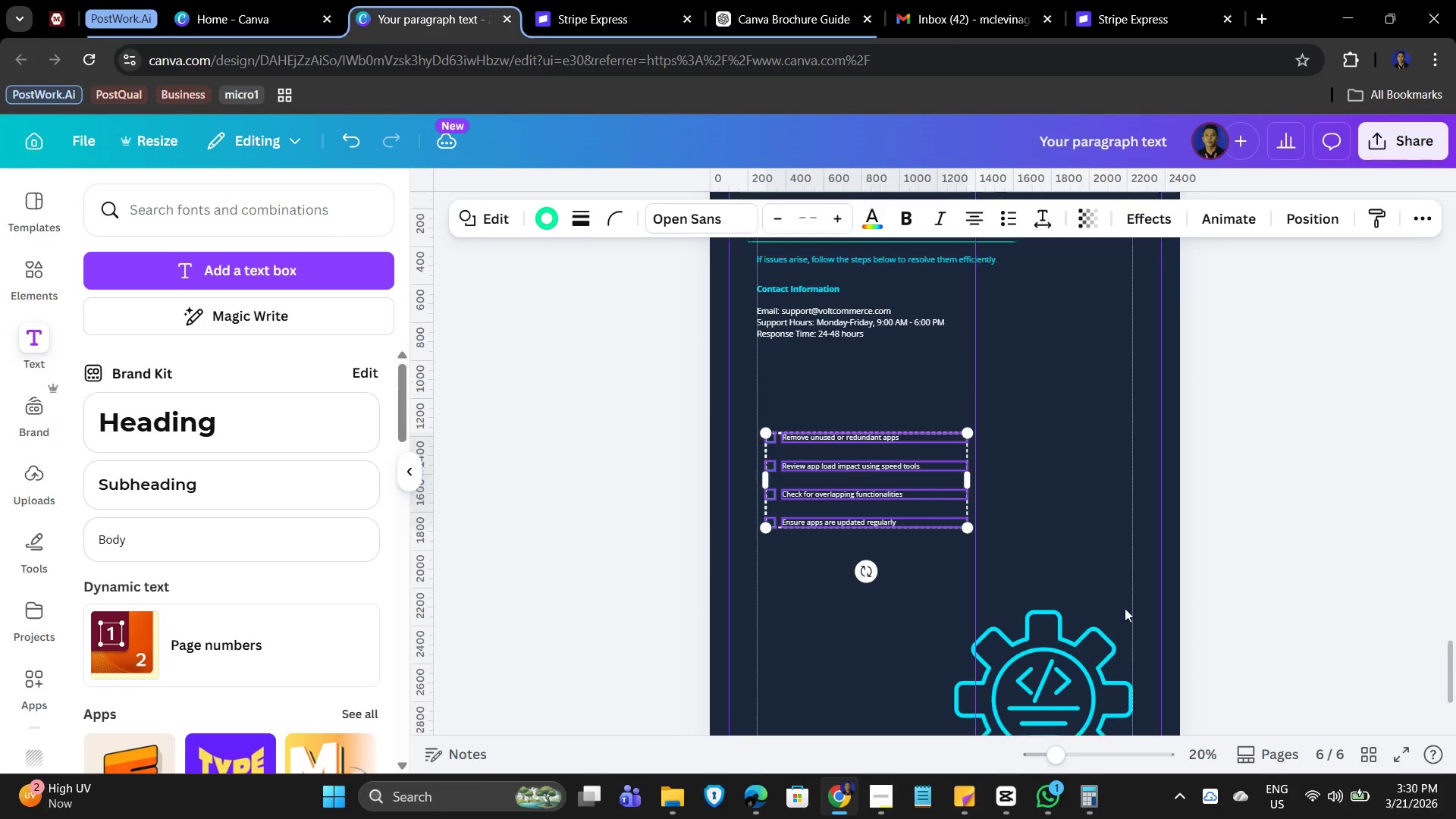 
scroll: coordinate [995, 582], scroll_direction: up, amount: 3.0
 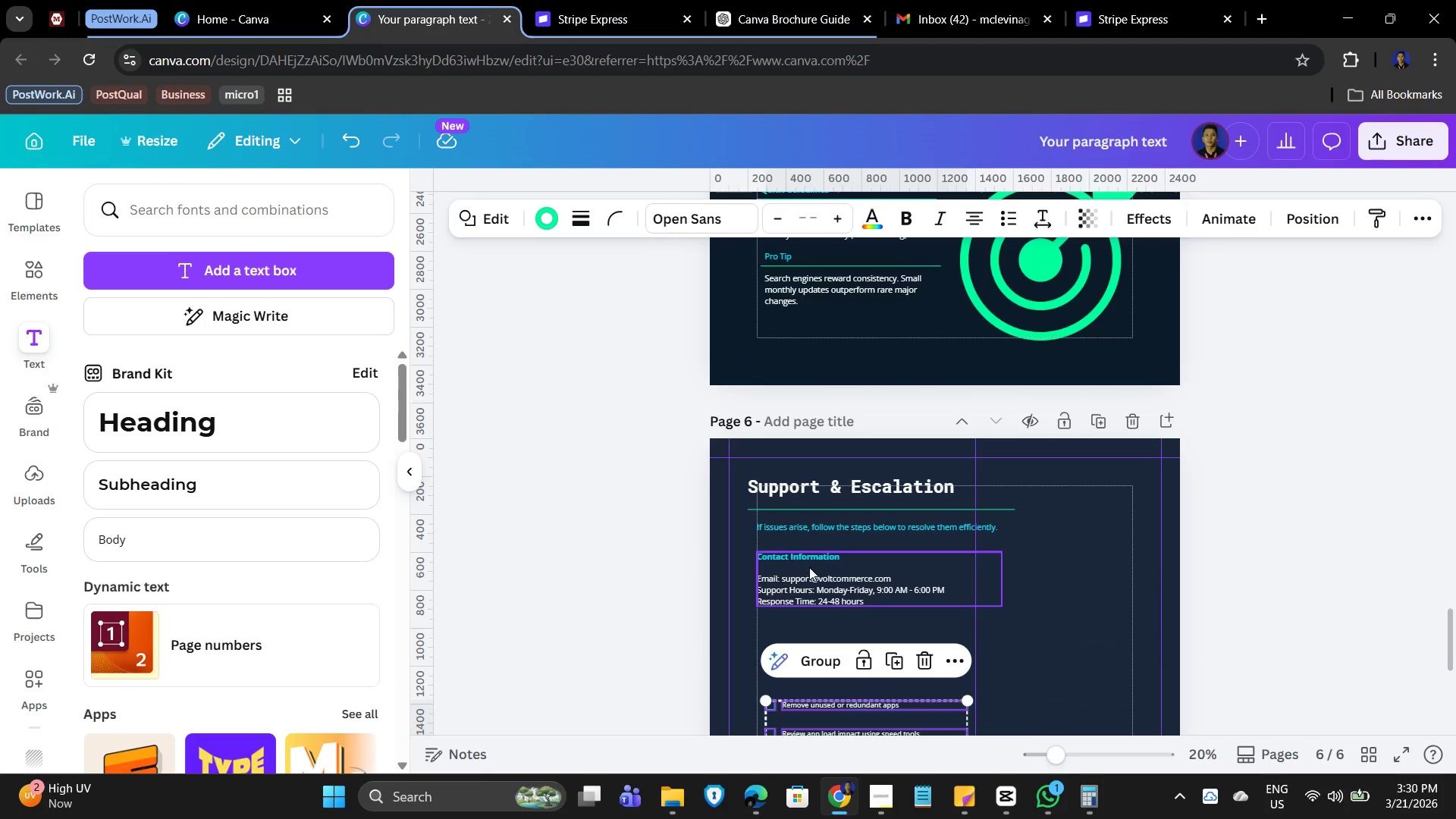 
left_click([808, 560])
 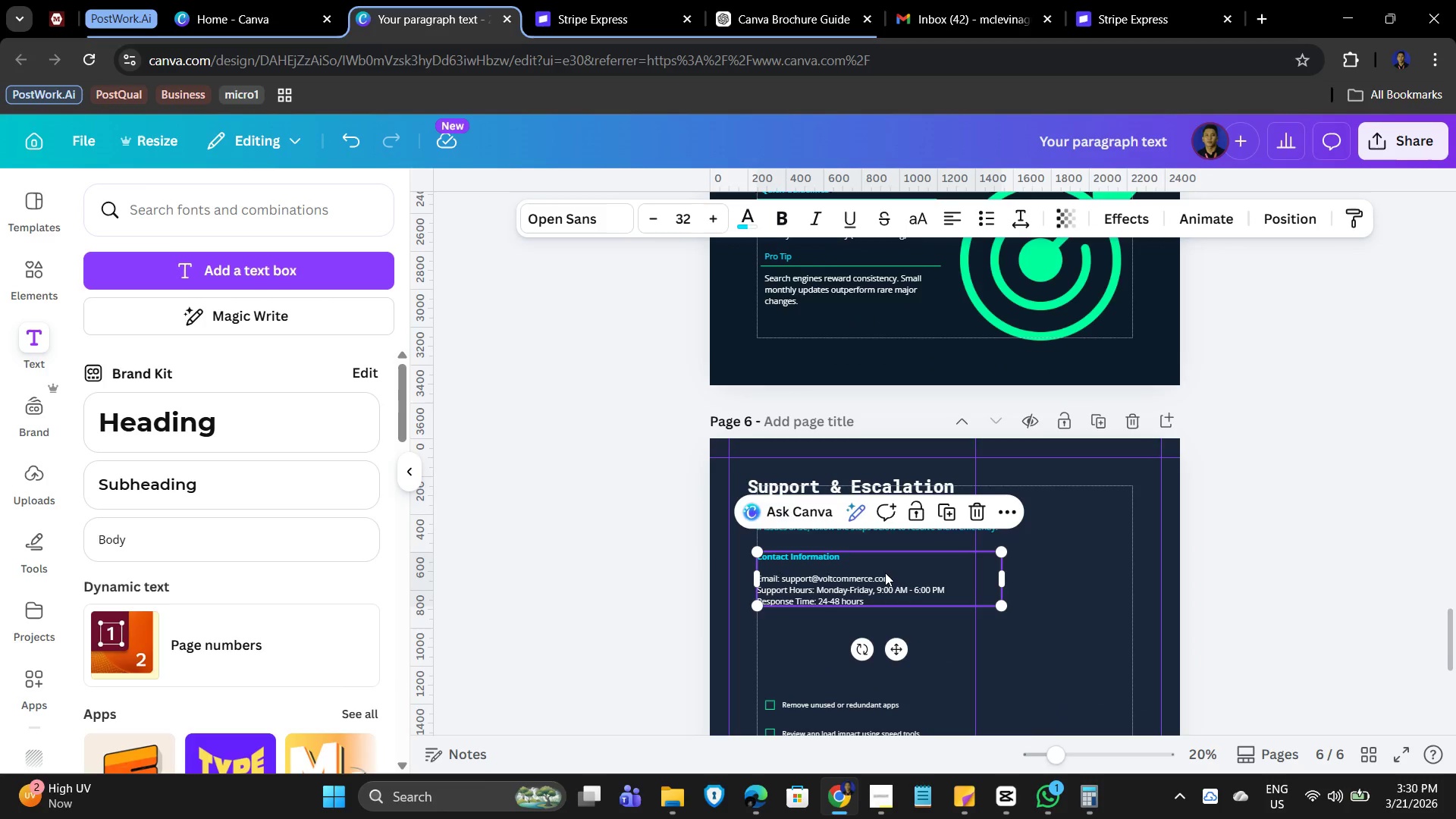 
key(Control+C)
 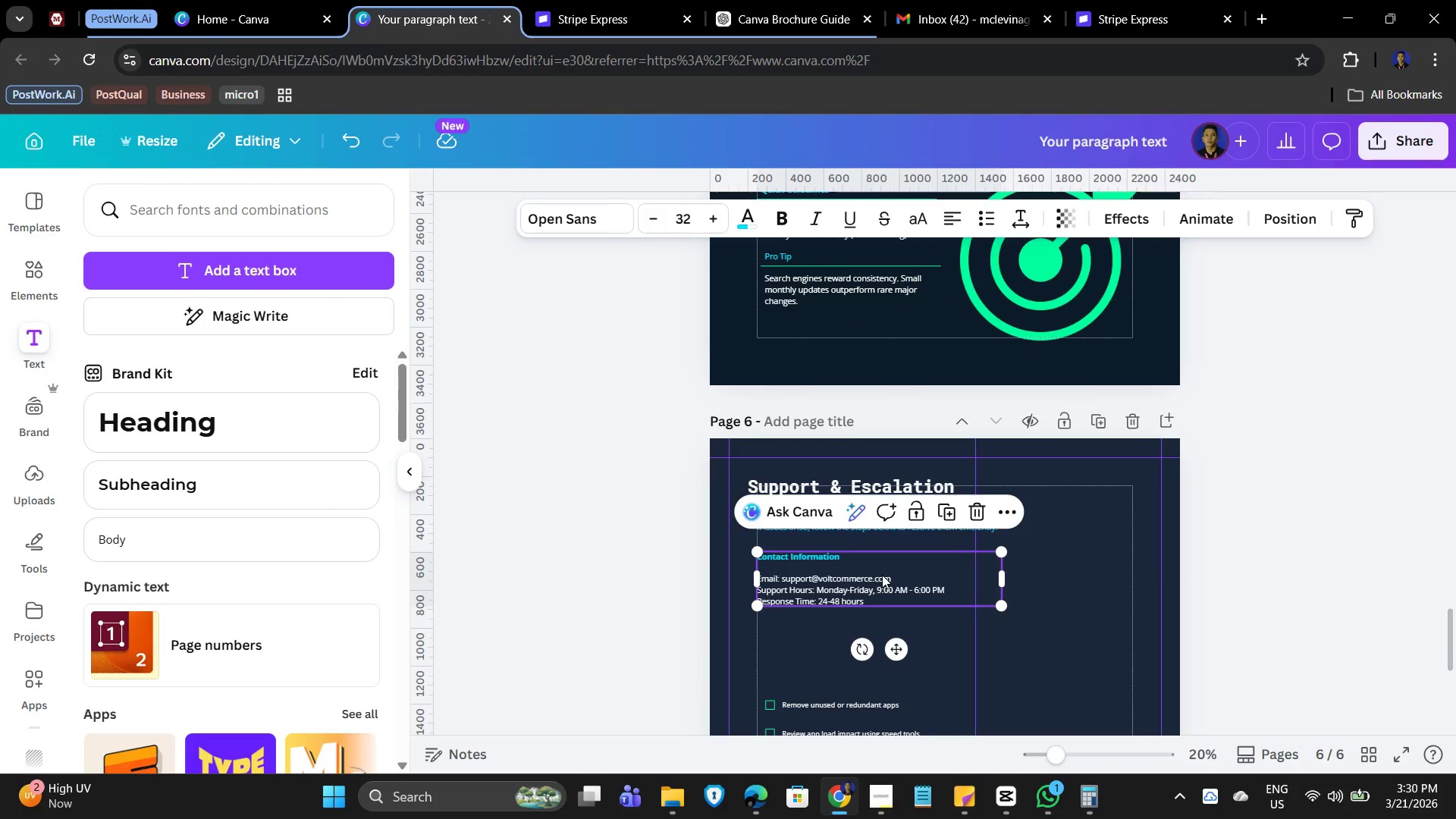 
key(Control+V)
 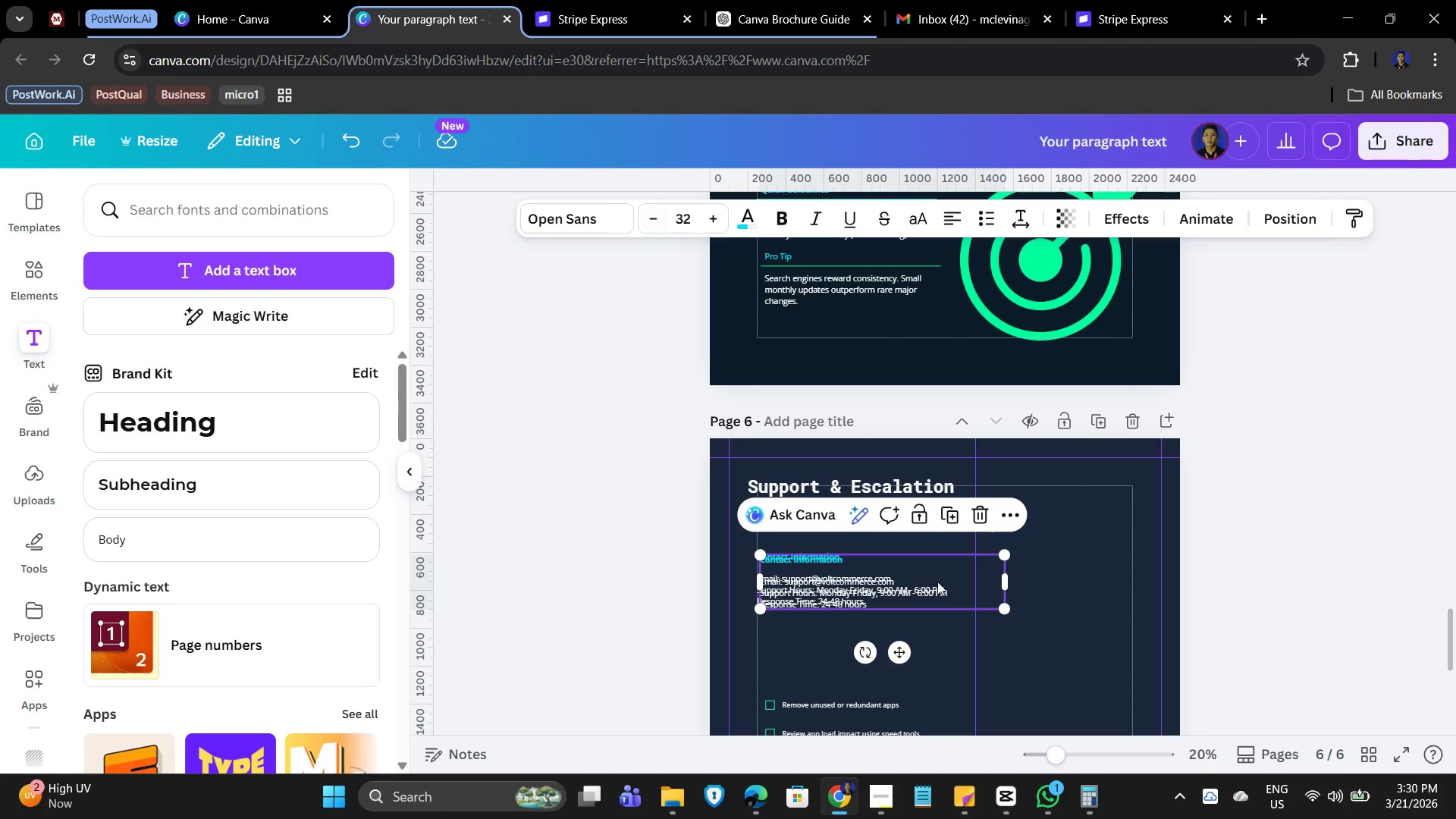 
left_click_drag(start_coordinate=[953, 575], to_coordinate=[950, 640])
 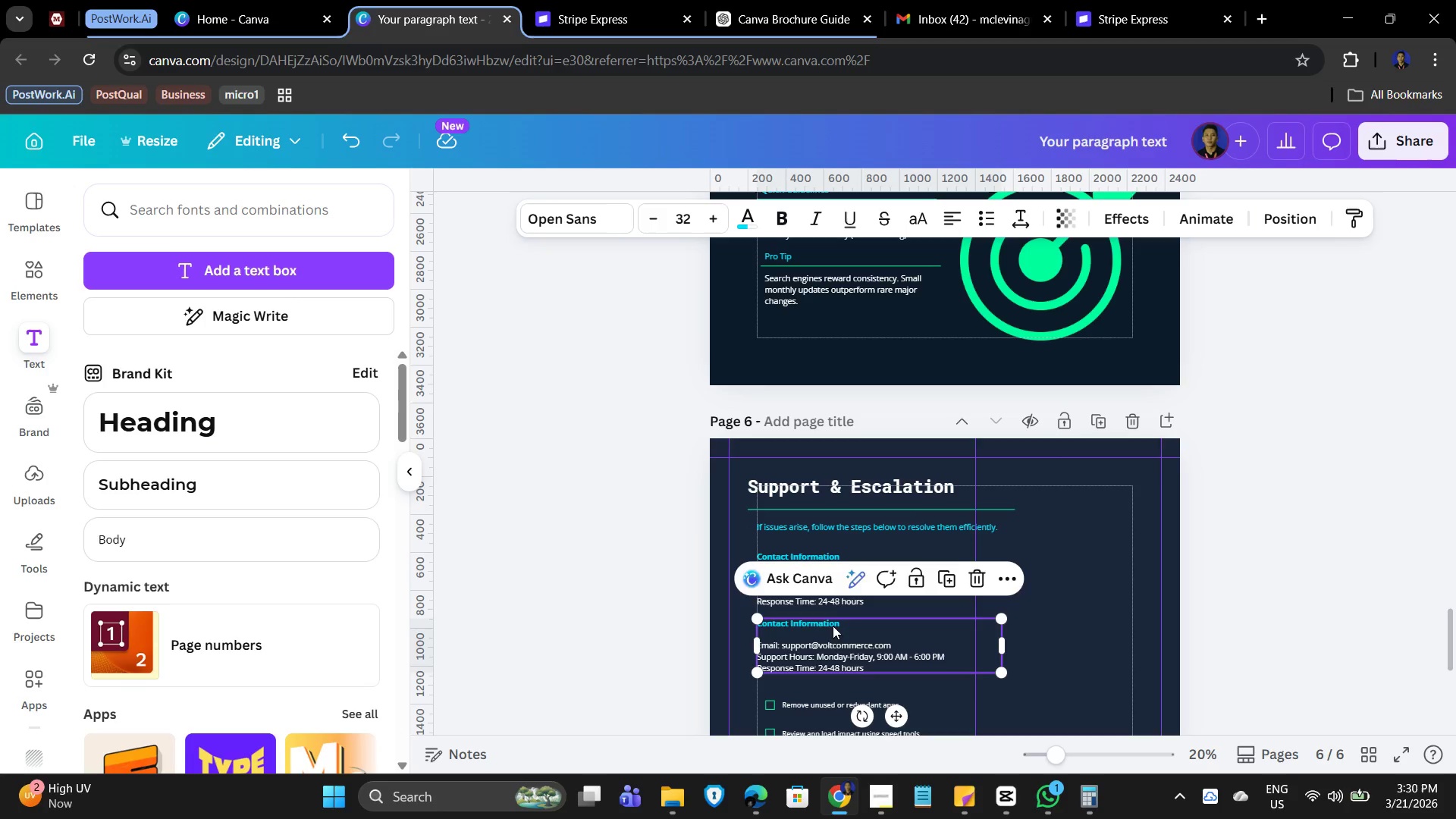 
double_click([833, 626])
 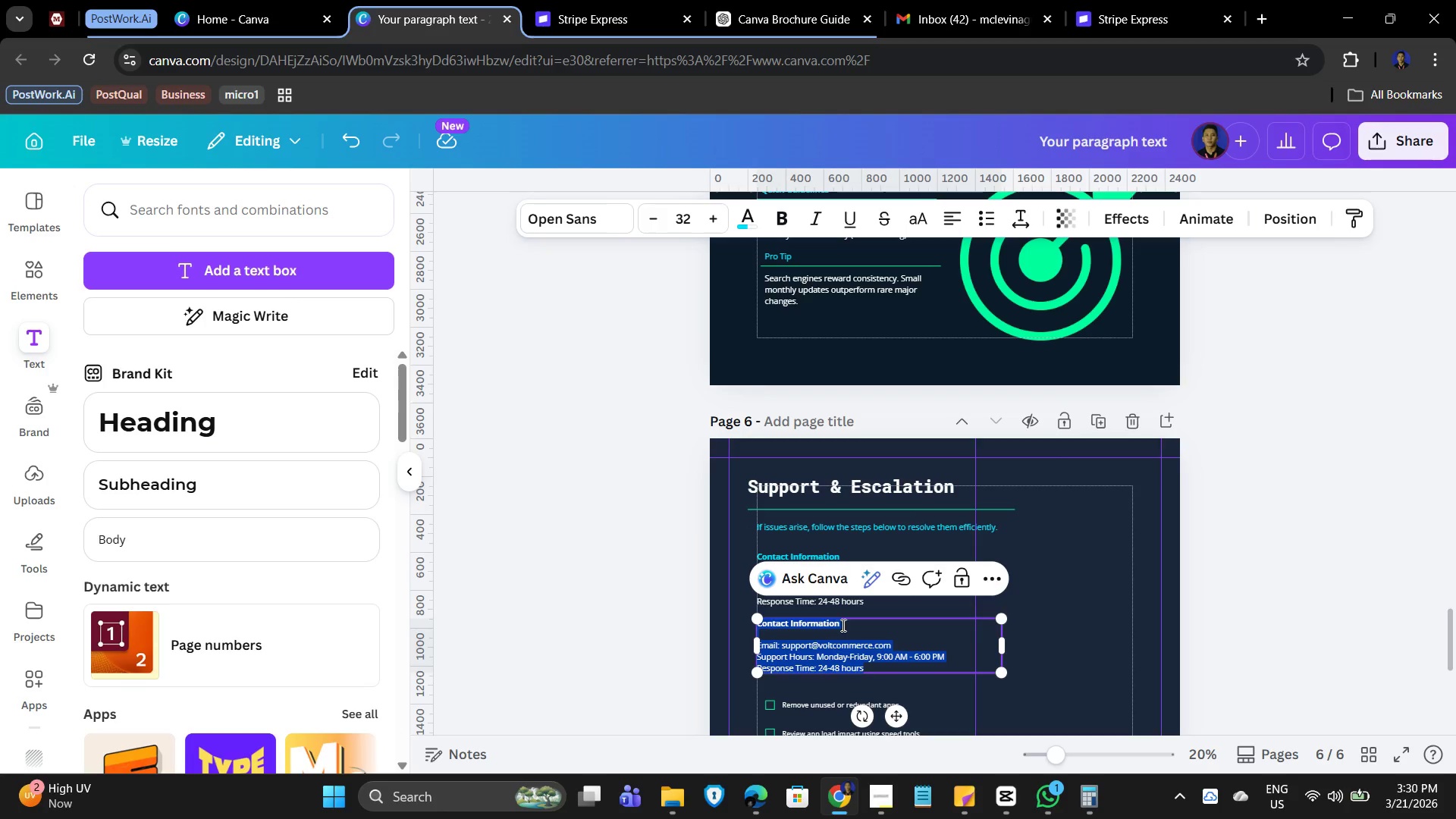 
triple_click([843, 625])
 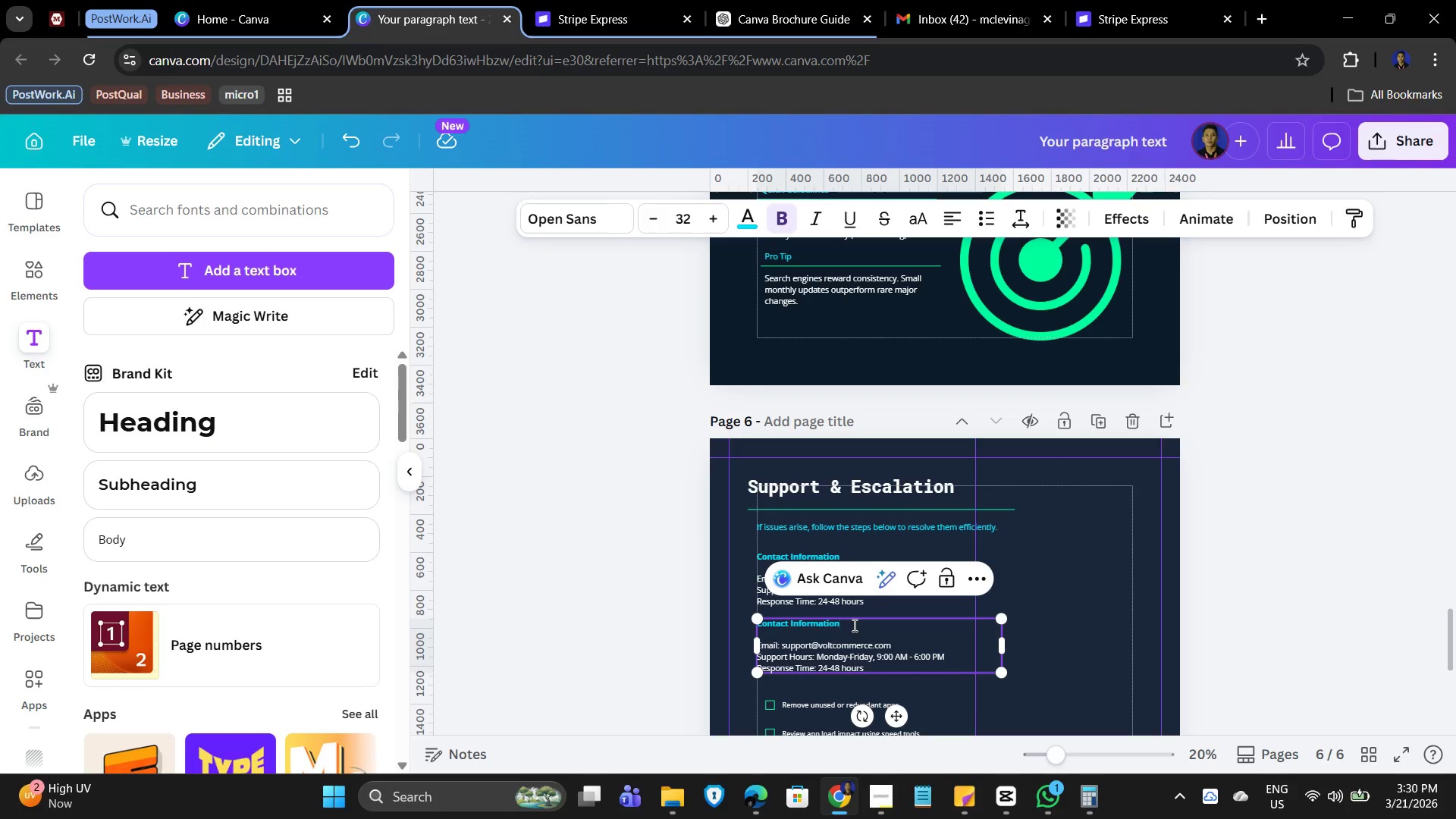 
left_click_drag(start_coordinate=[853, 625], to_coordinate=[758, 625])
 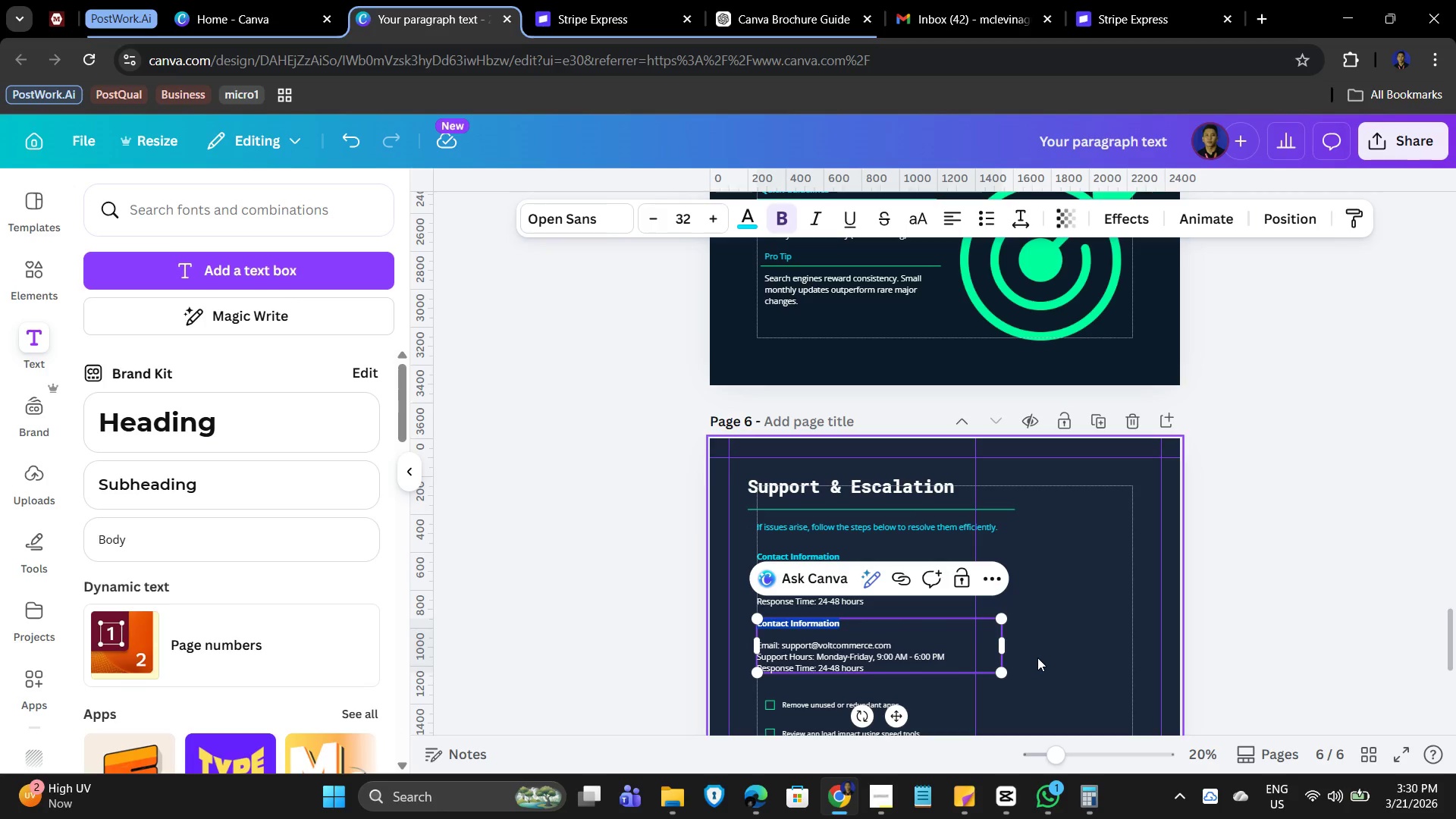 
type(Before Contacting Support)
 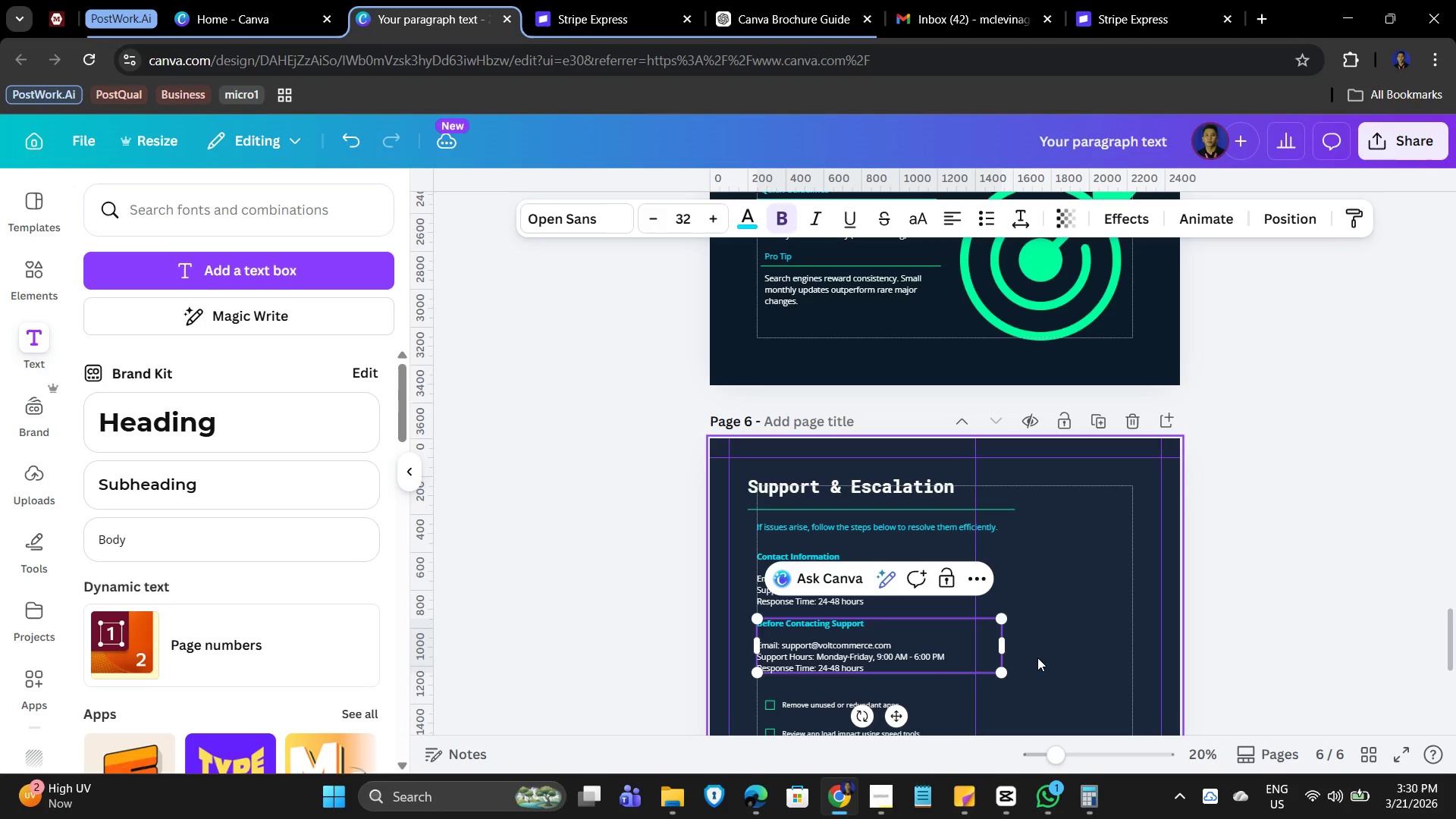 
scroll: coordinate [1068, 603], scroll_direction: down, amount: 2.0
 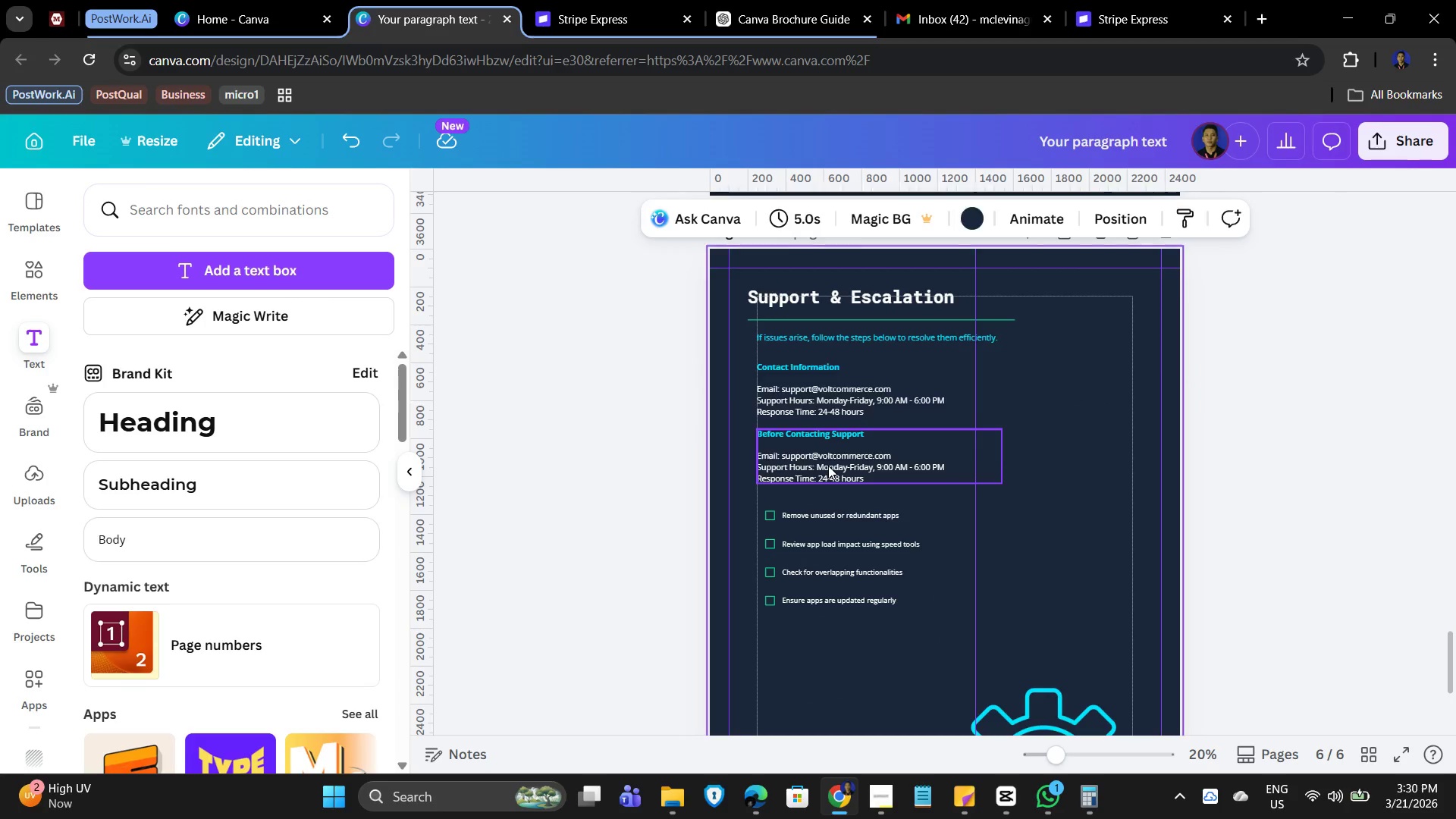 
double_click([829, 466])
 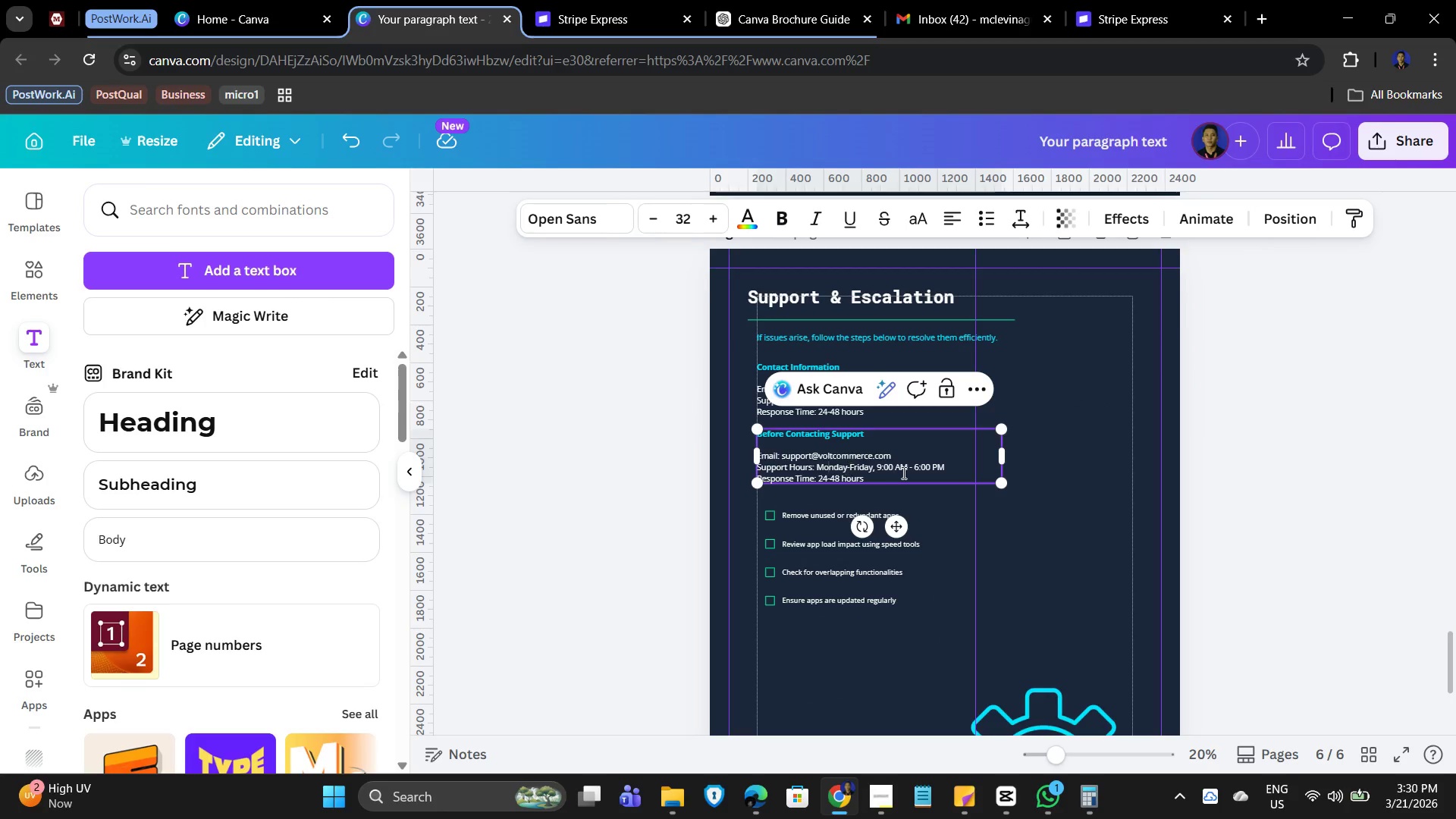 
triple_click([902, 472])
 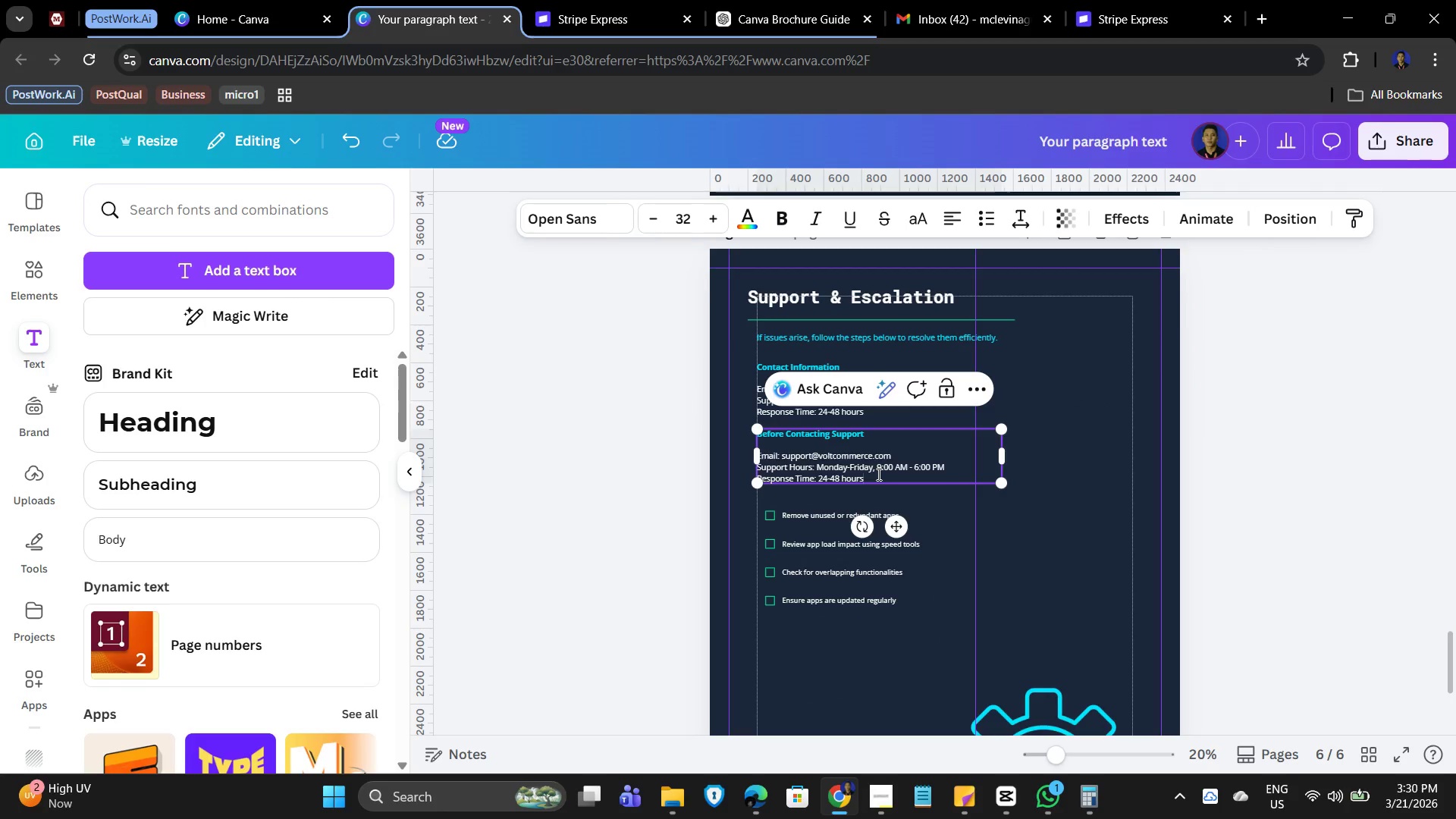 
left_click_drag(start_coordinate=[878, 474], to_coordinate=[763, 457])
 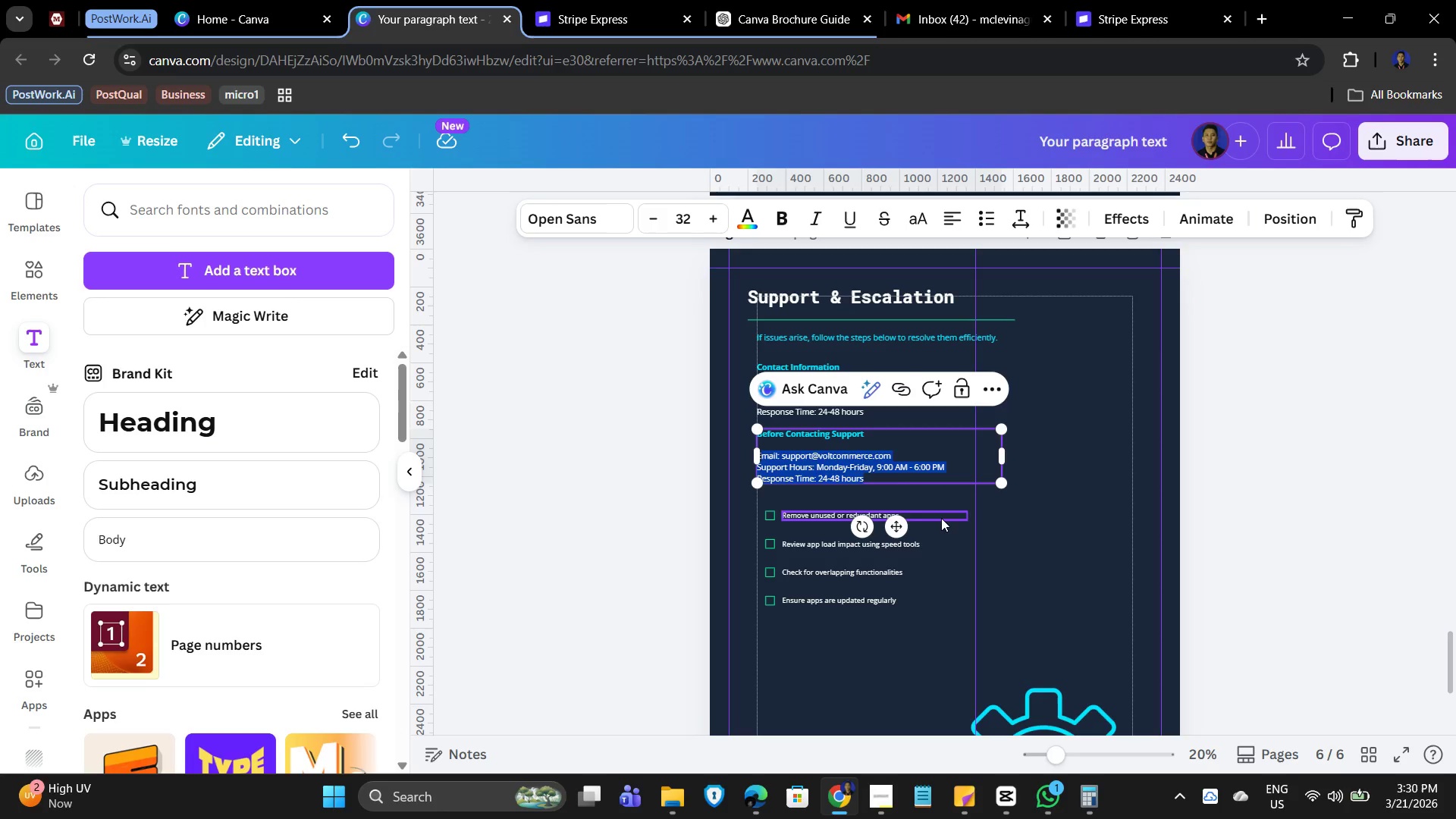 
wait(5.39)
 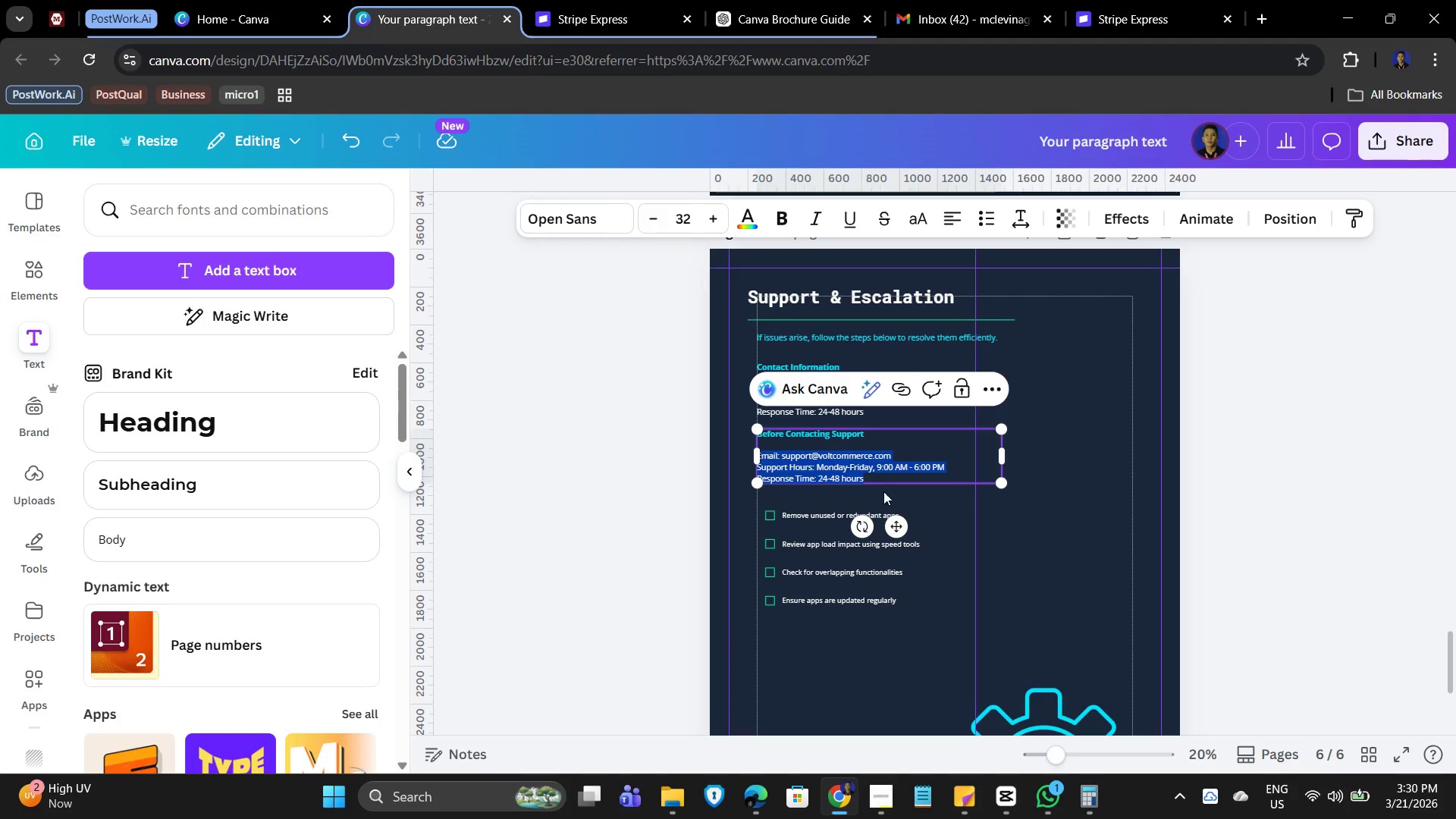 
key(Backspace)
 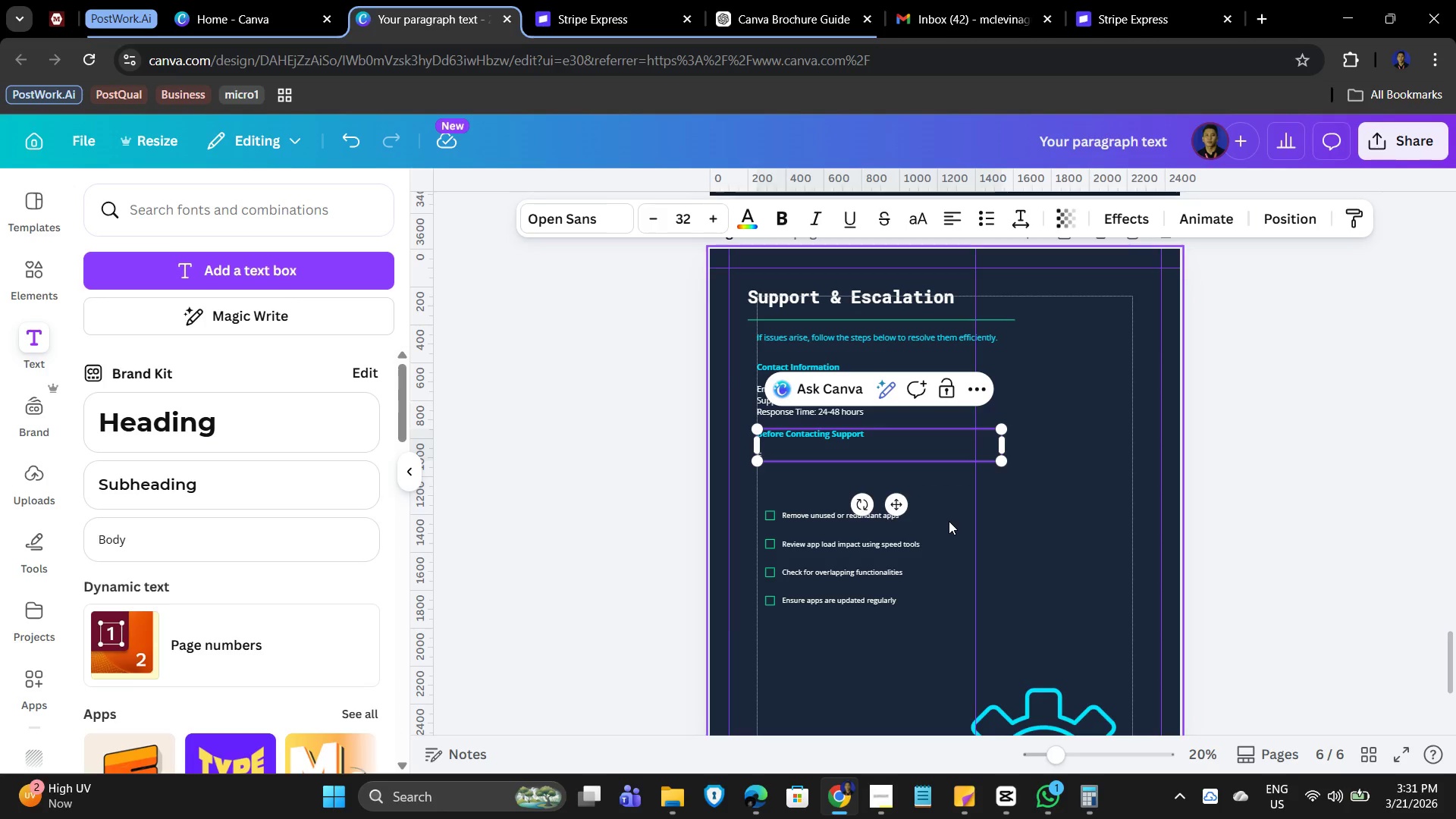 
key(Backspace)
 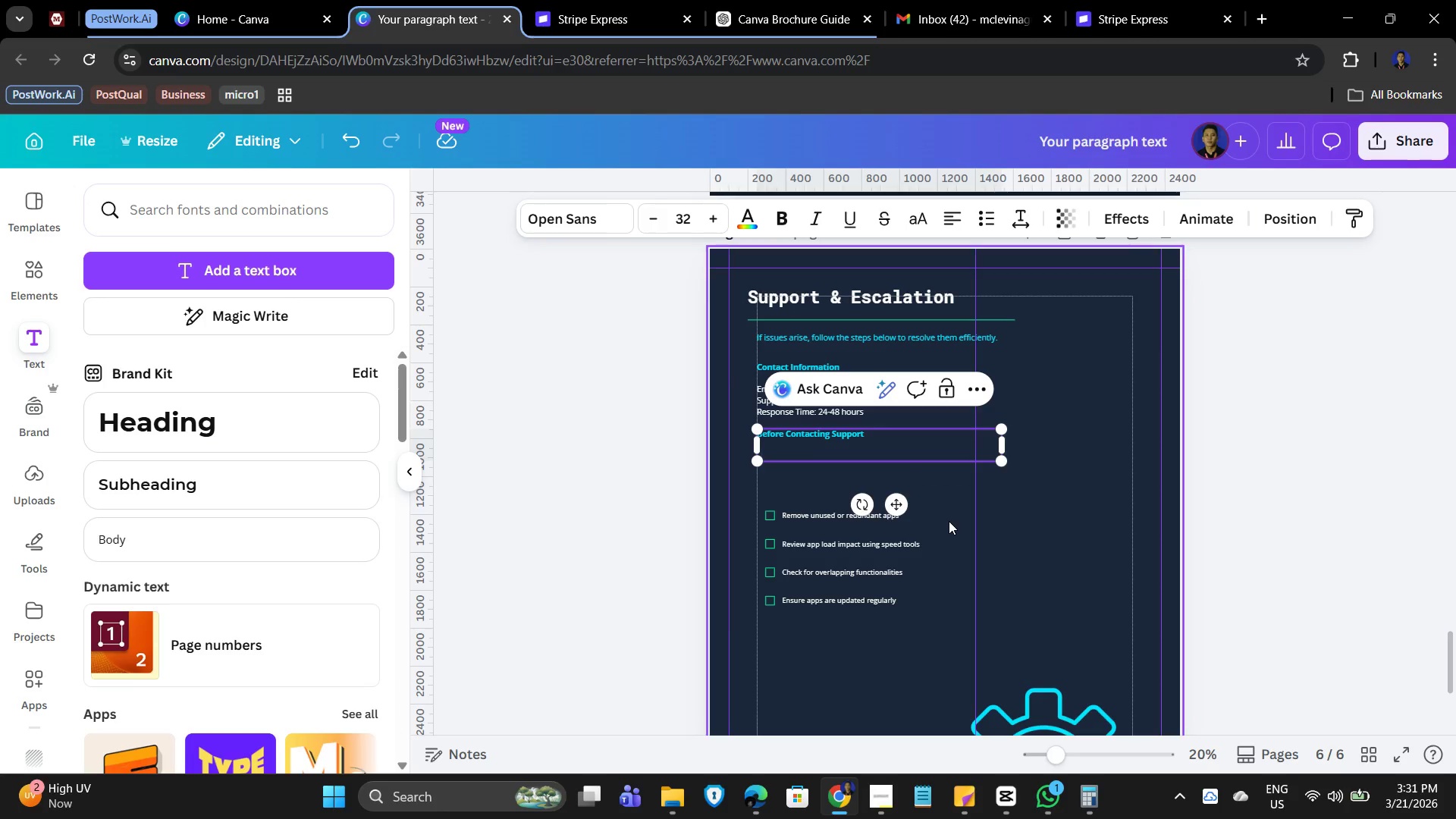 
key(Backspace)
 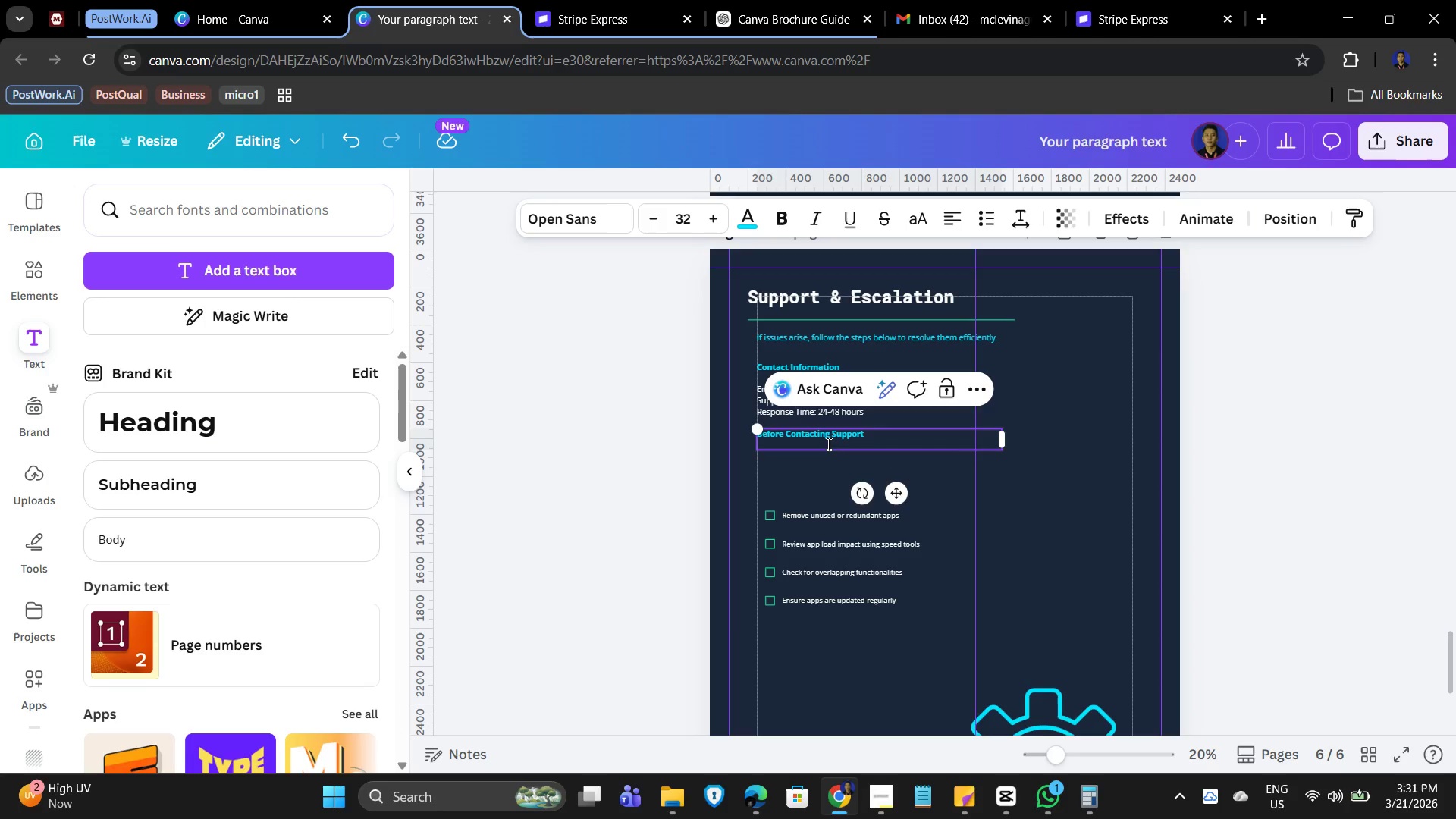 
left_click([780, 440])
 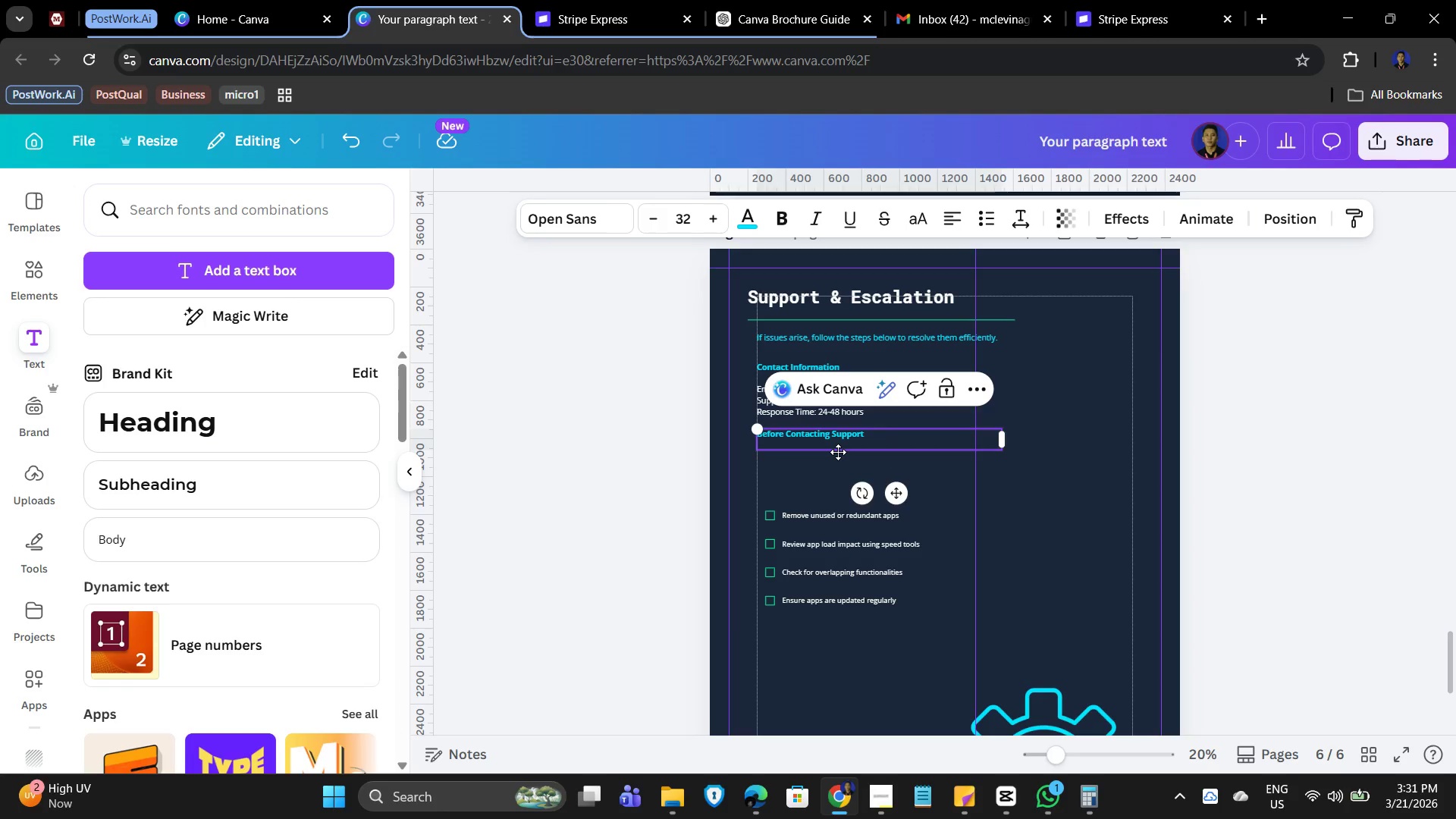 
key(Backspace)
 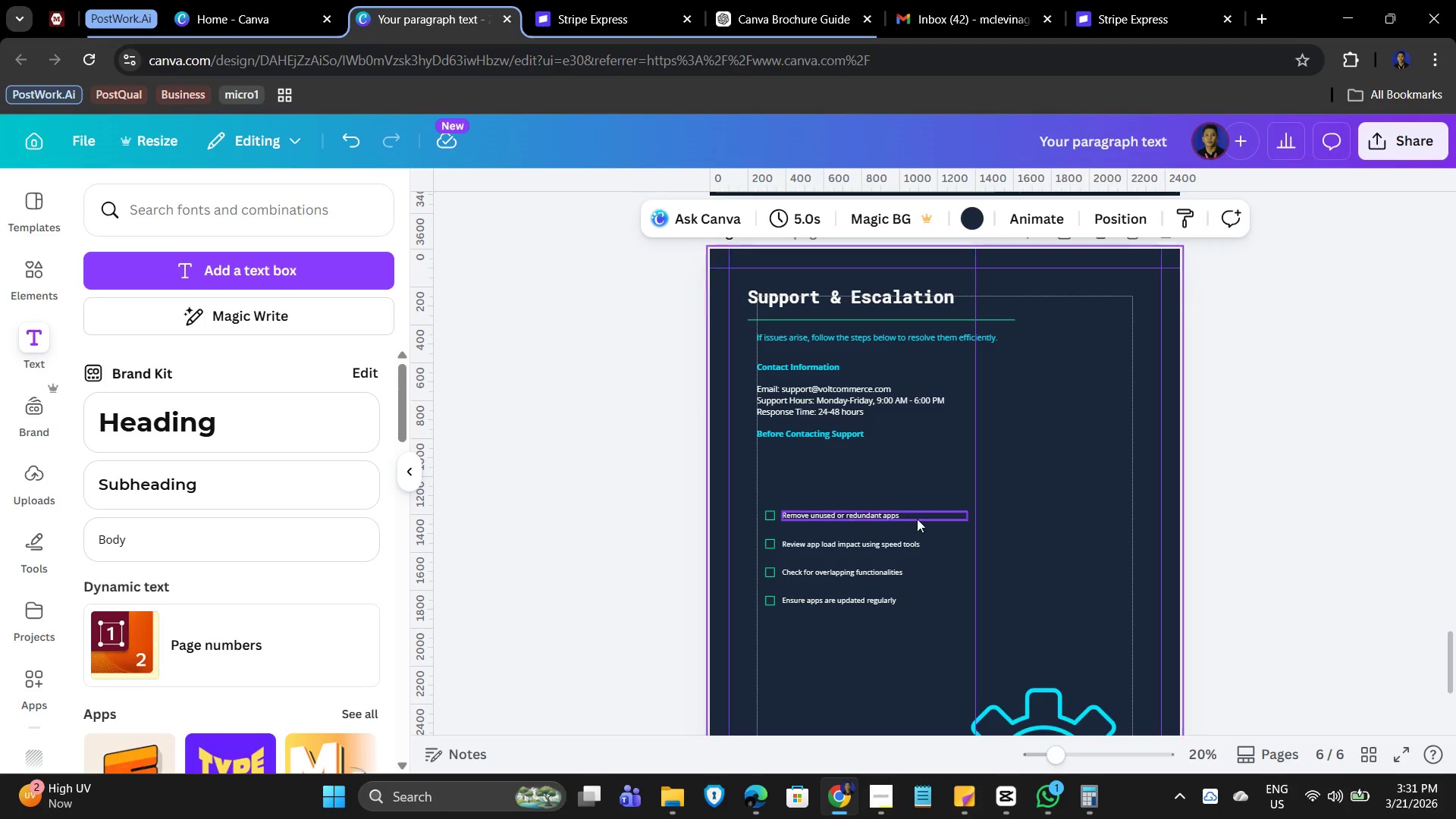 
left_click_drag(start_coordinate=[945, 506], to_coordinate=[737, 640])
 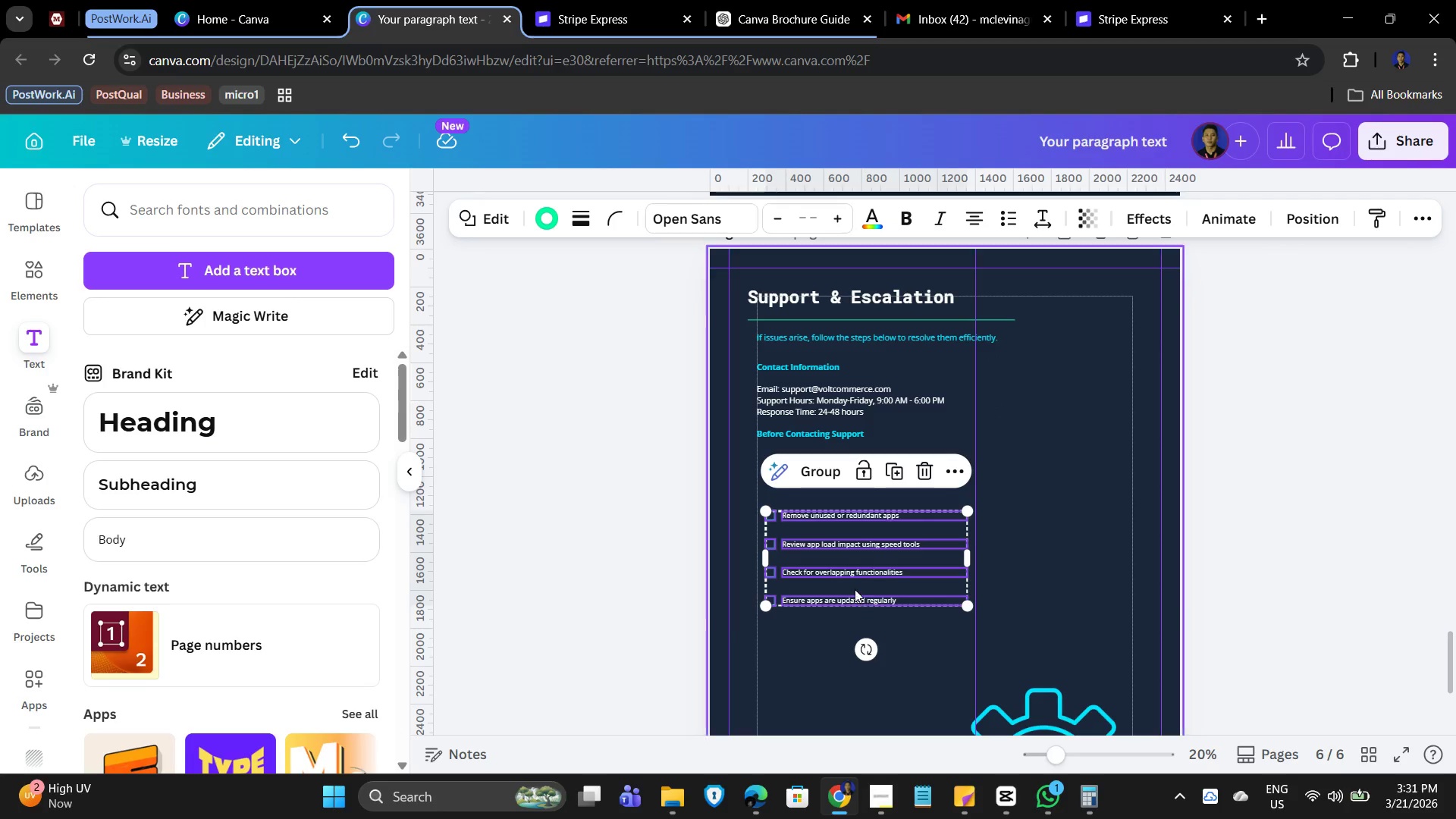 
left_click_drag(start_coordinate=[854, 585], to_coordinate=[852, 525])
 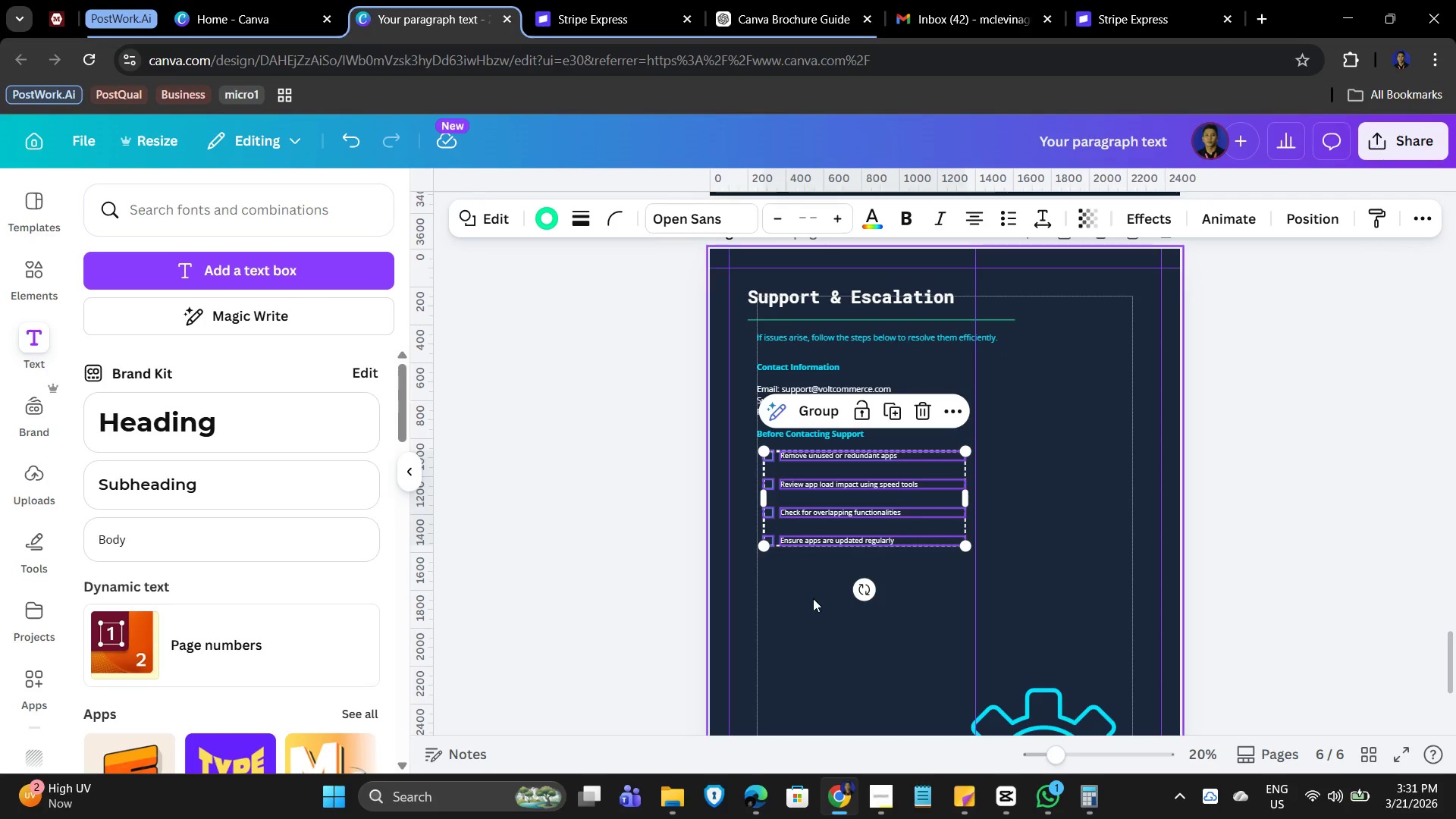 
left_click([813, 598])
 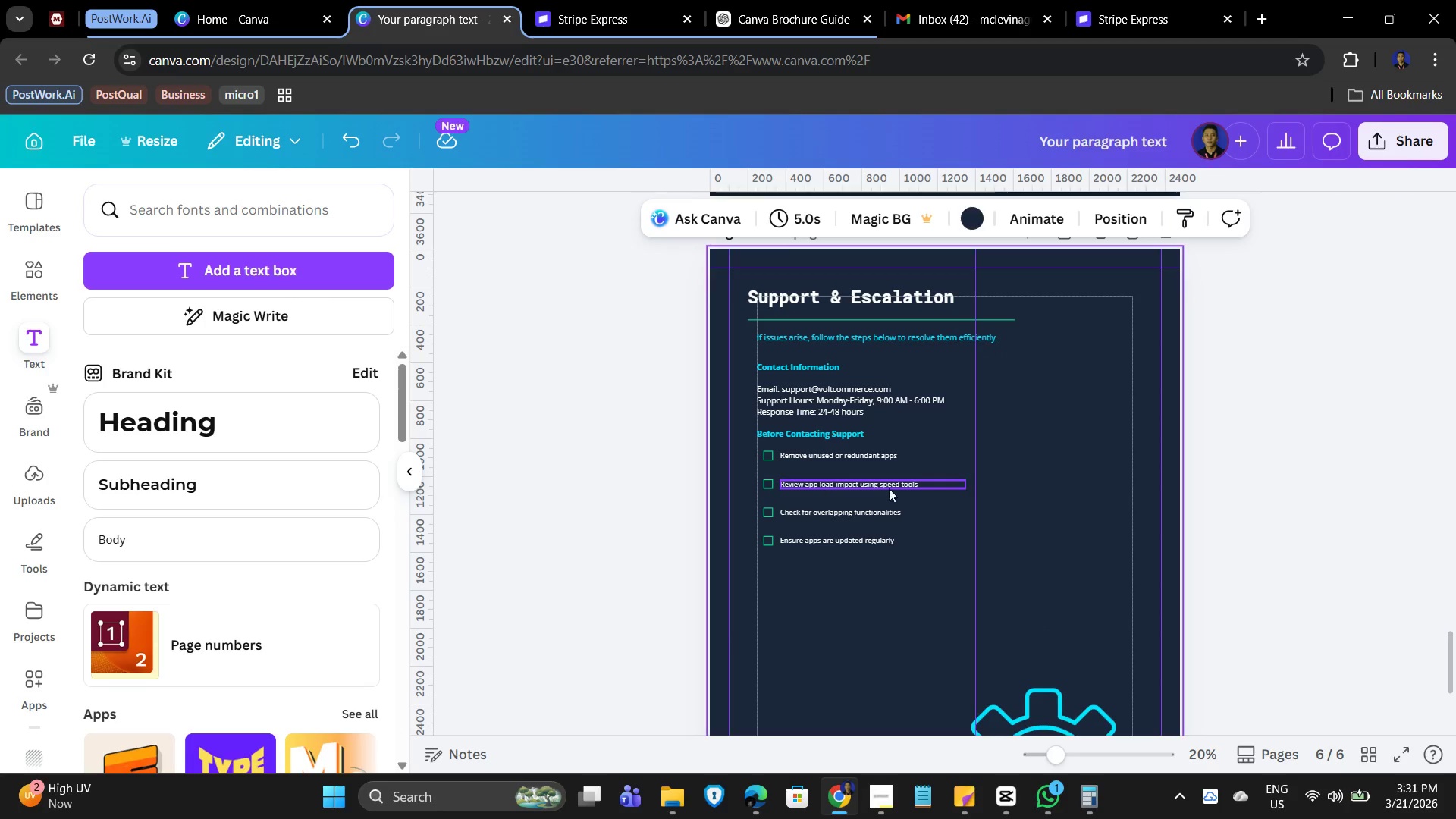 
left_click_drag(start_coordinate=[944, 485], to_coordinate=[946, 491])
 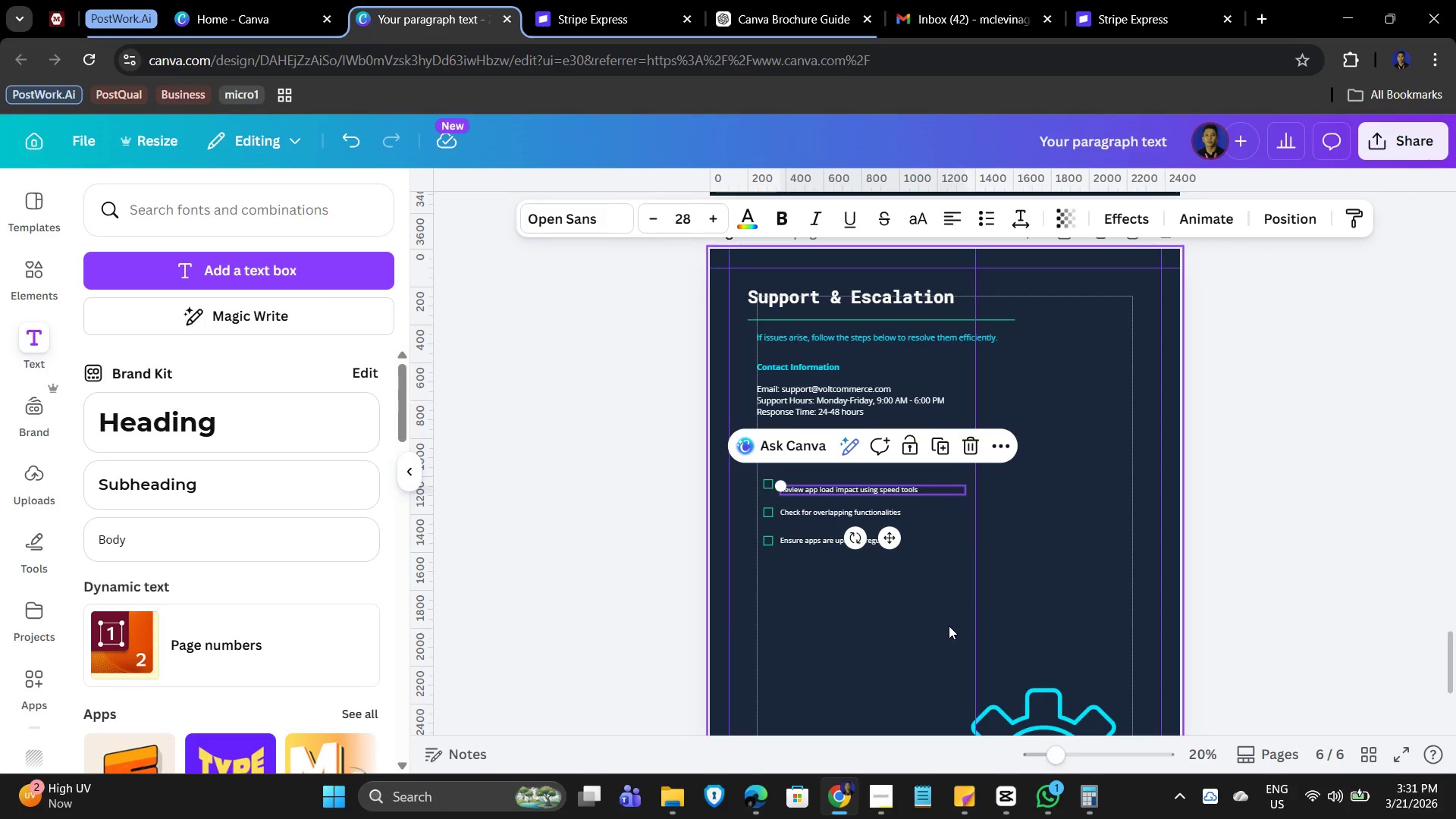 
key(Control+ControlLeft)
 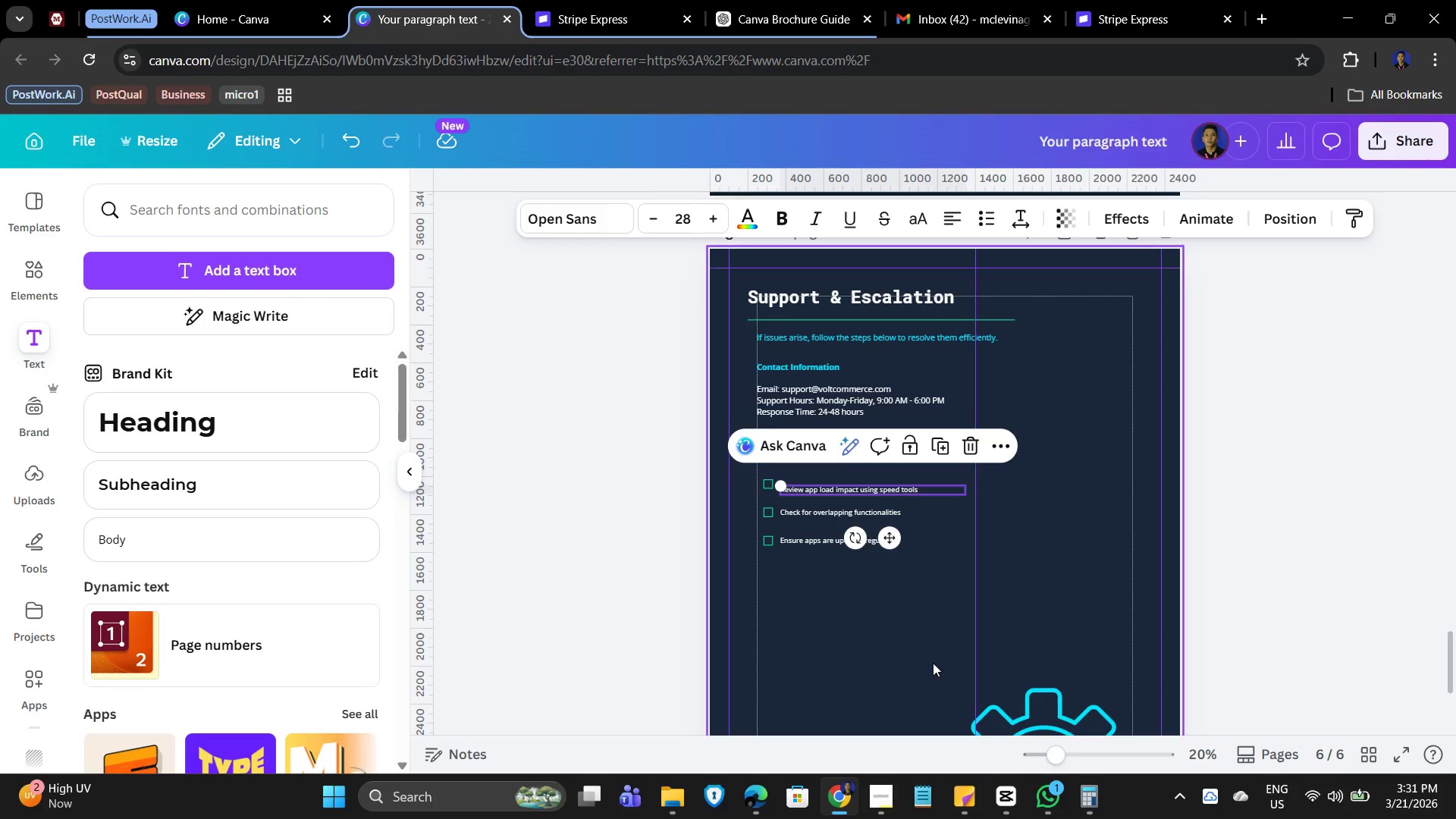 
key(Control+Z)
 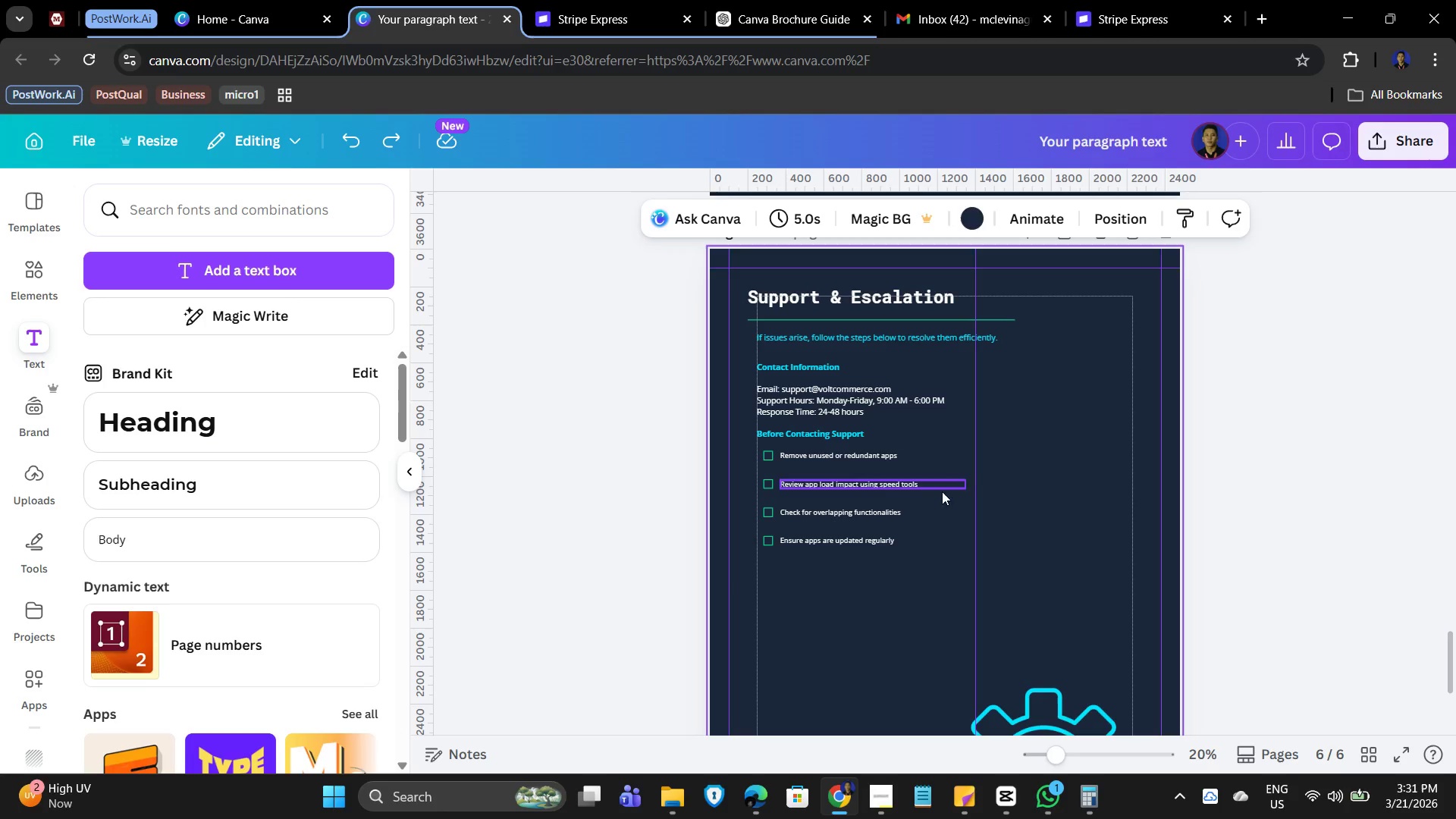 
hold_key(key=ShiftLeft, duration=1.48)
left_click([826, 486])
 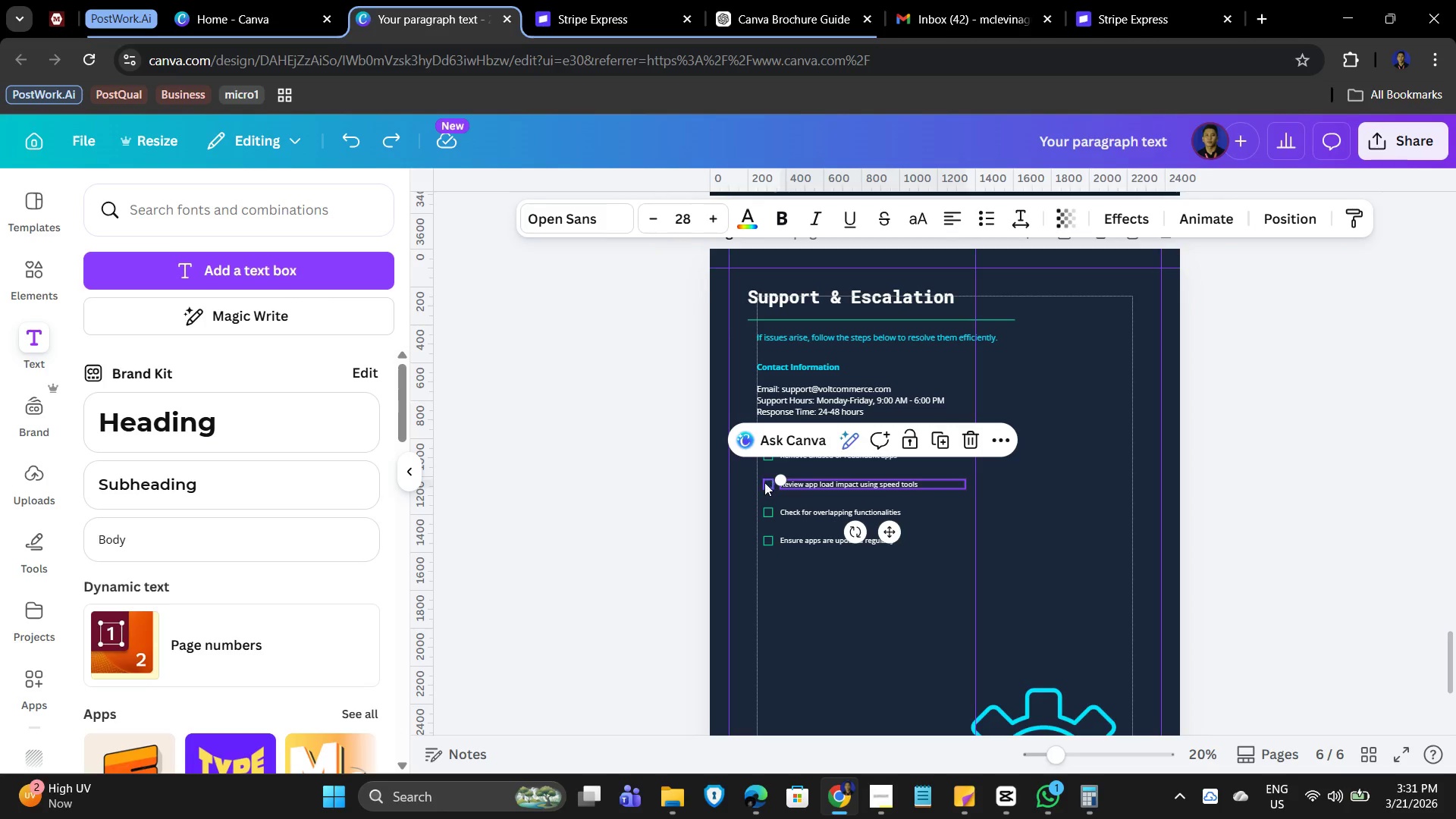 
left_click([764, 482])
 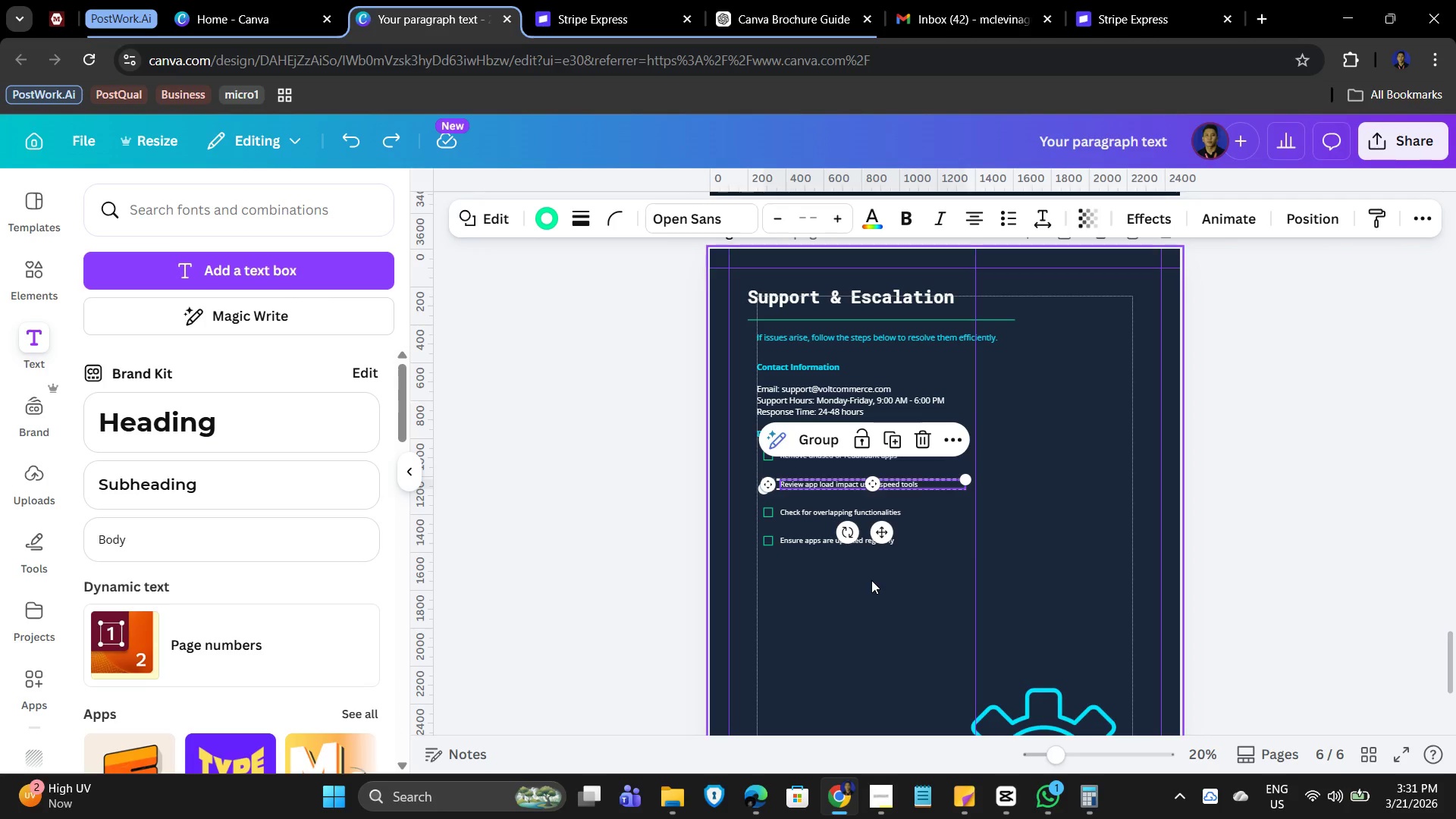 
key(ArrowUp)
 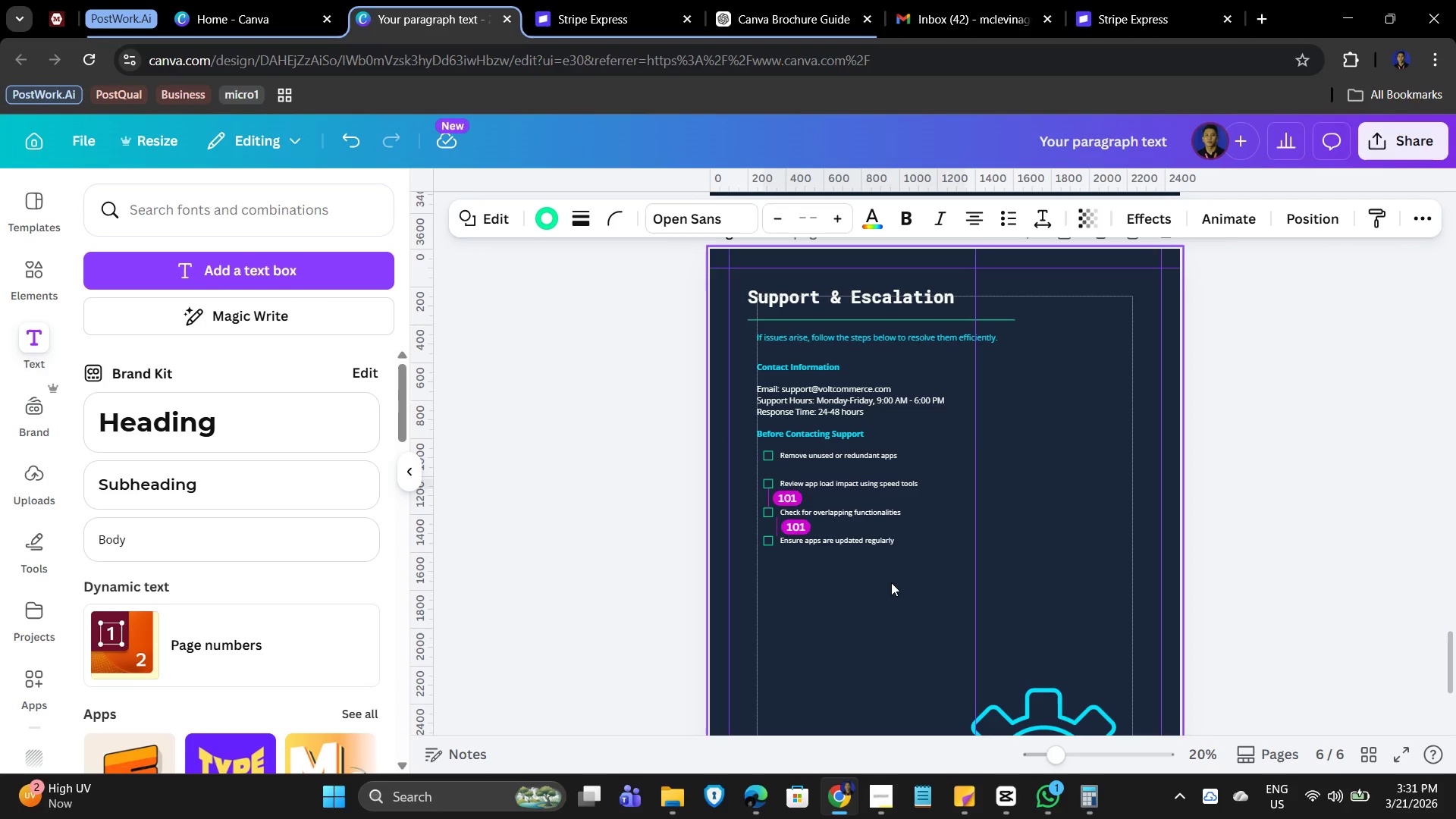 
key(ArrowUp)
 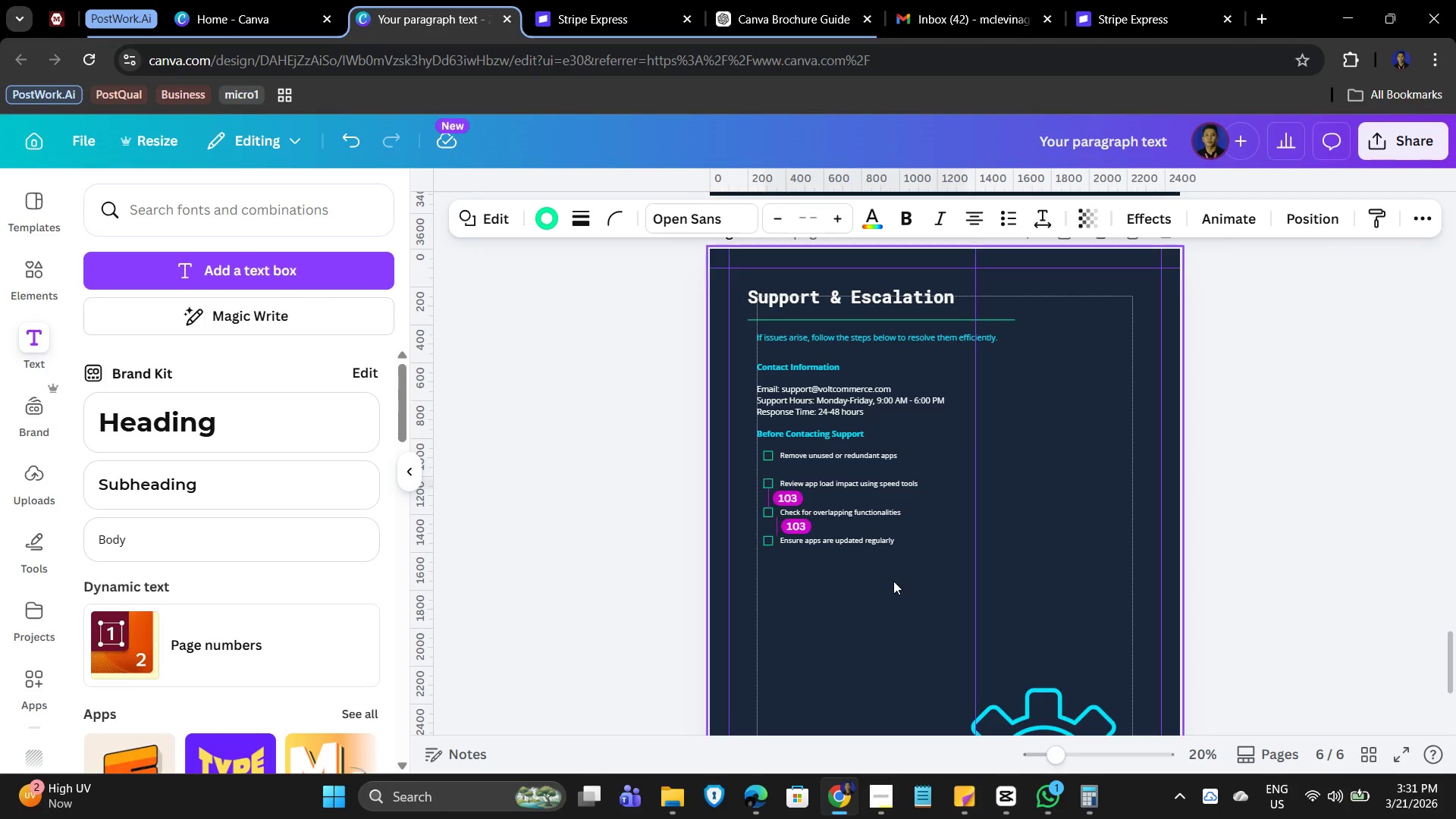 
key(ArrowUp)
 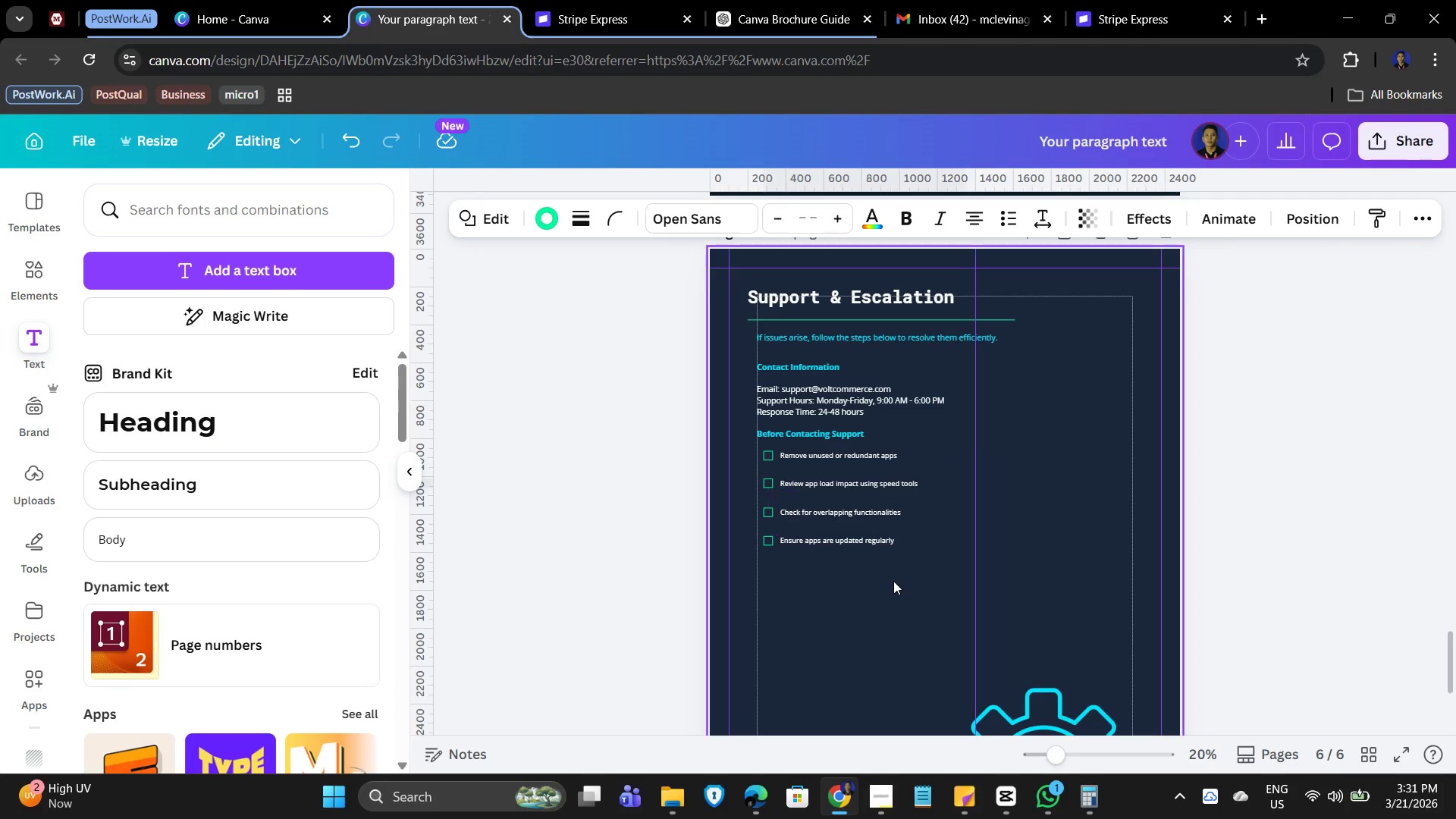 
key(ArrowUp)
 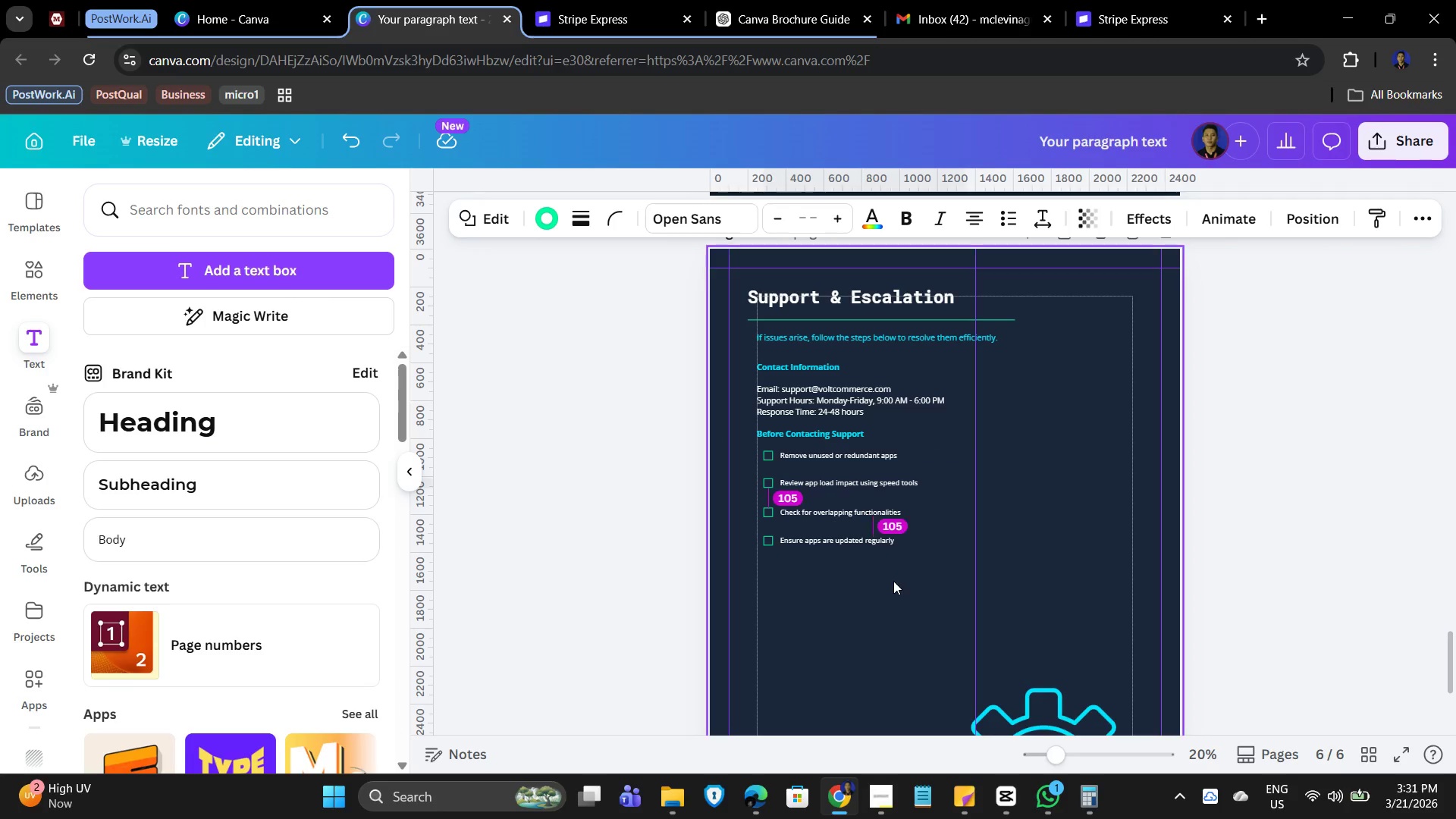 
key(ArrowUp)
 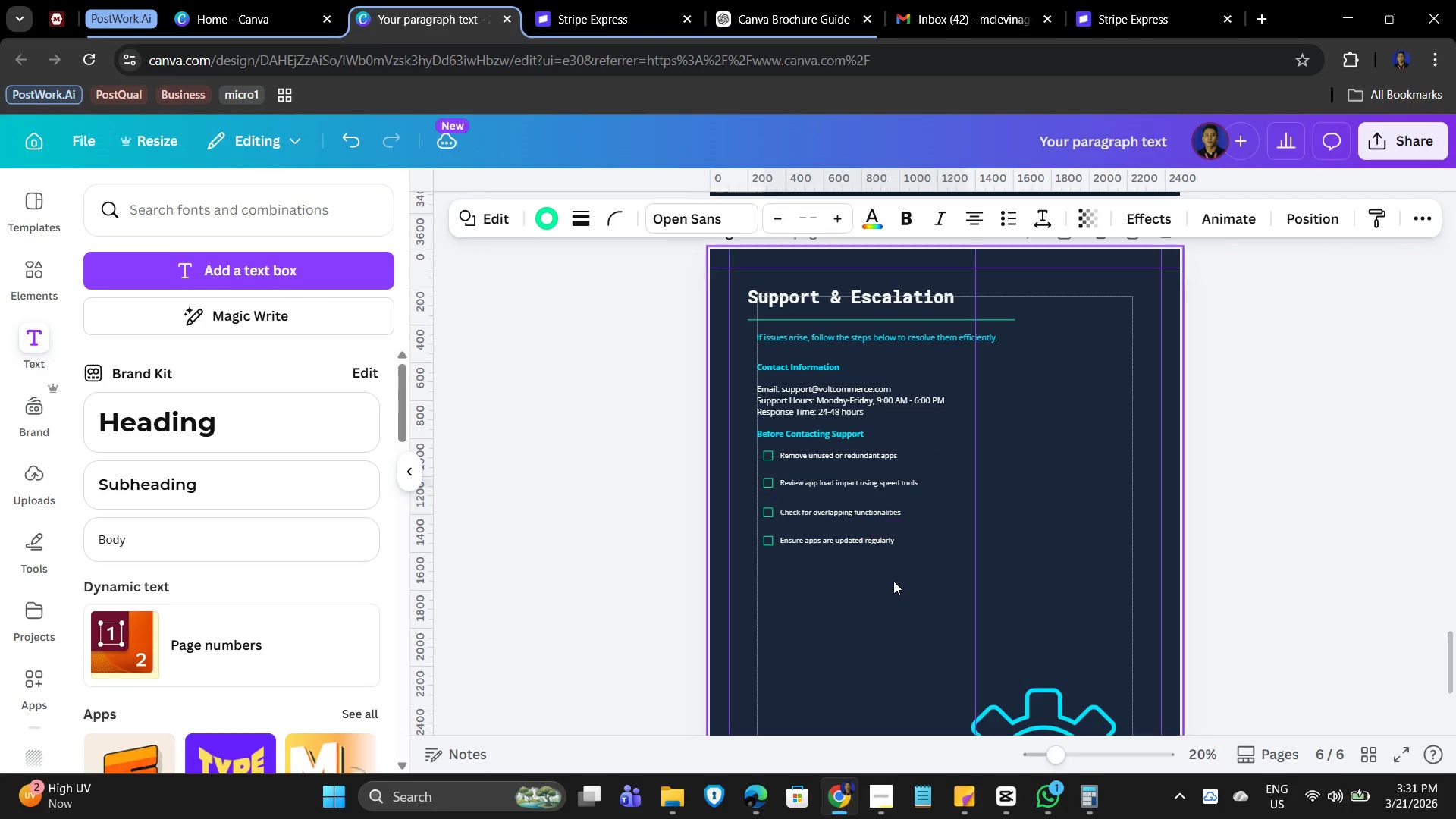 
key(ArrowUp)
 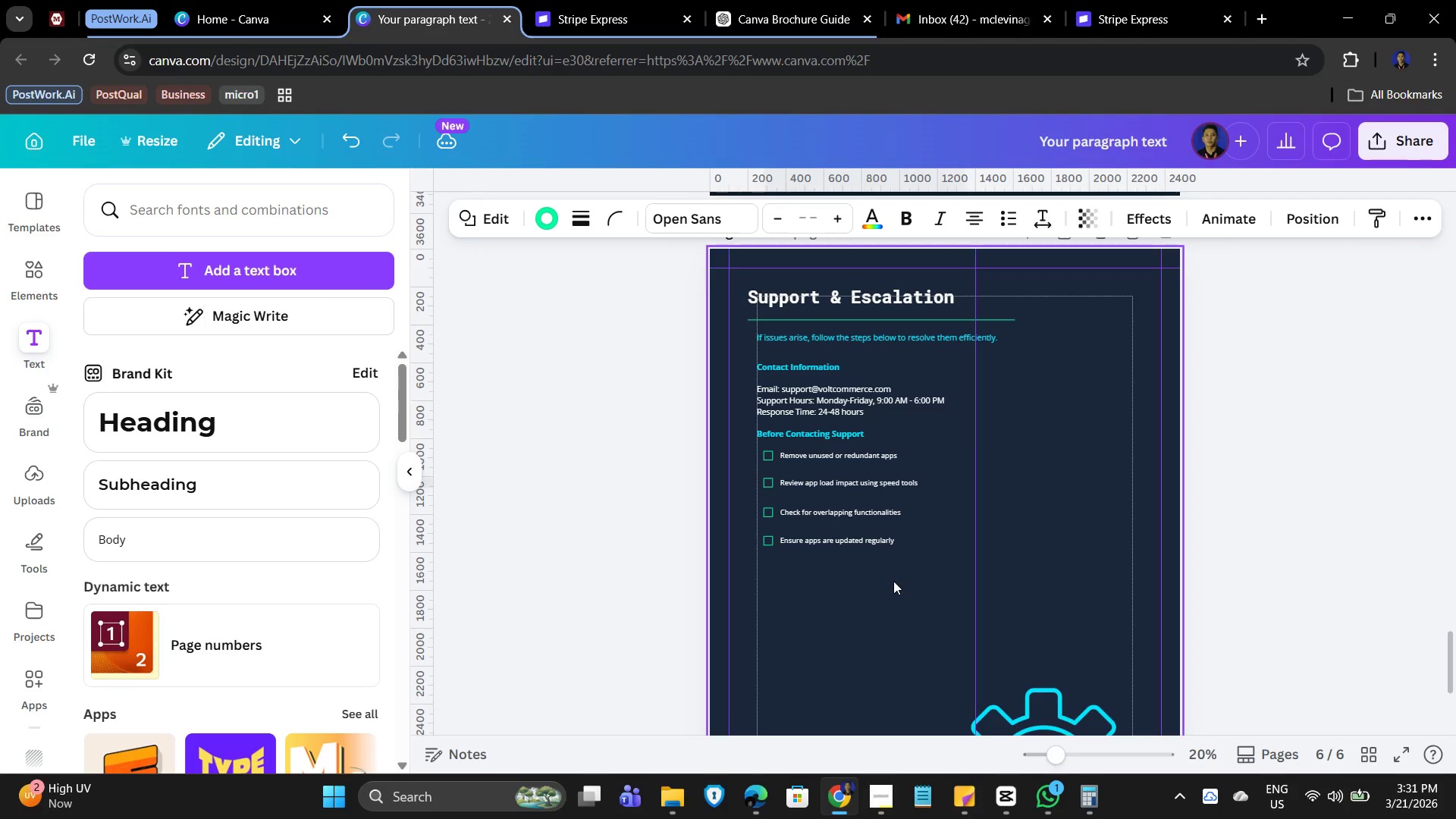 
key(ArrowUp)
 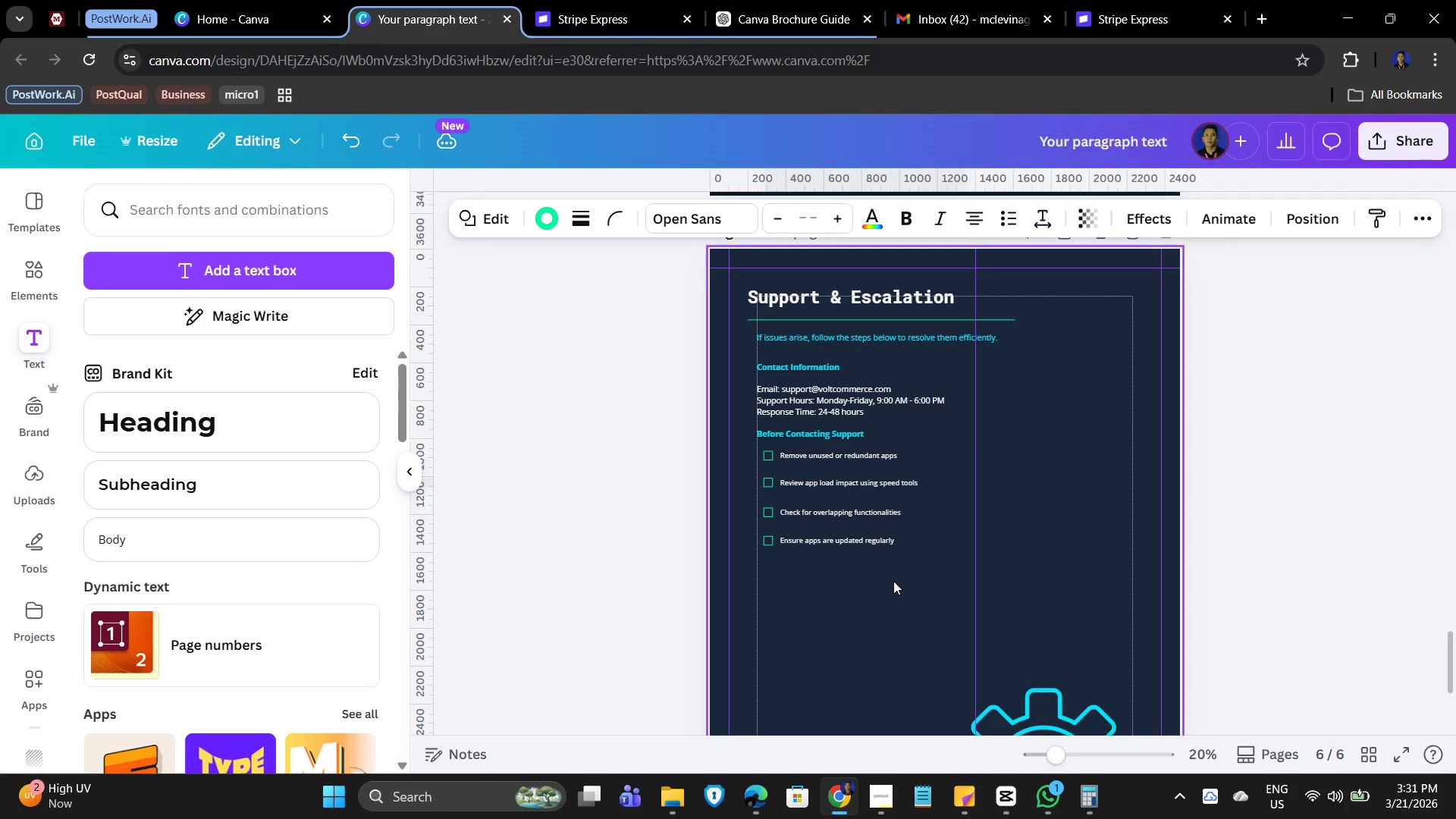 
key(ArrowUp)
 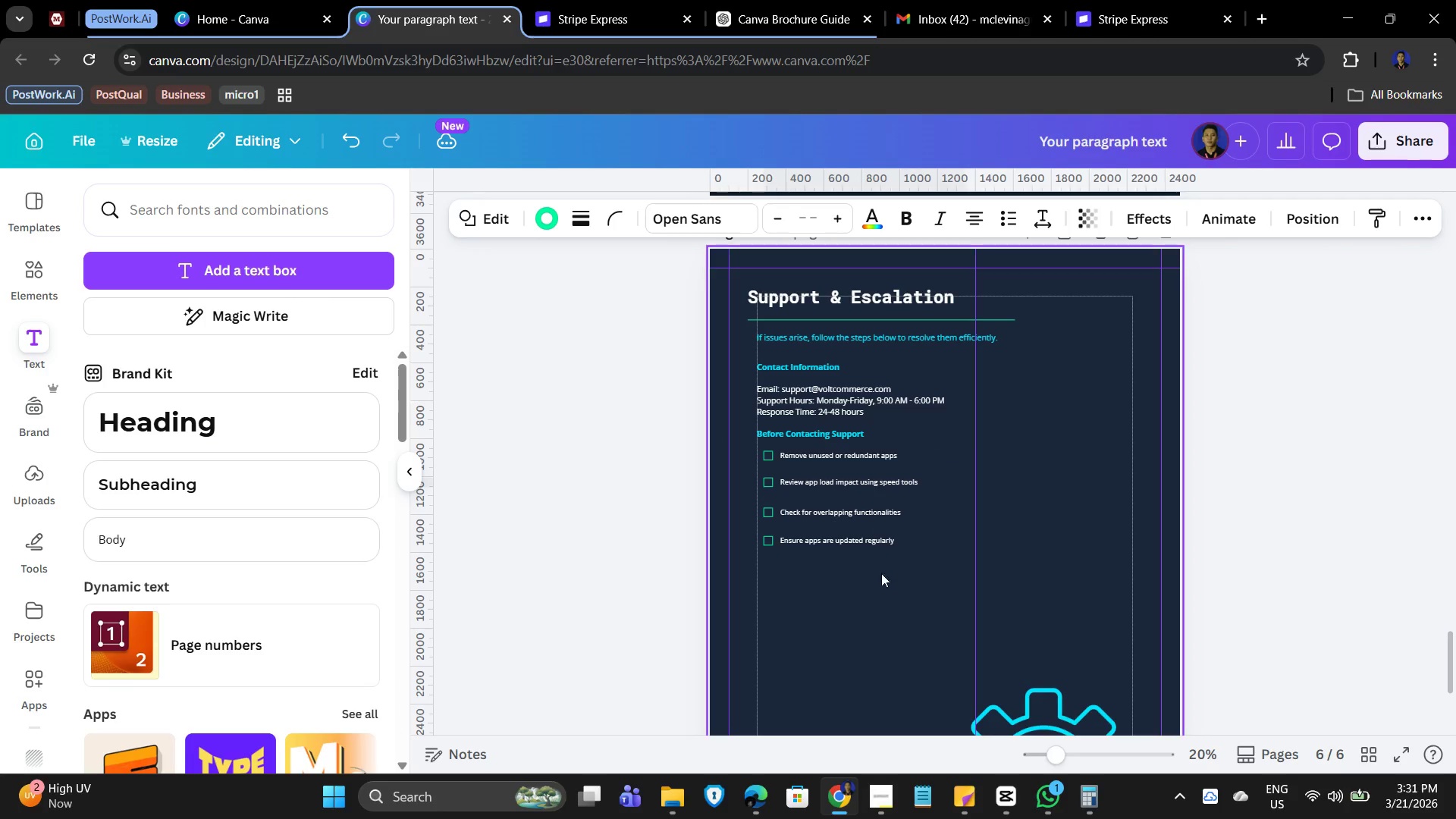 
key(ArrowUp)
 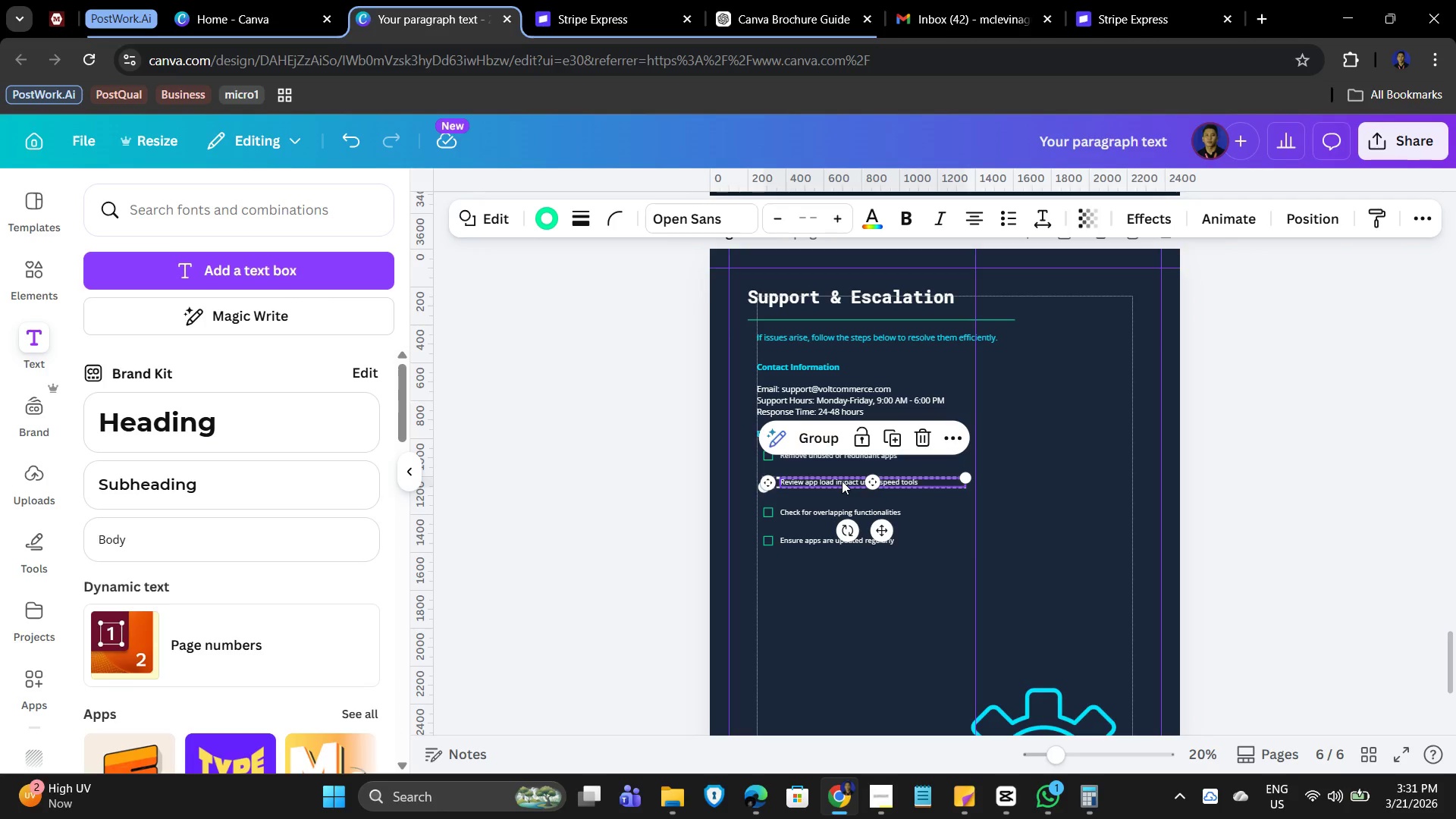 
hold_key(key=ArrowUp, duration=1.33)
 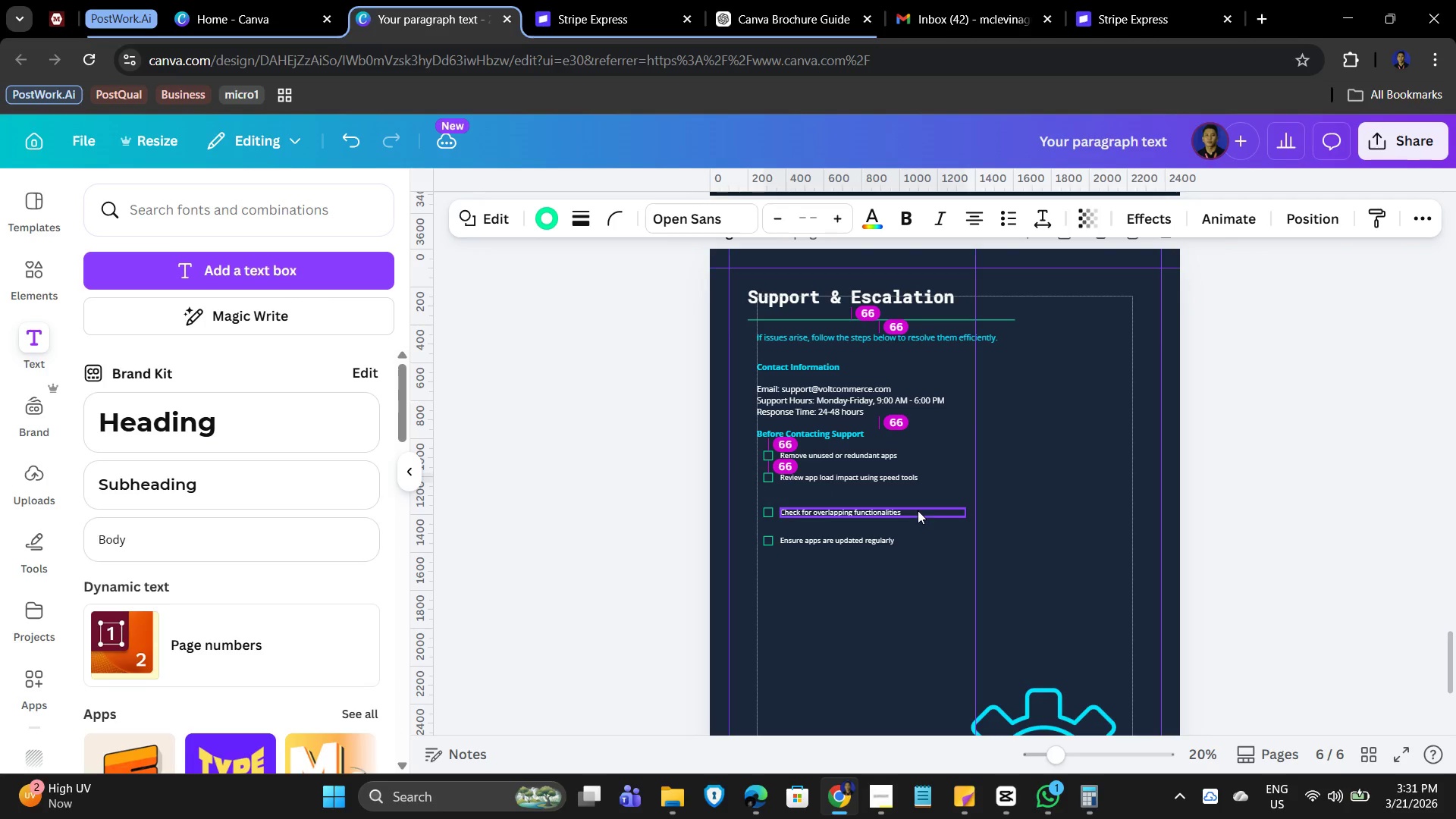 
left_click([914, 510])
 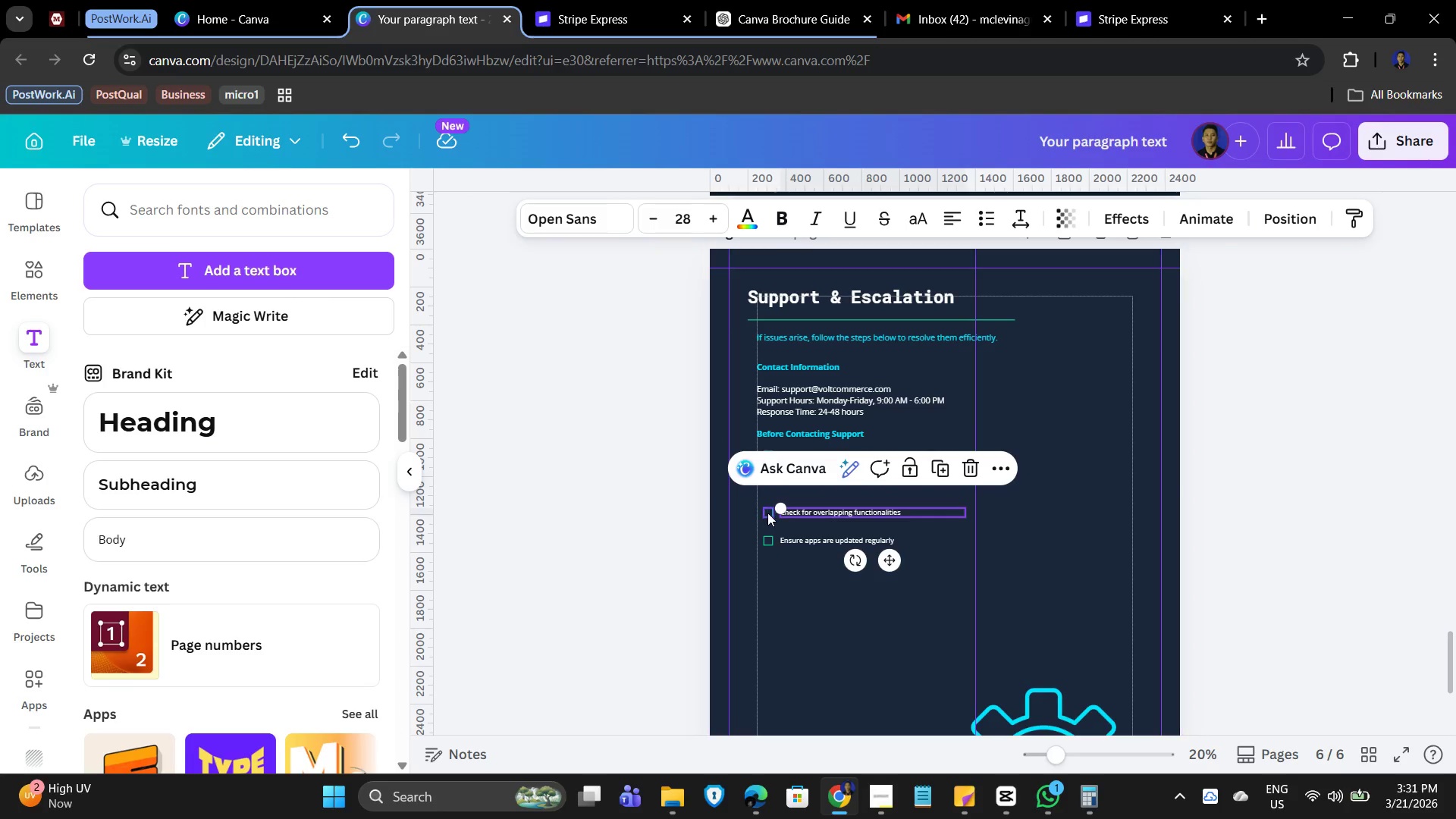 
hold_key(key=ShiftLeft, duration=0.45)
left_click([768, 513])
 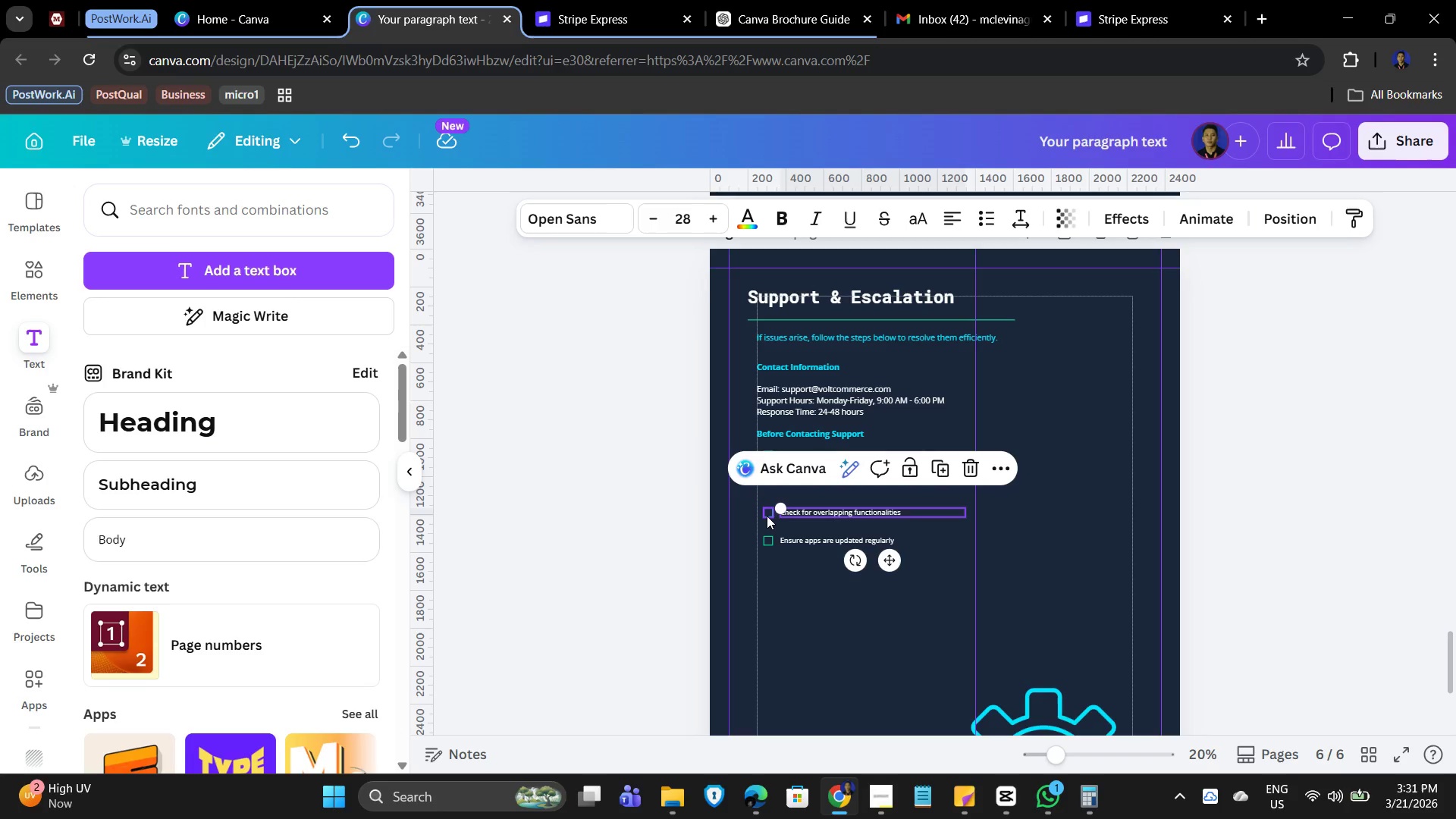 
hold_key(key=ShiftLeft, duration=0.42)
left_click([767, 516])
 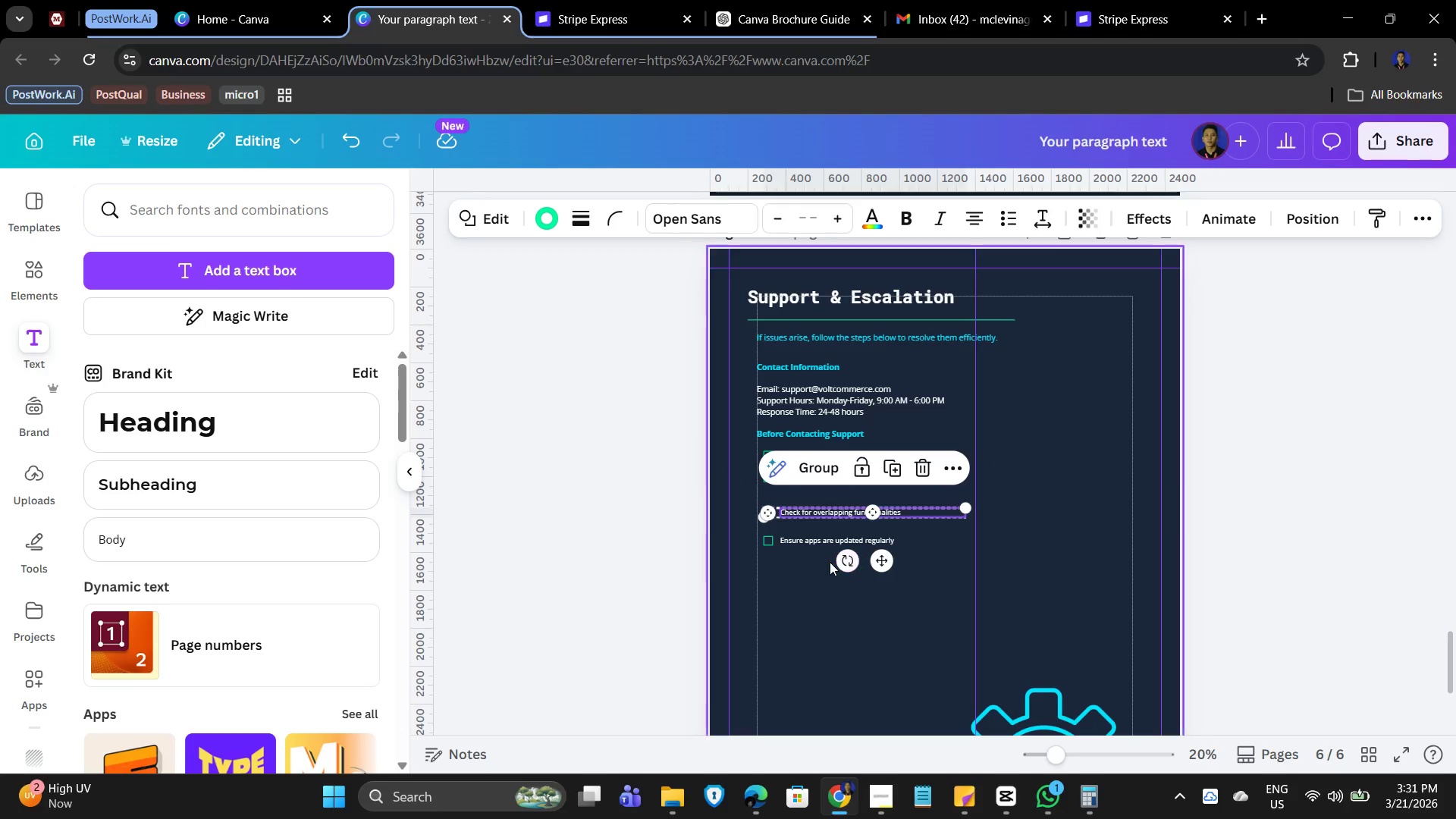 
hold_key(key=ArrowUp, duration=1.5)
 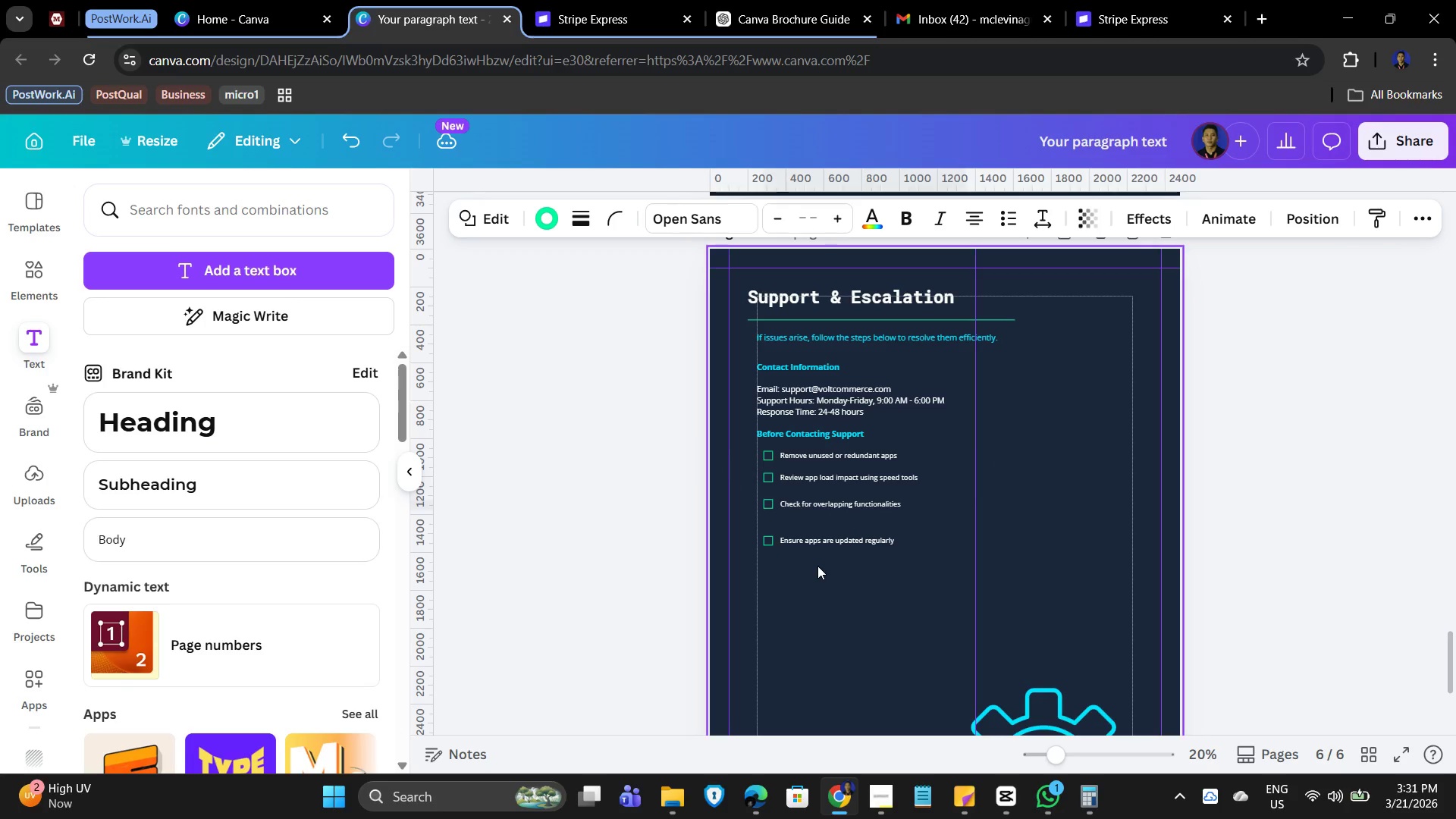 
hold_key(key=ArrowUp, duration=1.36)
 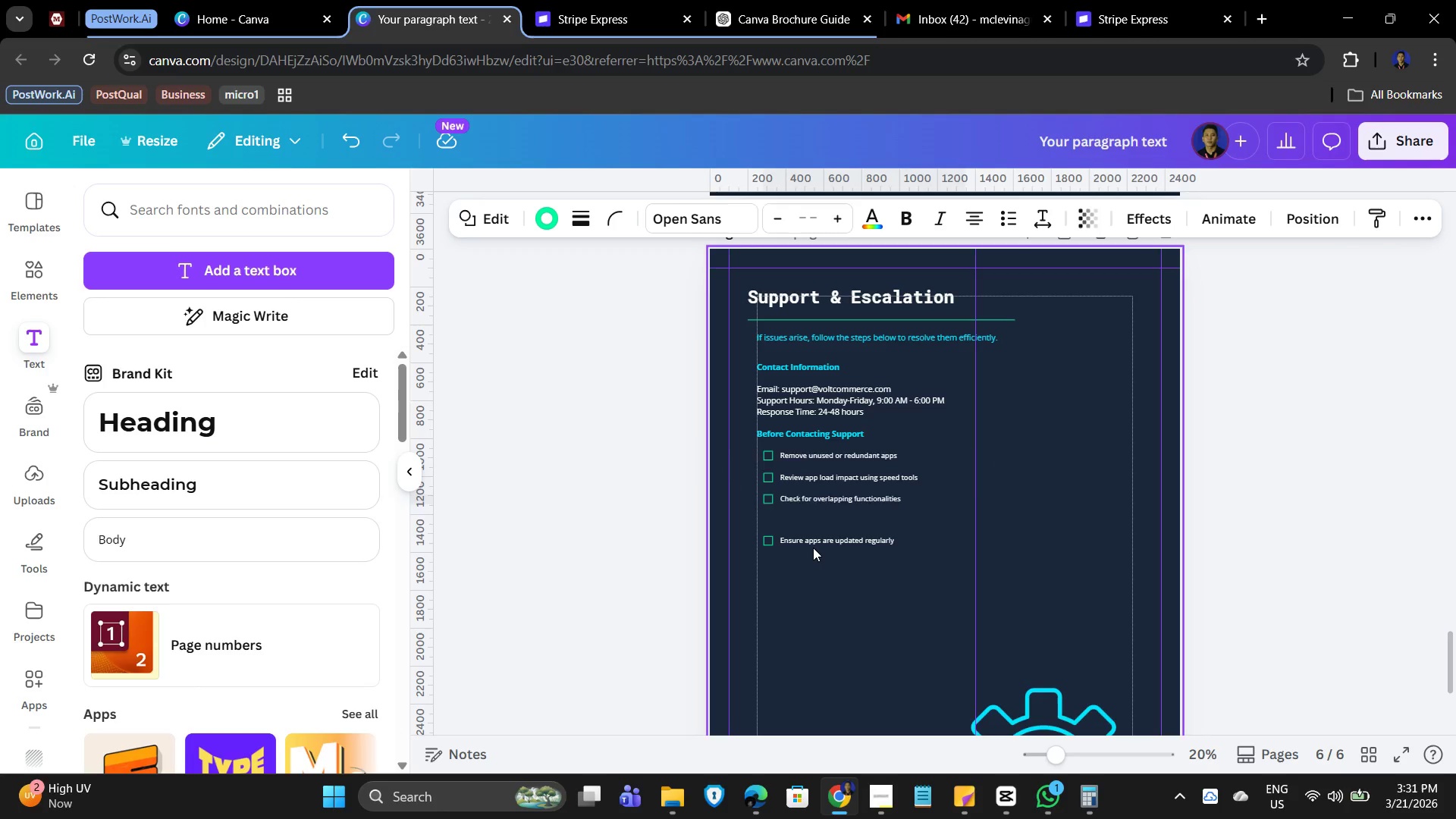 
key(ArrowDown)
 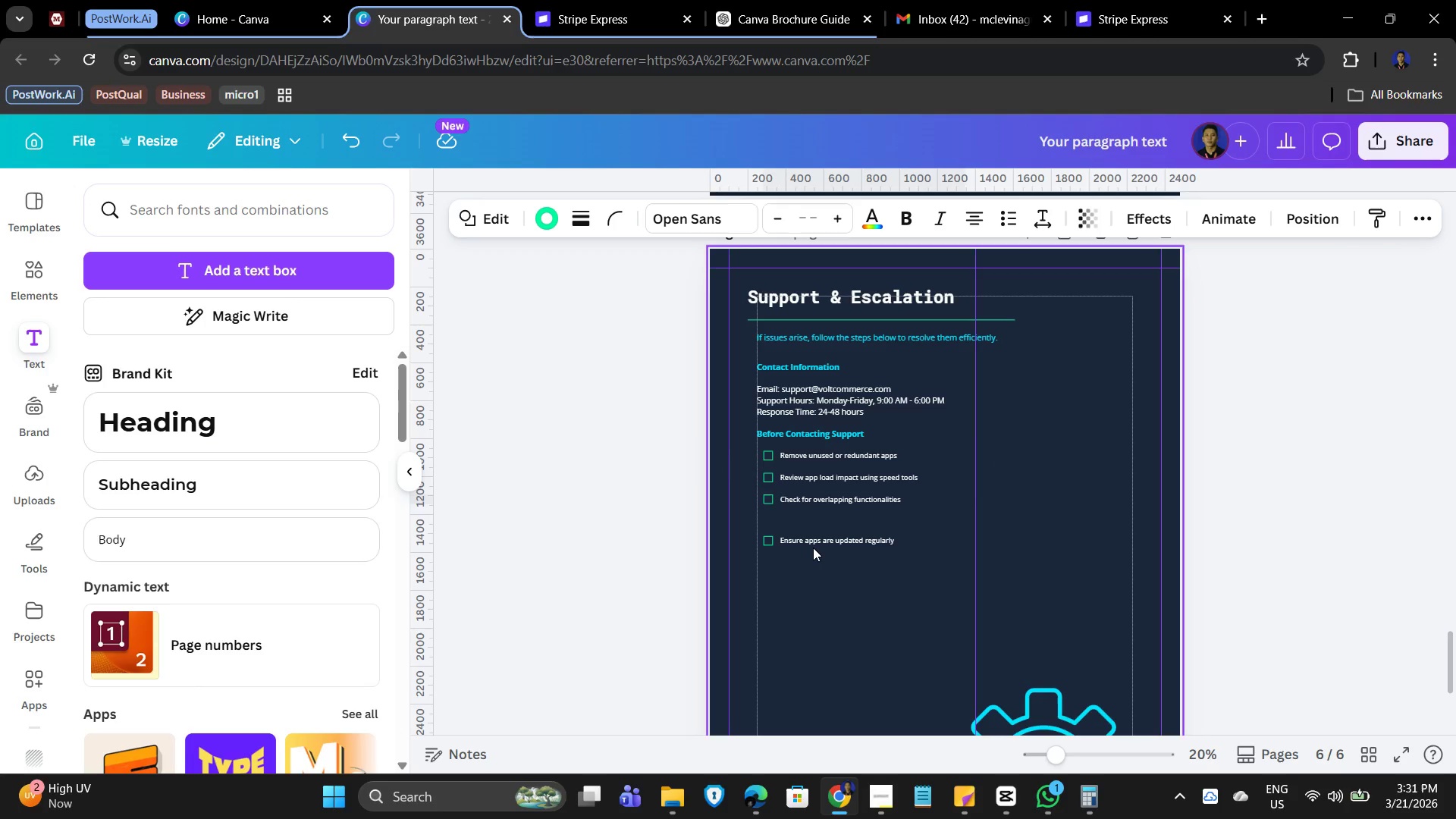 
key(ArrowUp)
 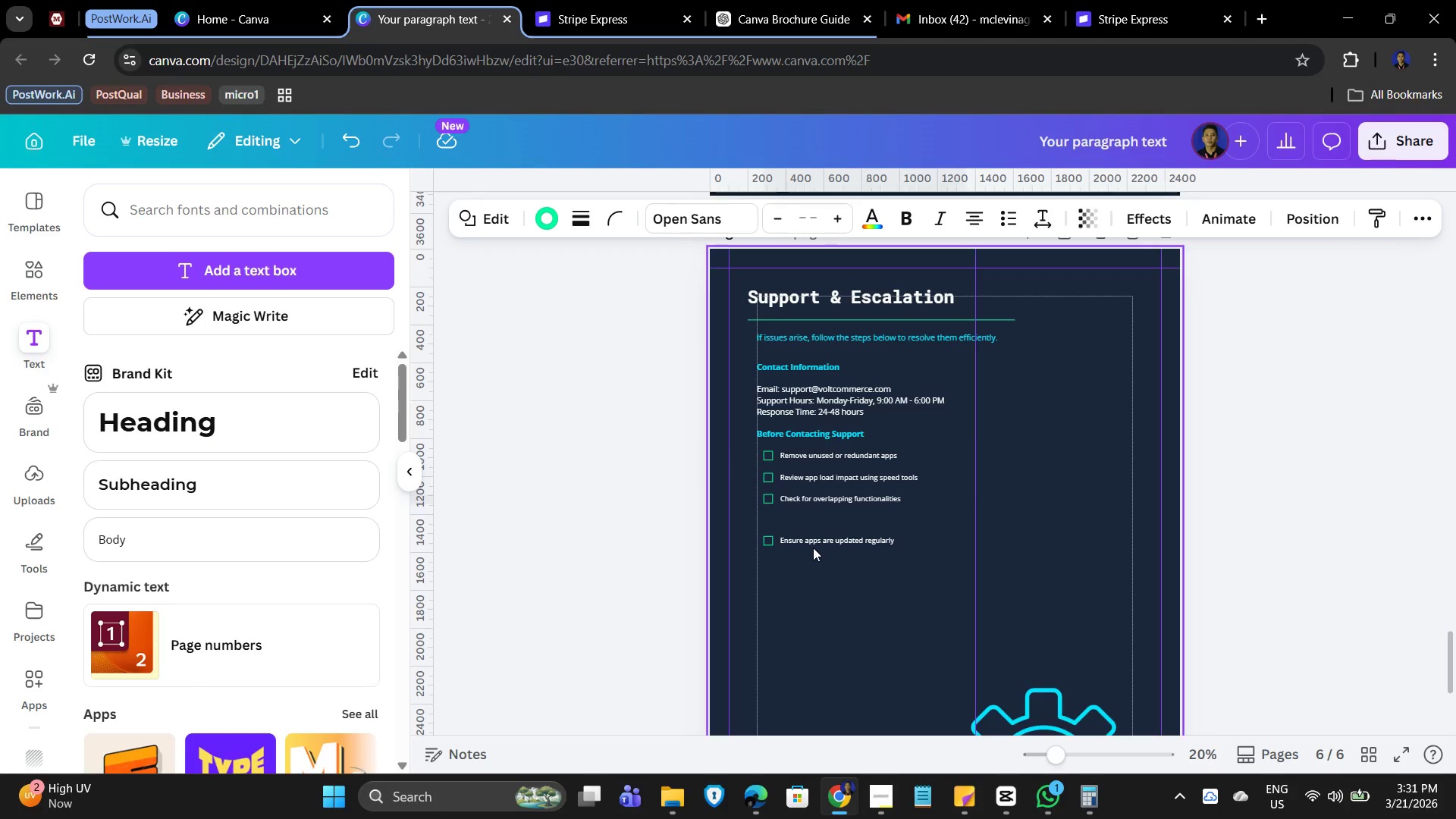 
key(ArrowUp)
 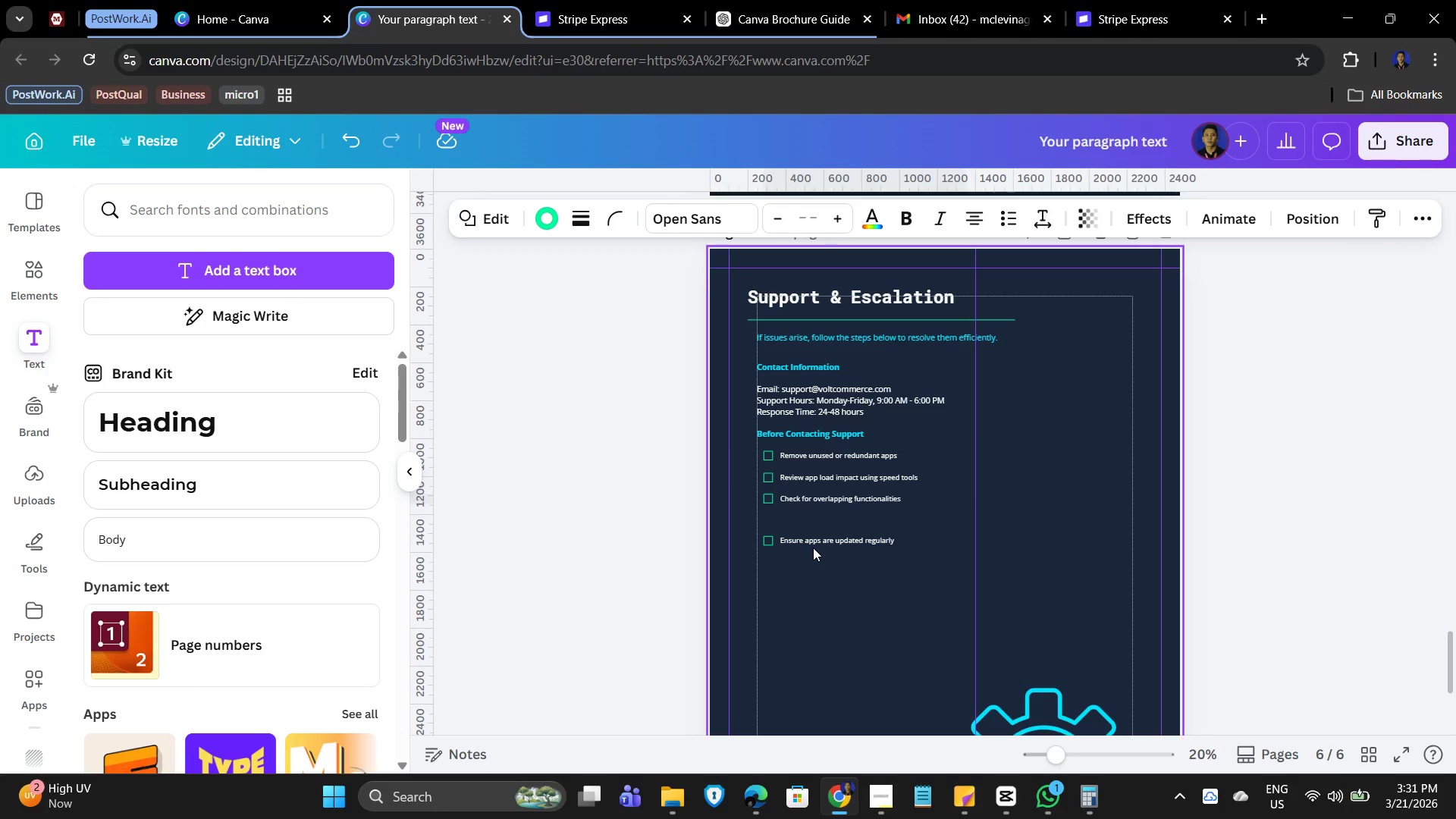 
key(ArrowUp)
 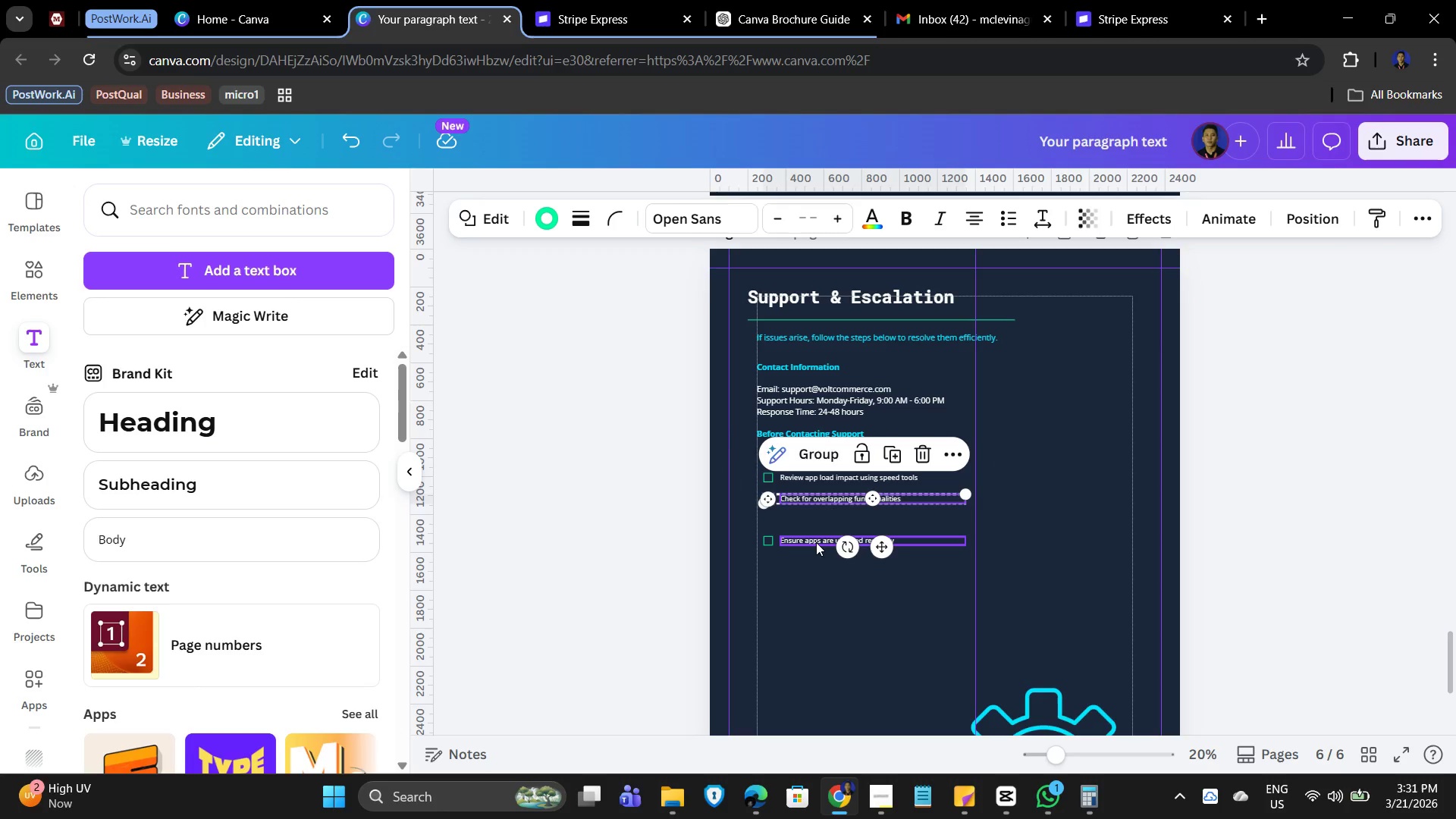 
left_click([816, 542])
 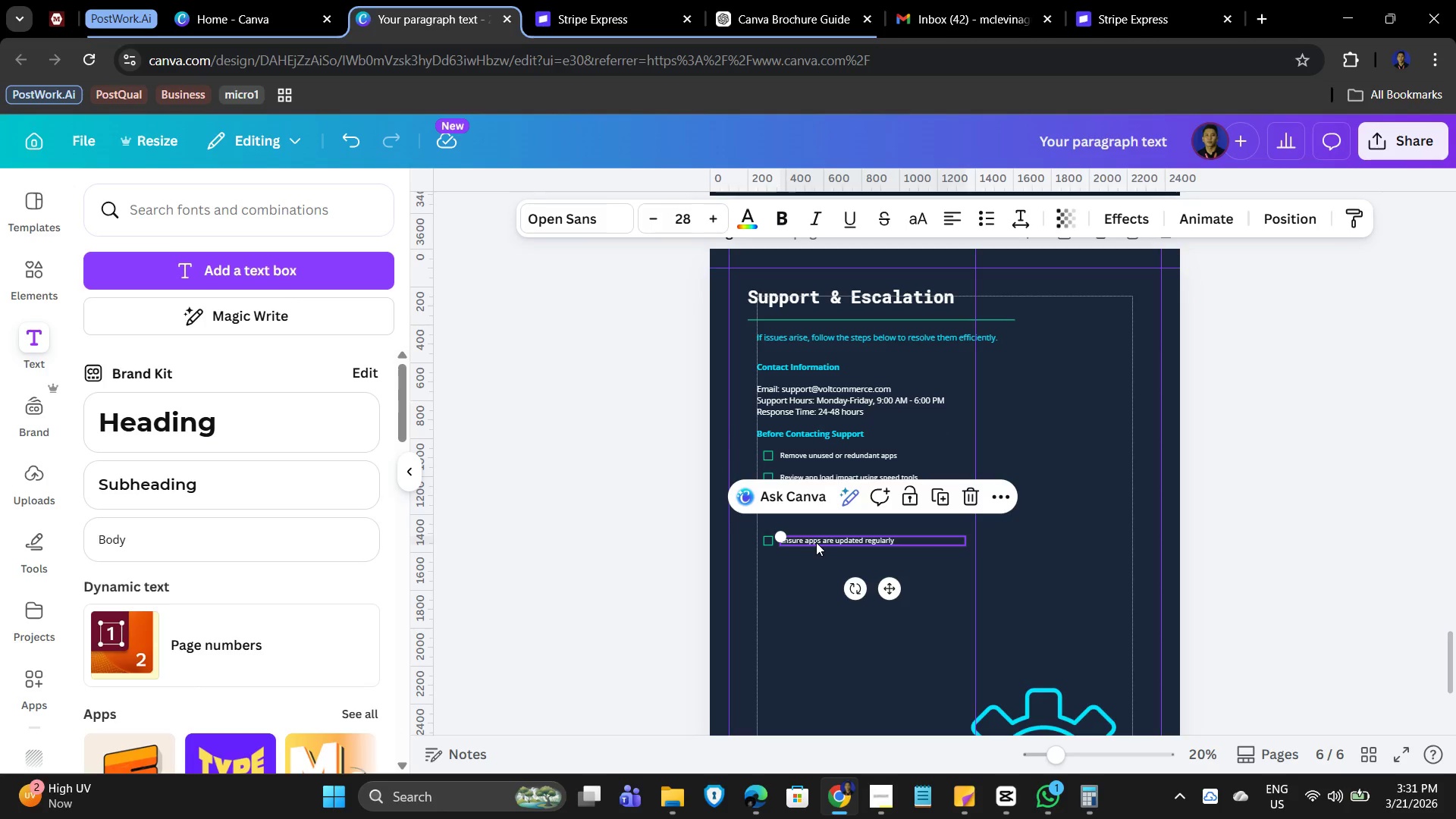 
hold_key(key=ShiftLeft, duration=1.5)
left_click([765, 541])
 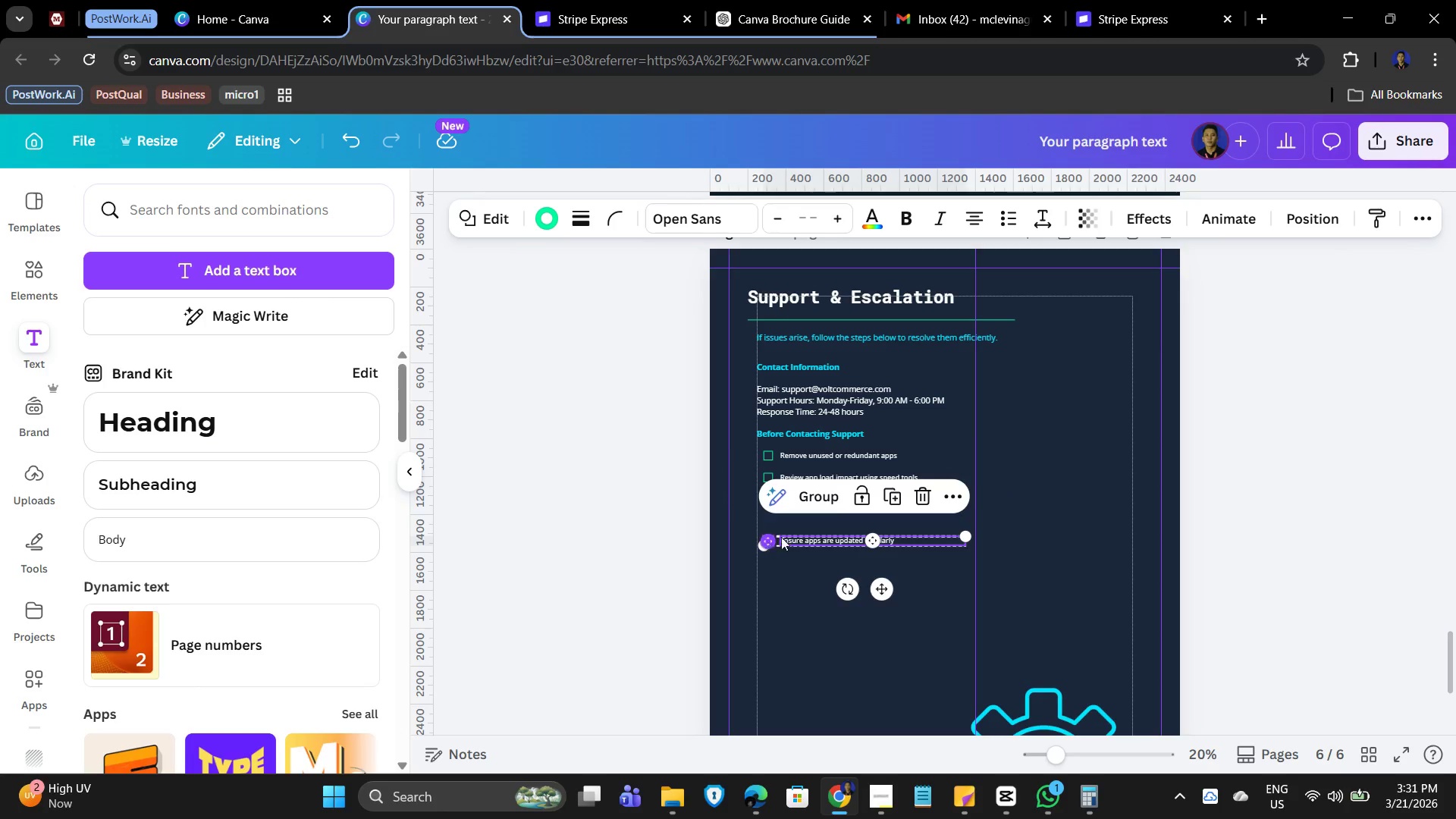 
key(Shift+ShiftLeft)
 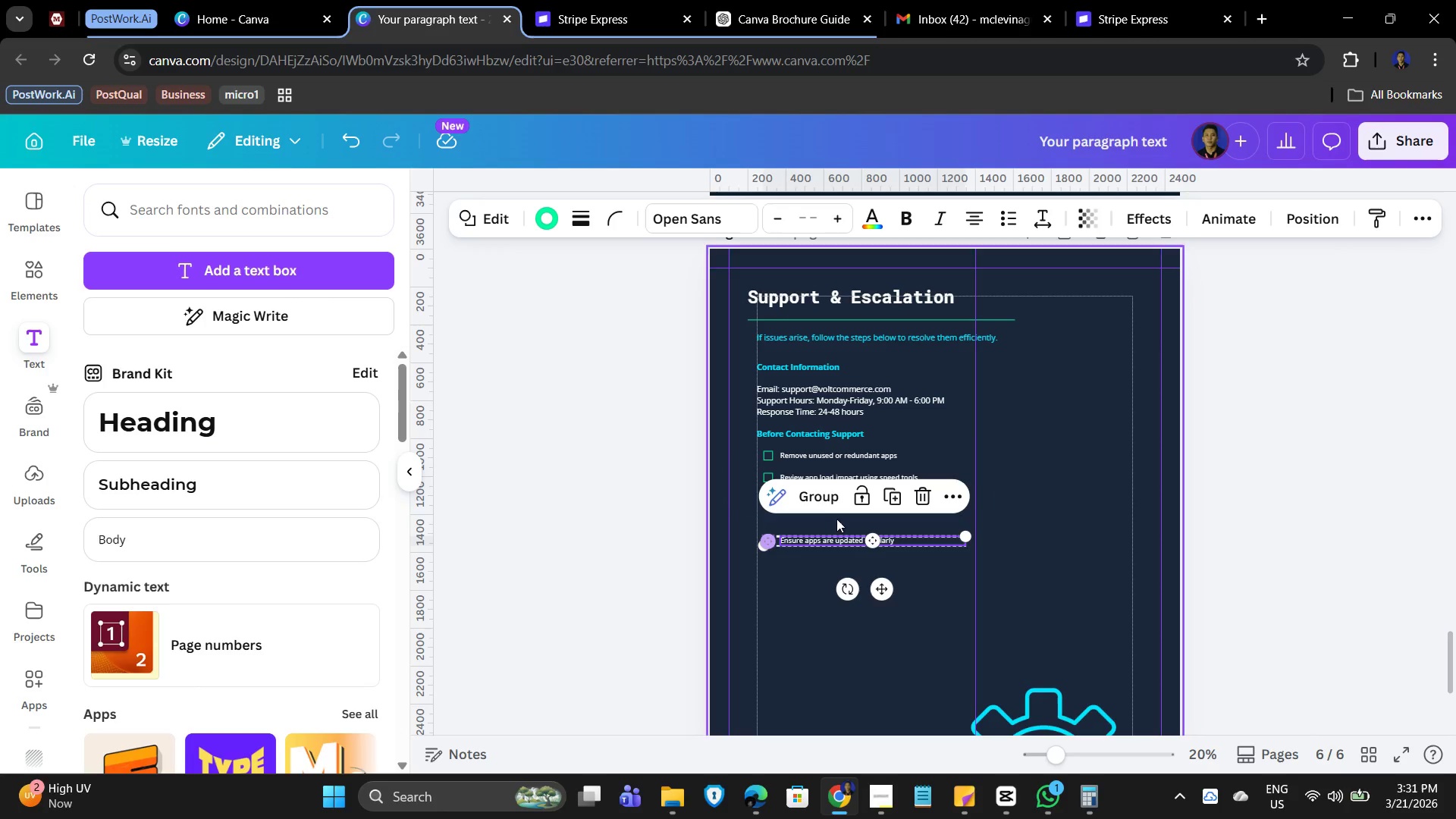 
key(Shift+ShiftLeft)
 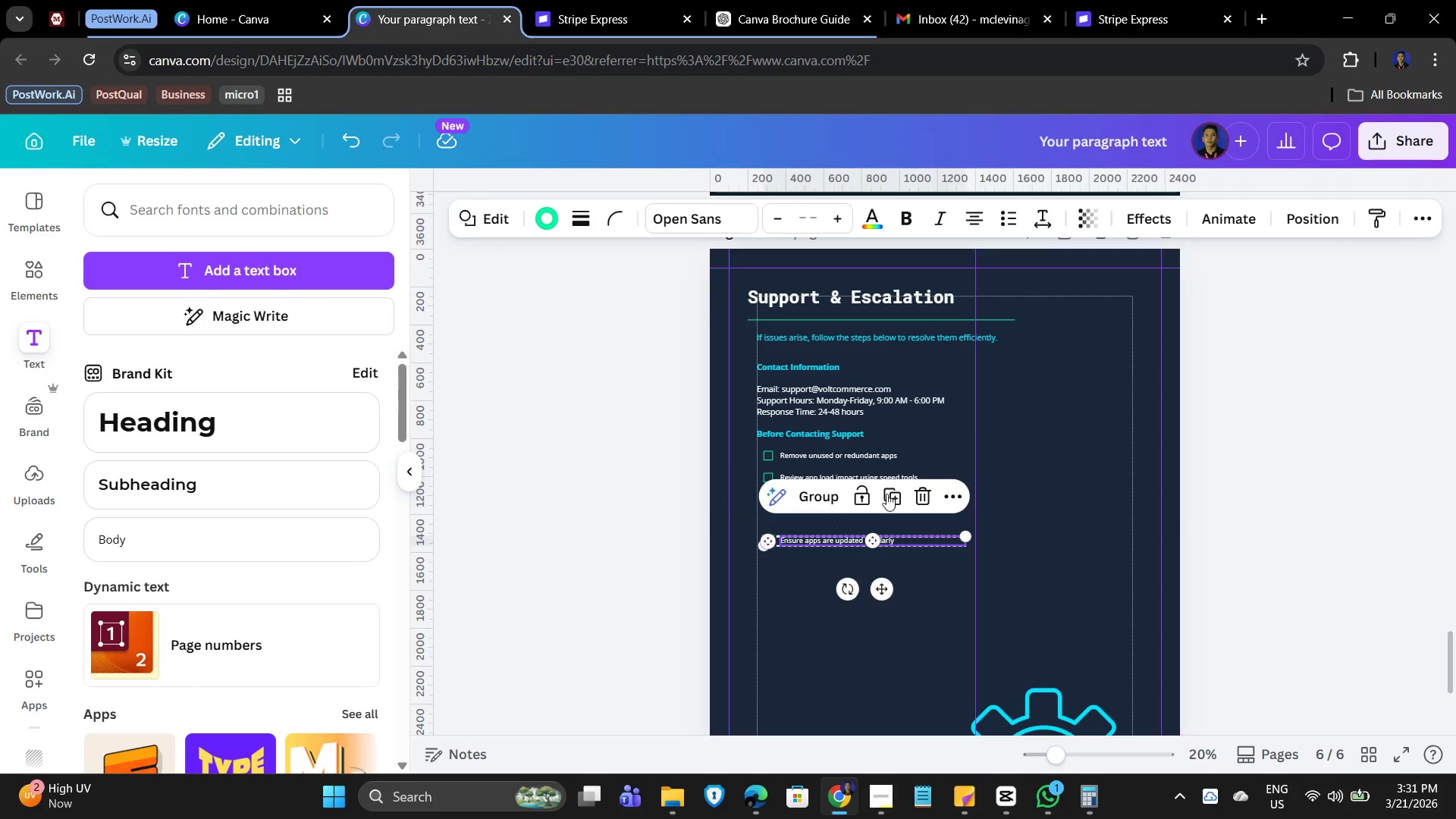 
key(Shift+ShiftLeft)
 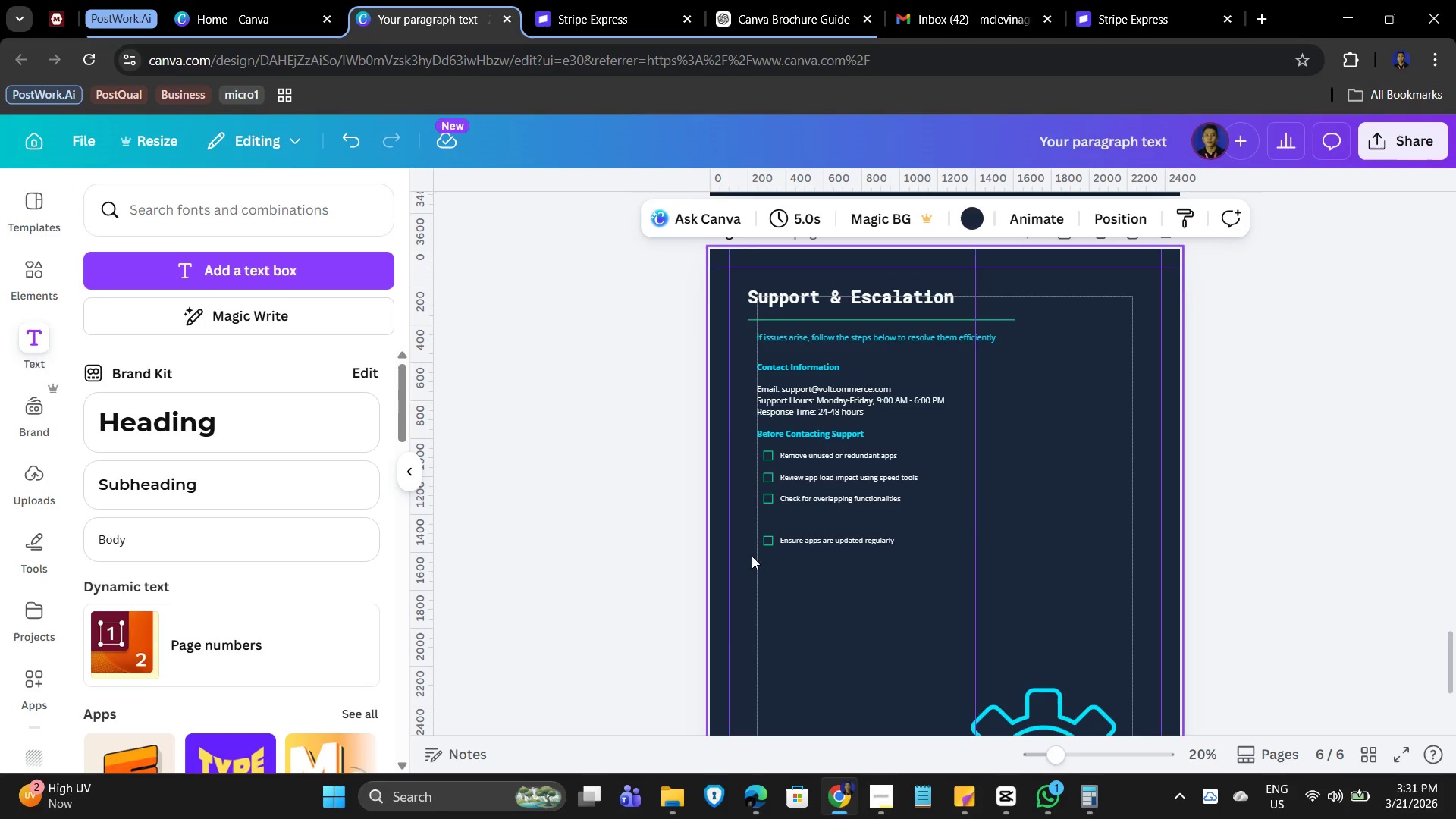 
left_click_drag(start_coordinate=[742, 460], to_coordinate=[903, 557])
 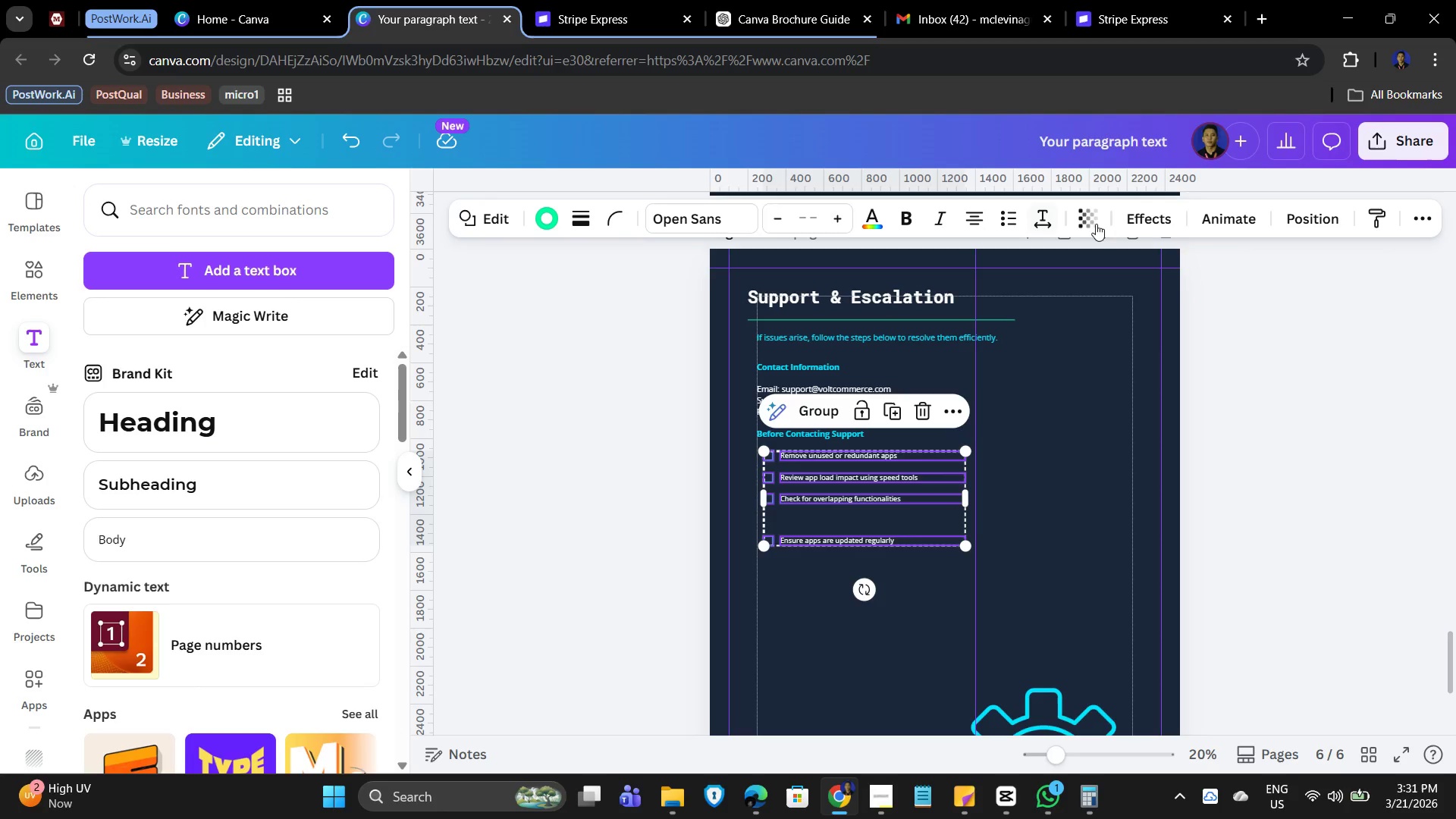 
left_click([1304, 215])
 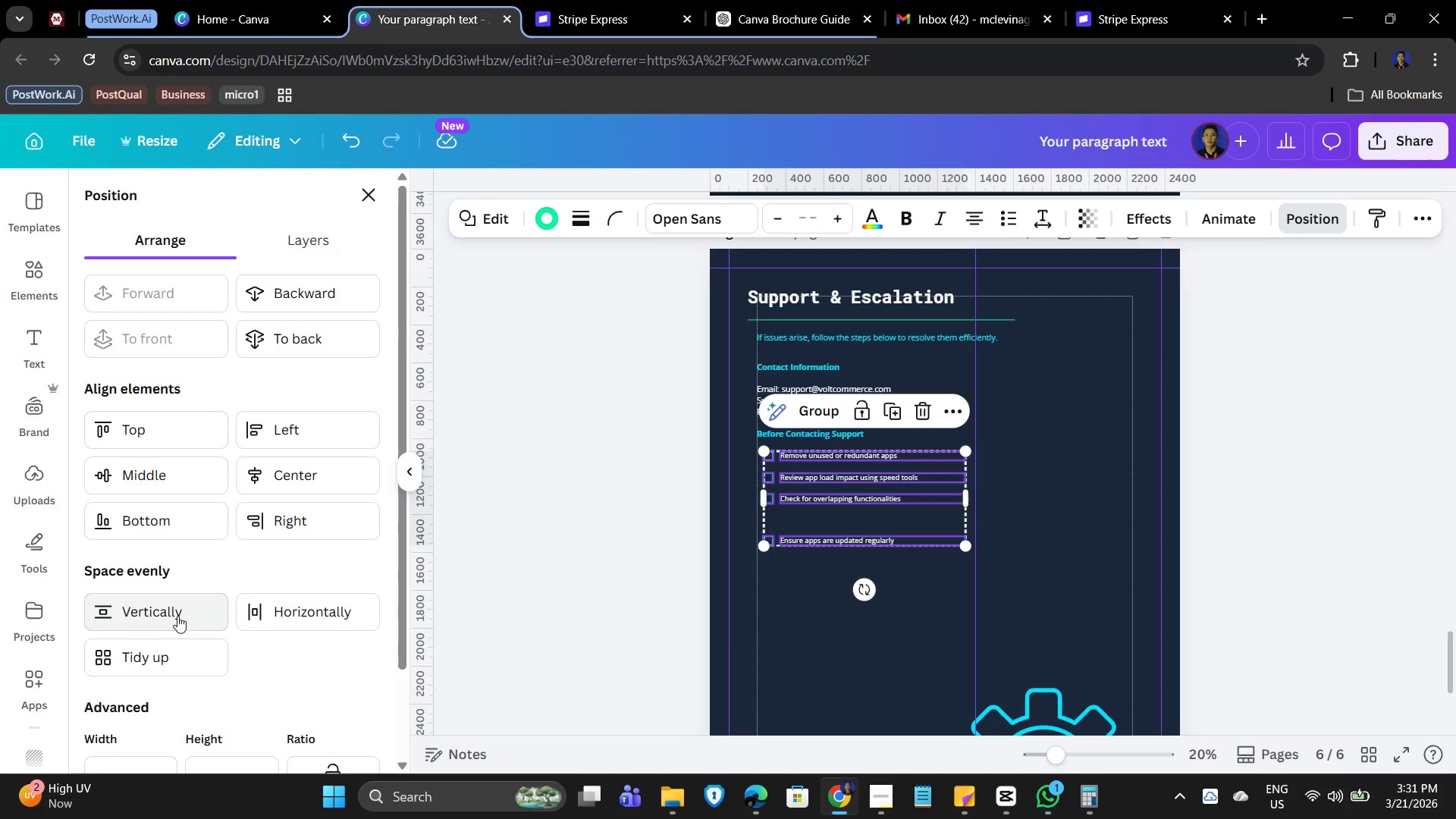 
left_click([167, 541])
 